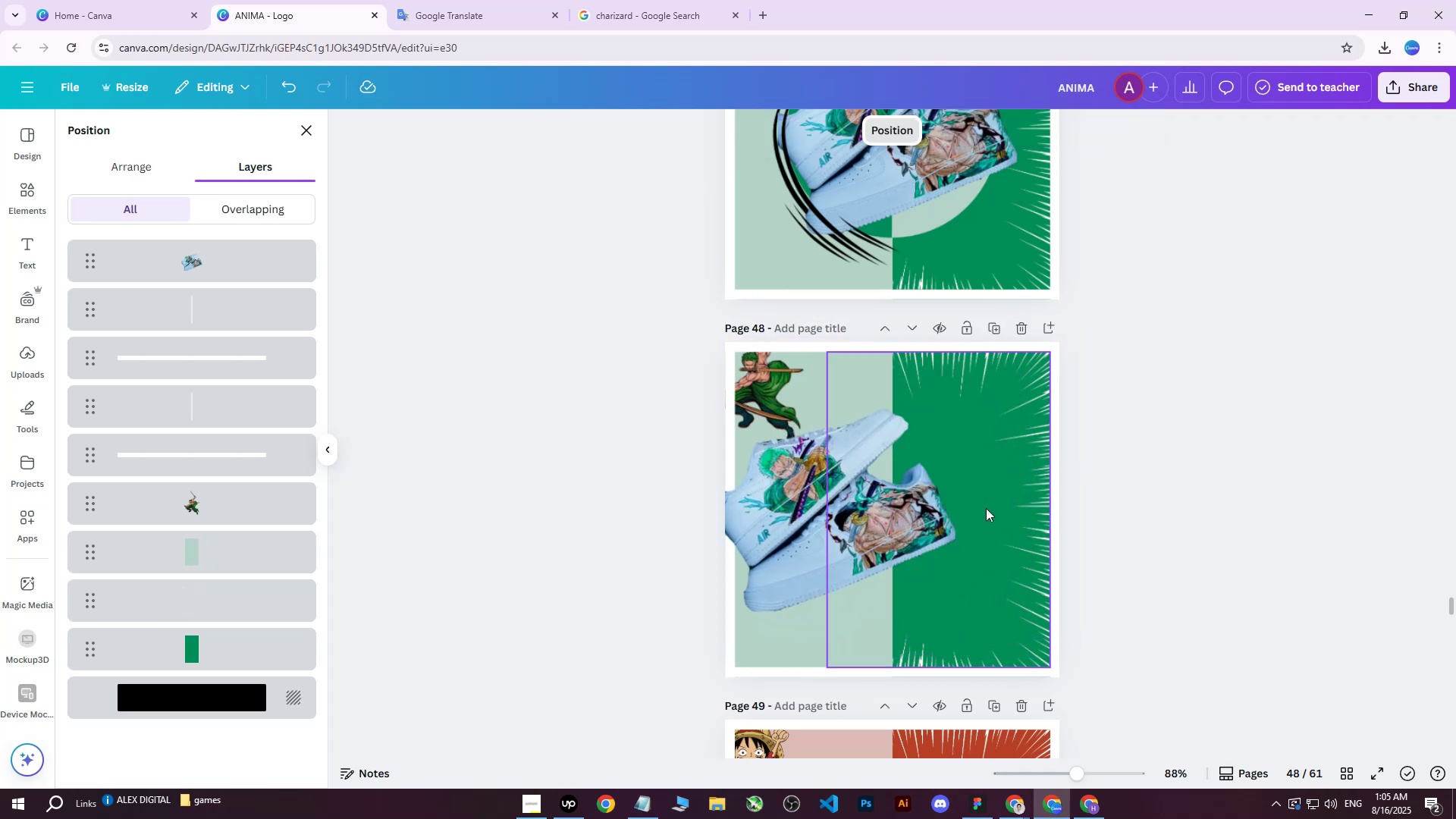 
left_click([830, 512])
 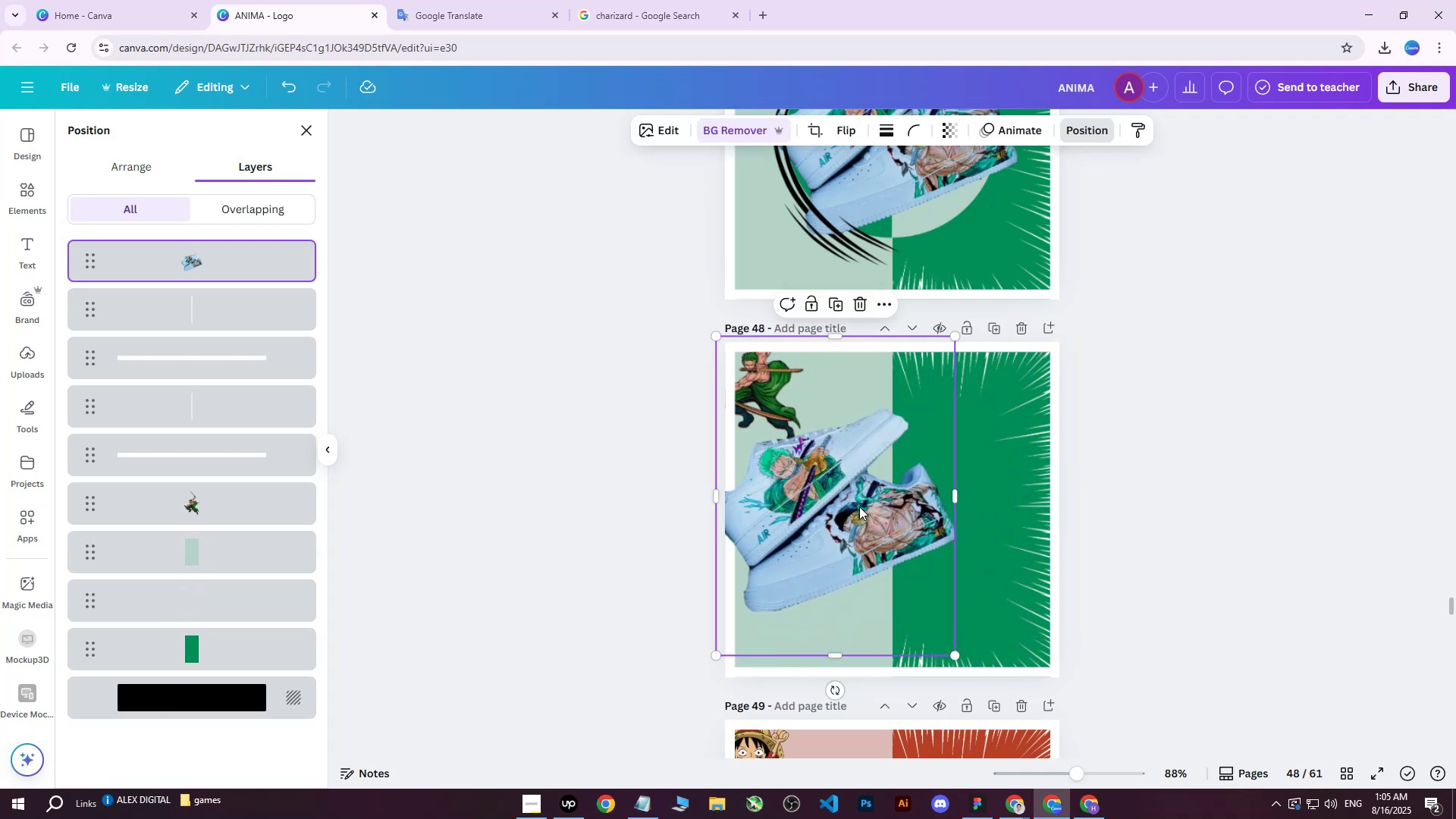 
key(C)
 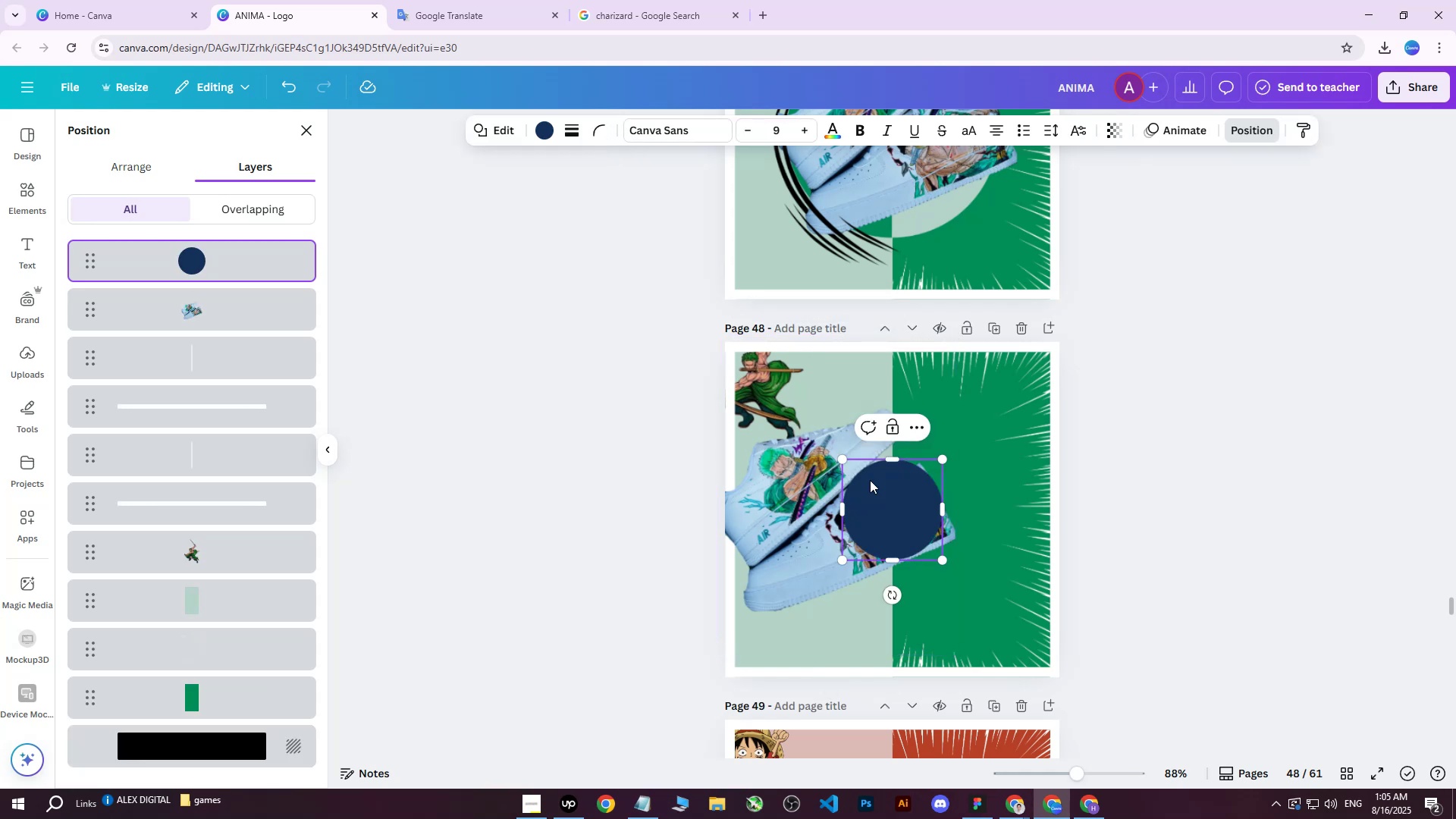 
left_click_drag(start_coordinate=[843, 459], to_coordinate=[588, 274])
 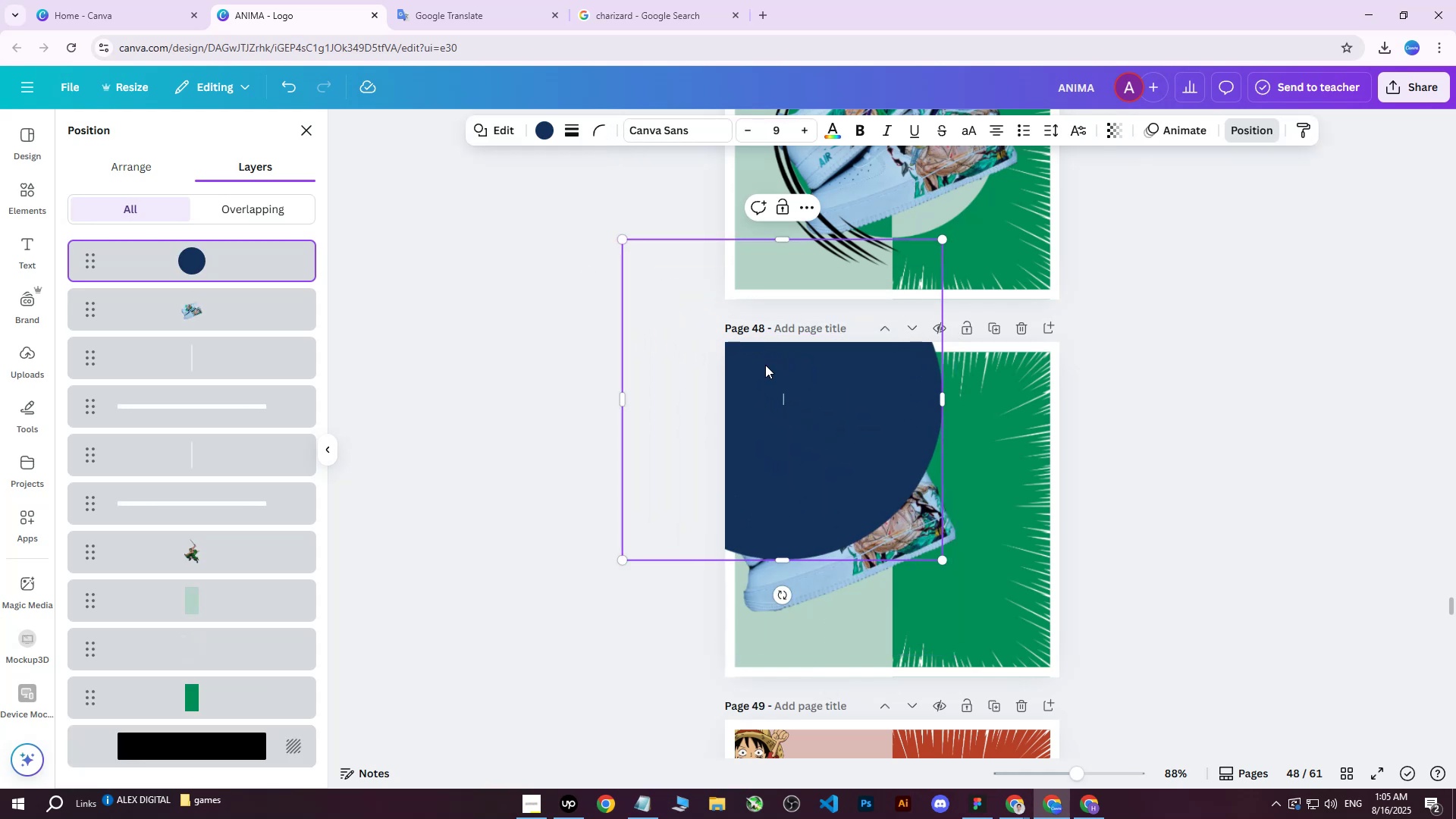 
left_click_drag(start_coordinate=[873, 425], to_coordinate=[986, 529])
 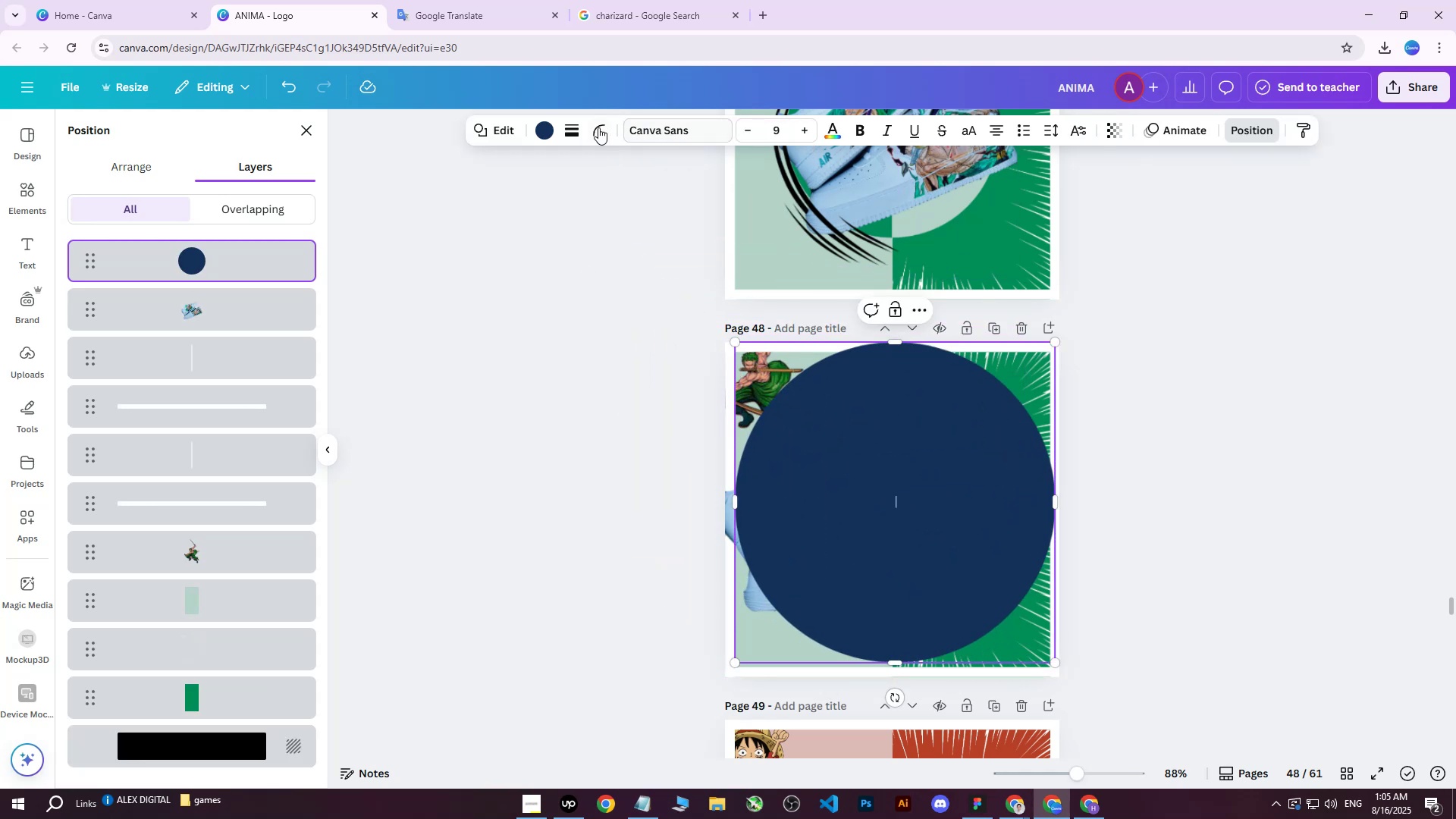 
left_click([543, 125])
 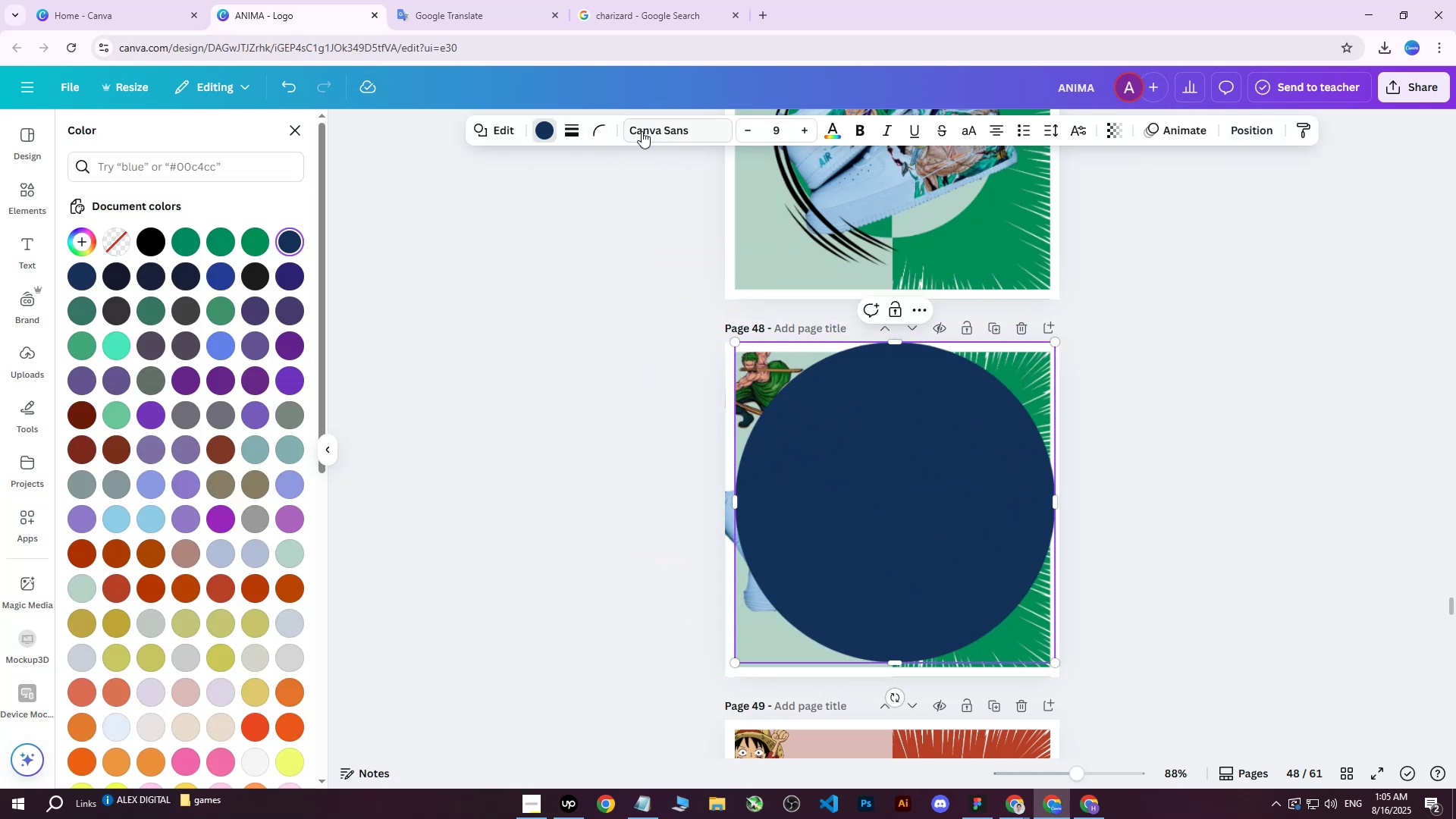 
double_click([539, 126])
 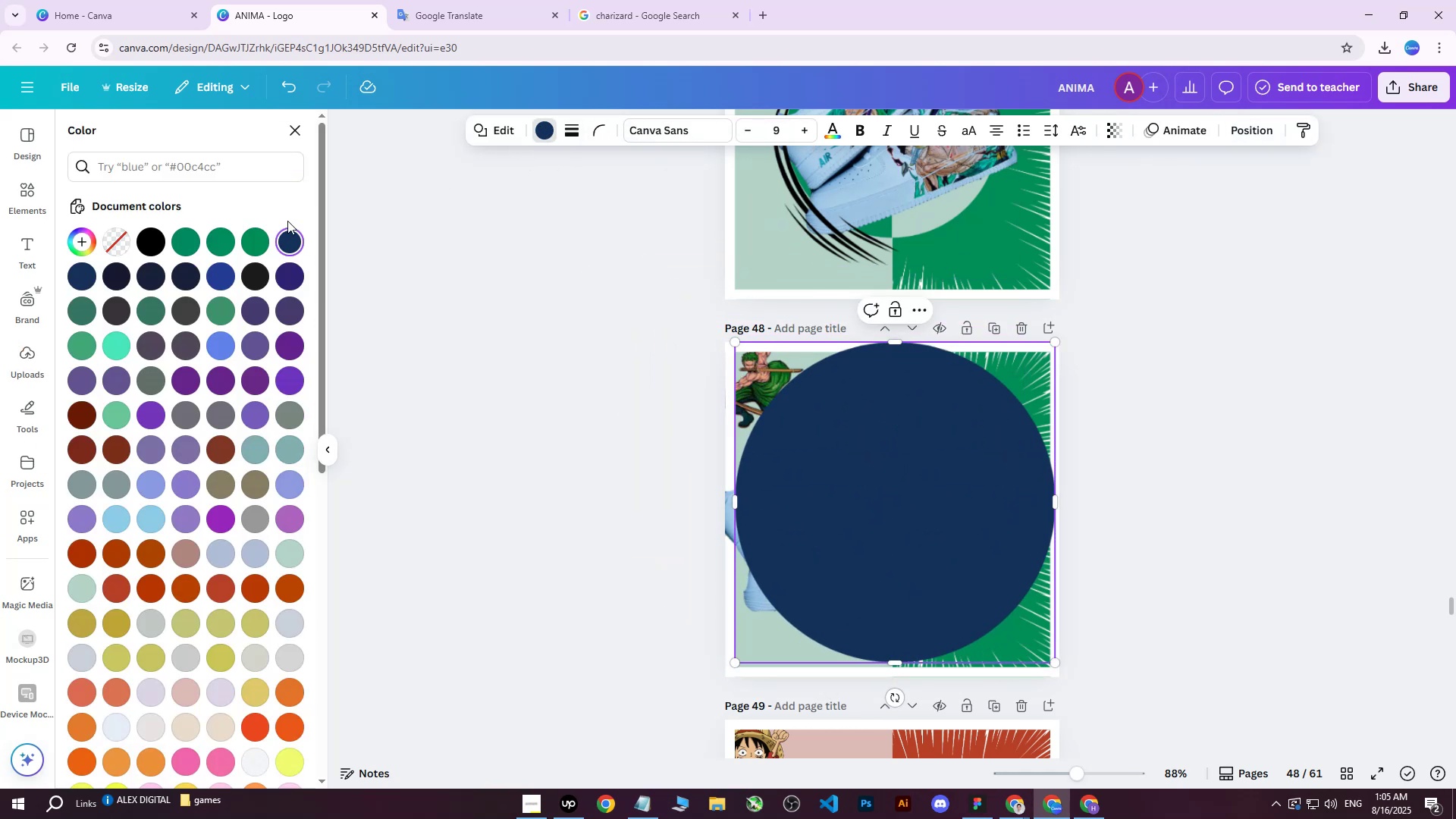 
double_click([283, 235])
 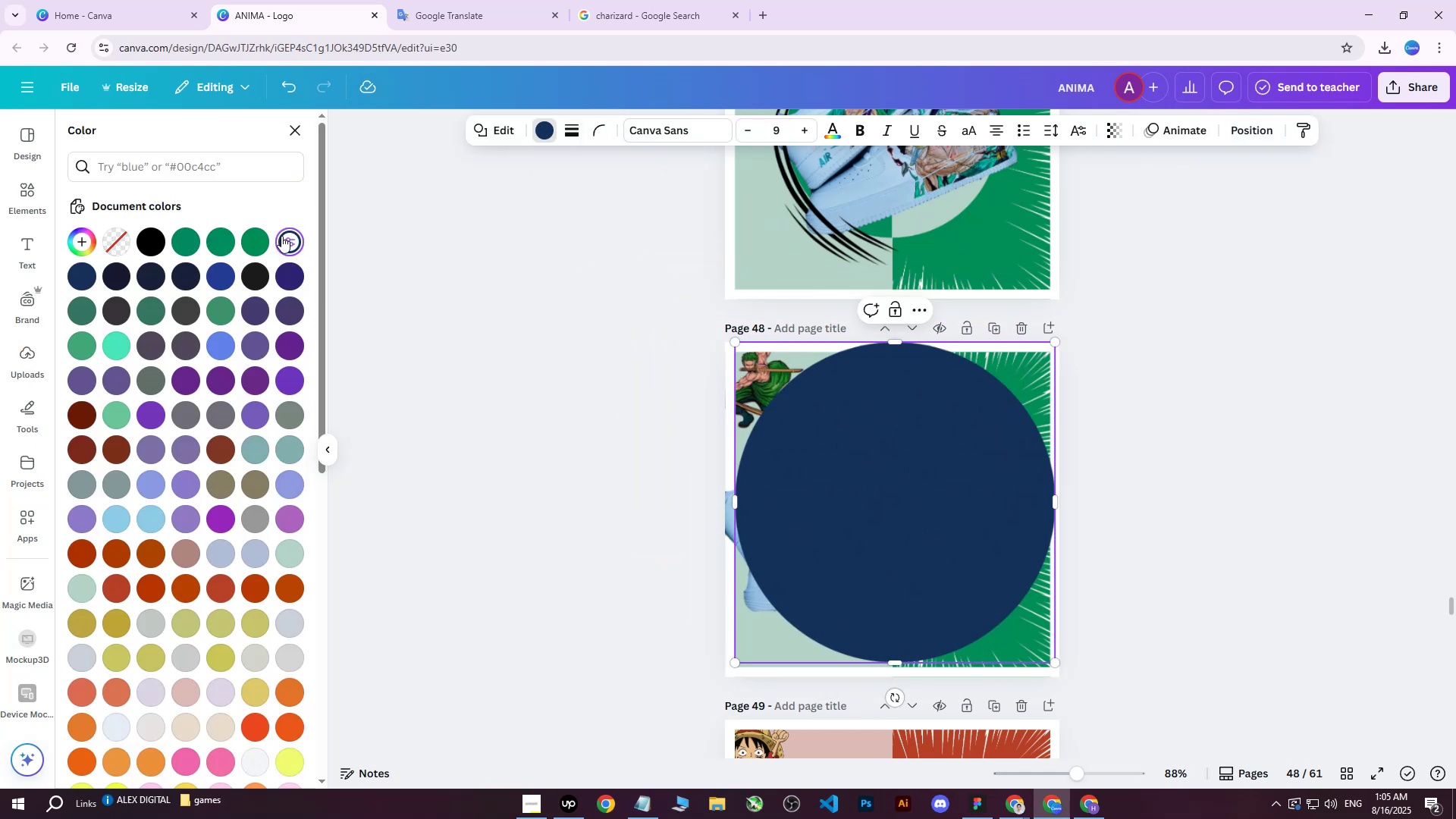 
triple_click([281, 236])
 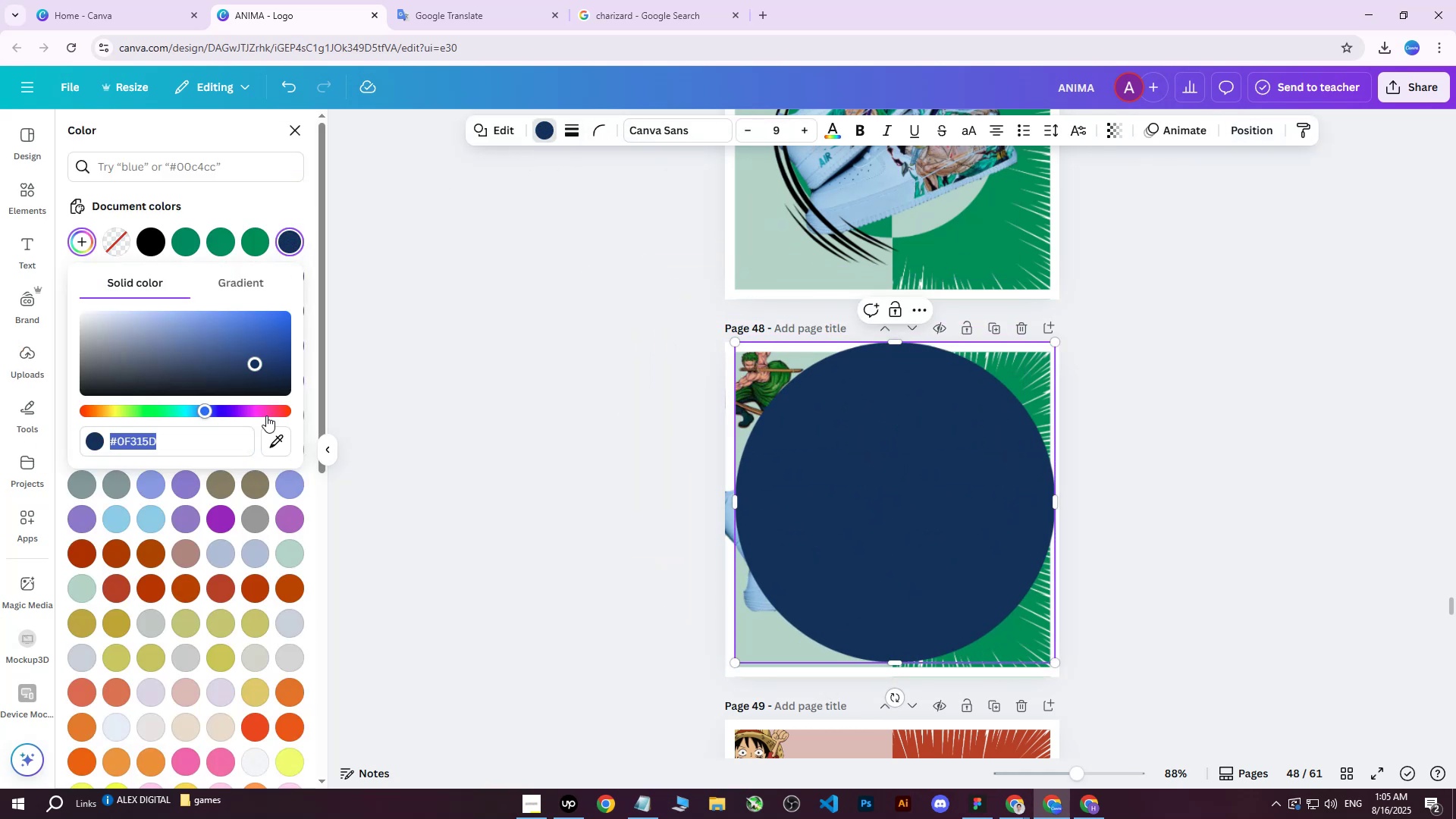 
left_click([277, 441])
 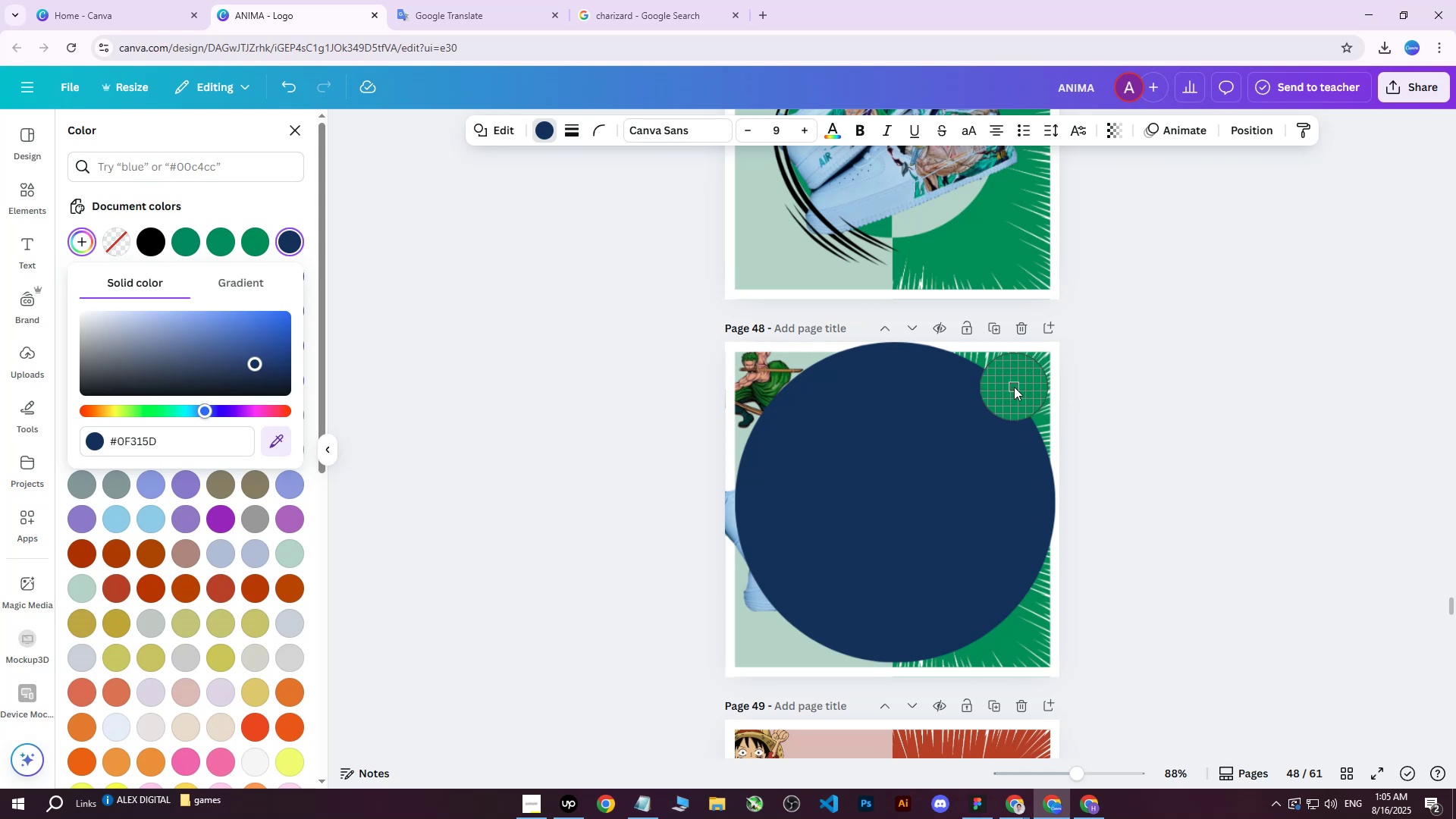 
left_click([1014, 387])
 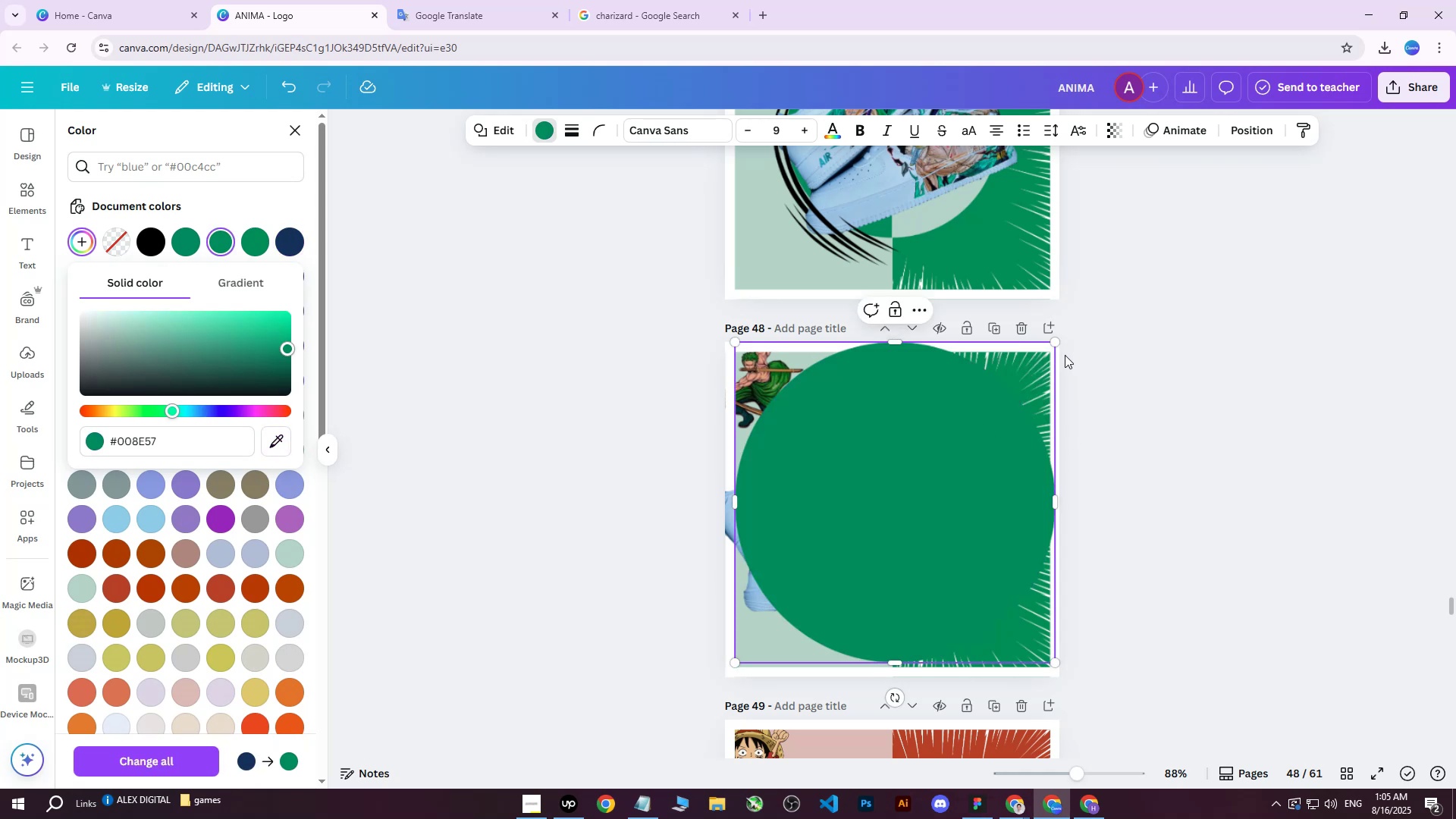 
left_click_drag(start_coordinate=[1051, 341], to_coordinate=[1045, 372])
 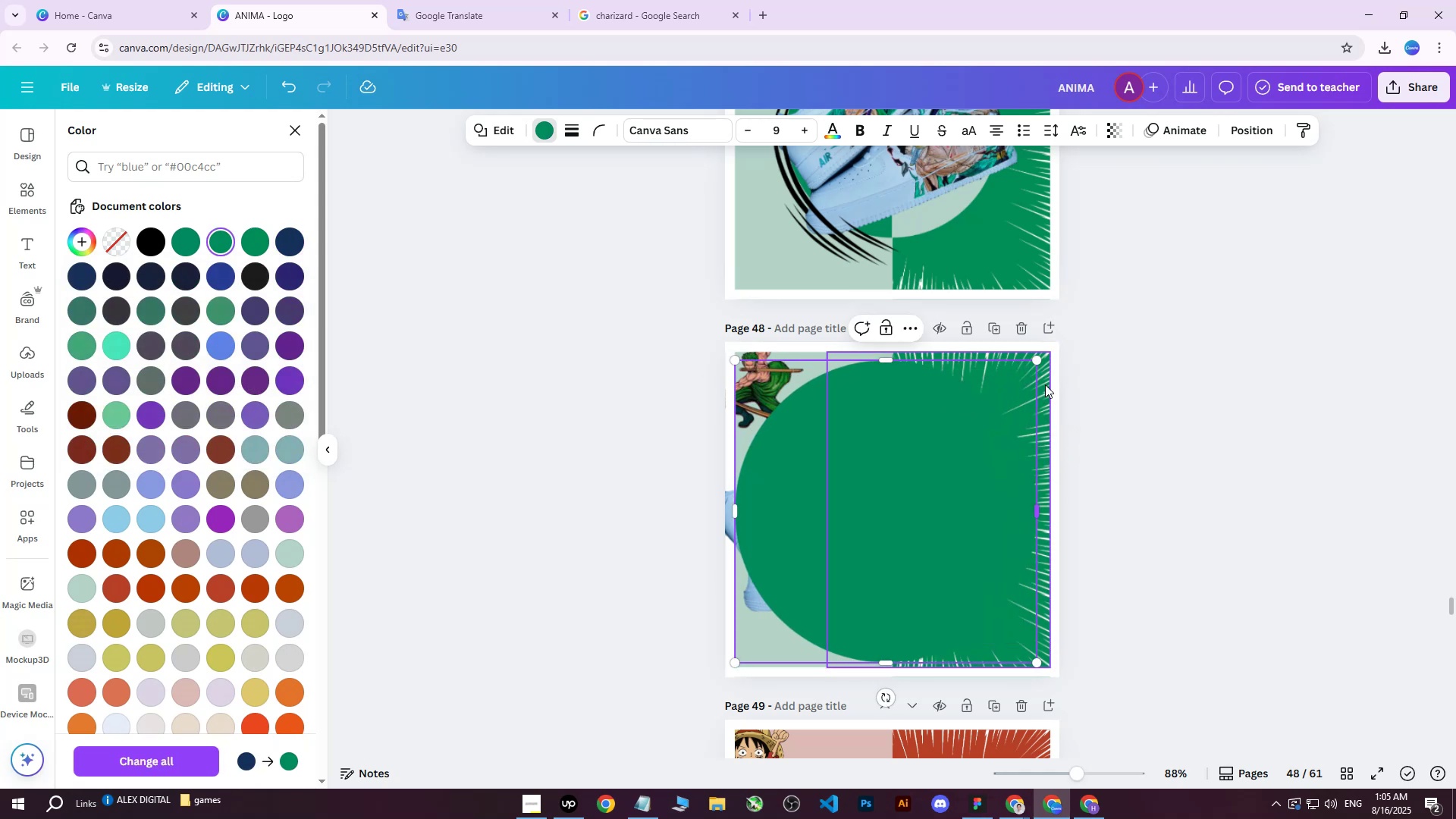 
left_click_drag(start_coordinate=[960, 429], to_coordinate=[851, 431])
 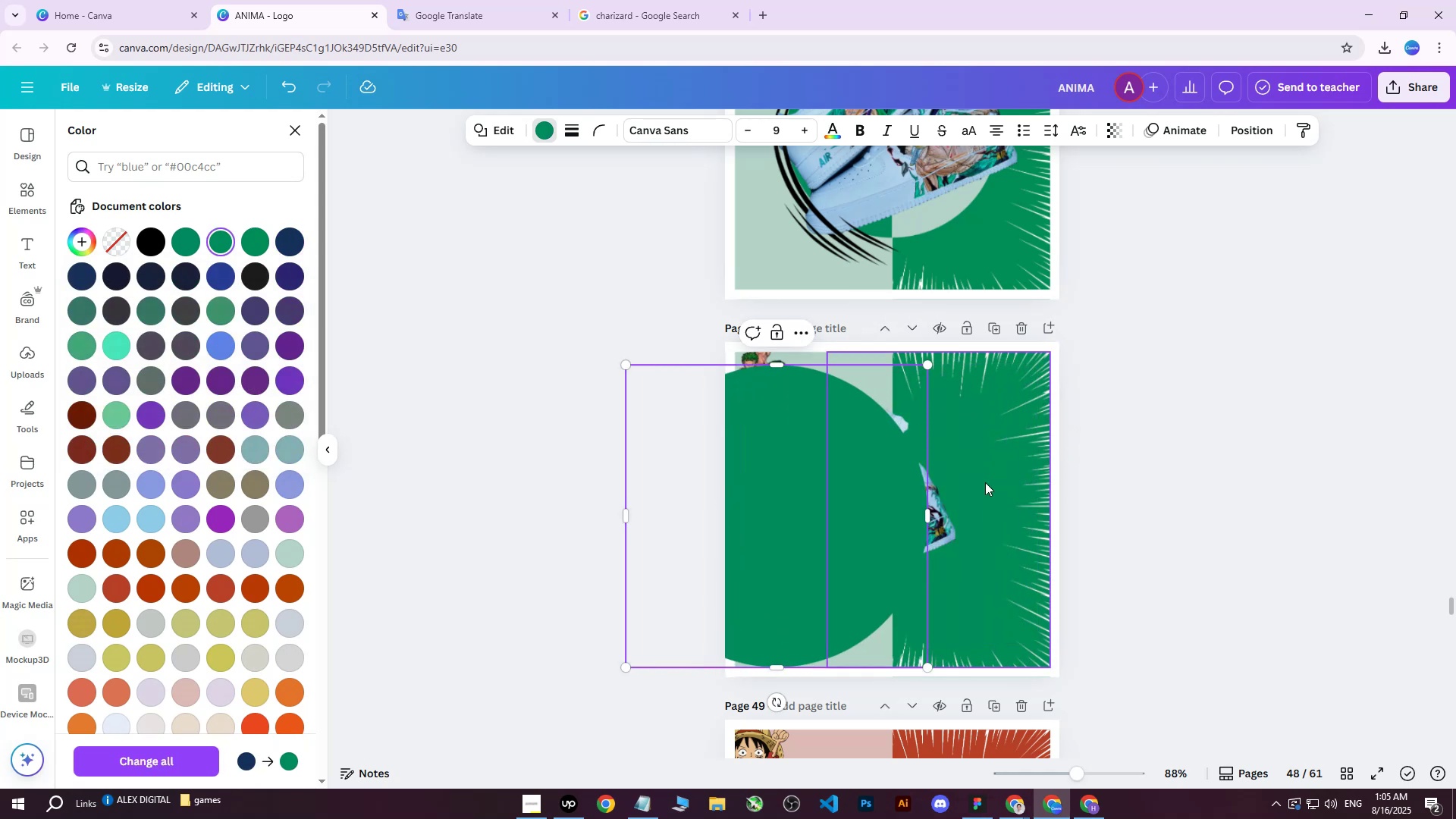 
left_click([985, 485])
 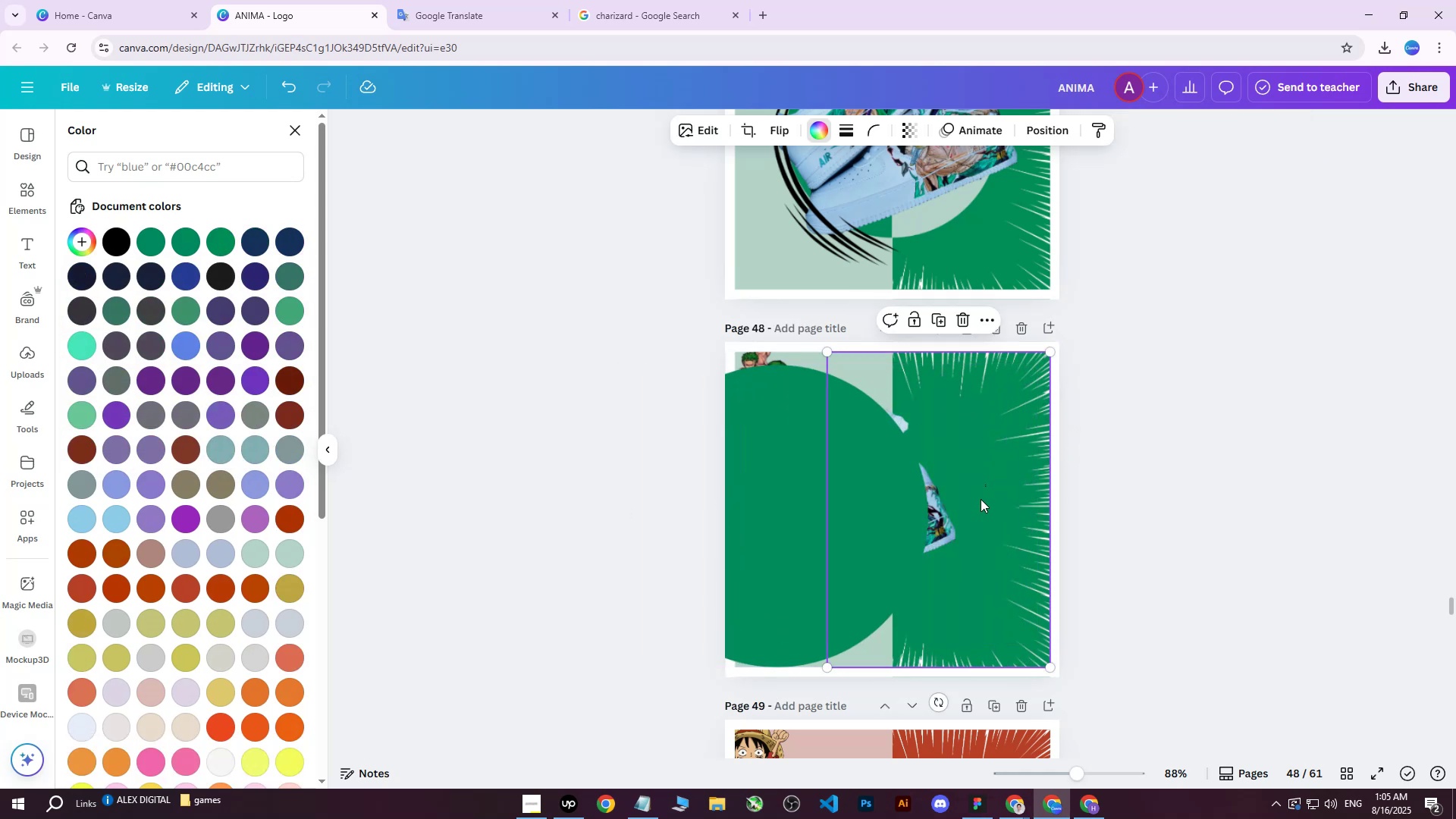 
left_click_drag(start_coordinate=[981, 499], to_coordinate=[911, 469])
 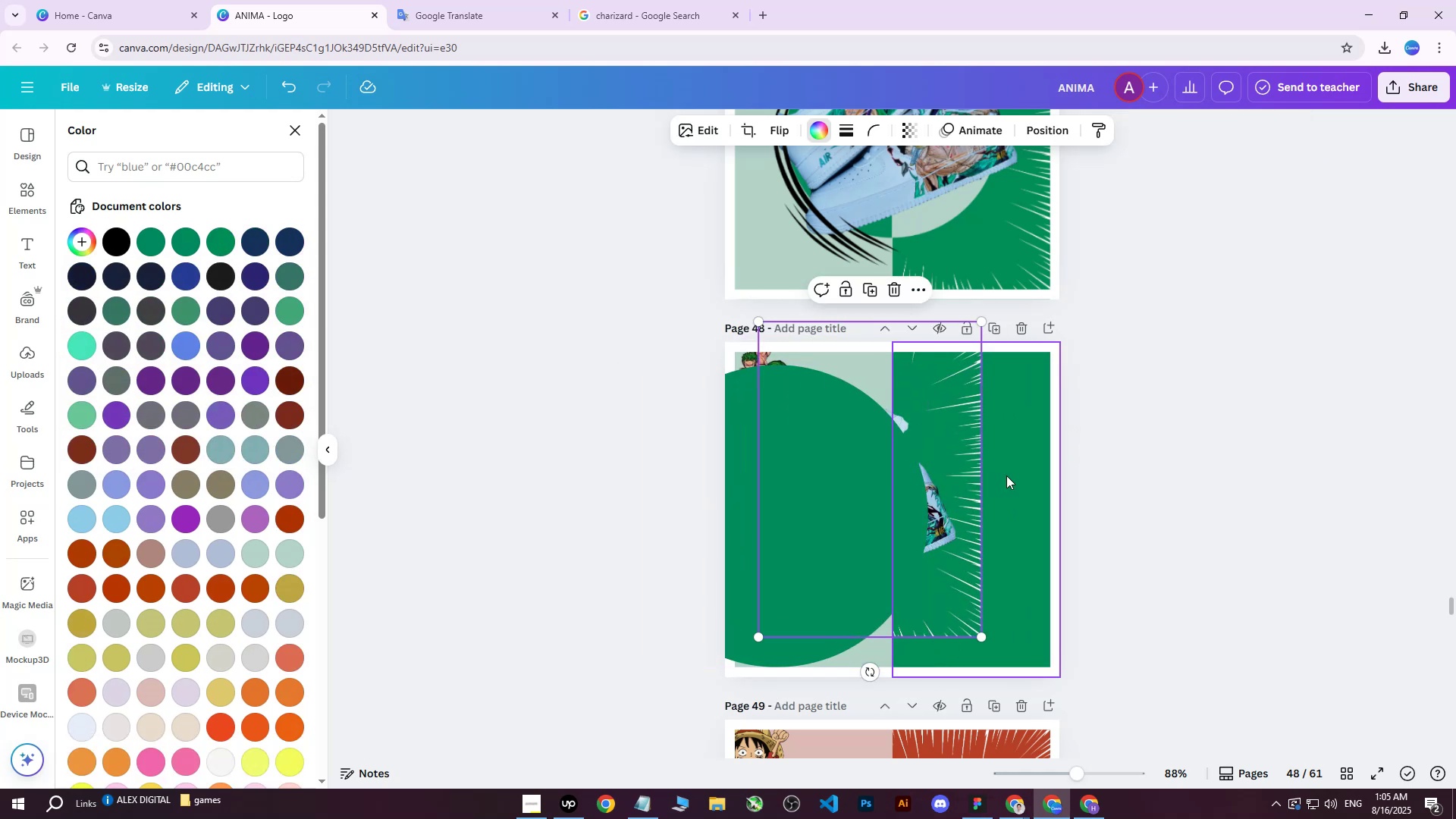 
left_click([1012, 477])
 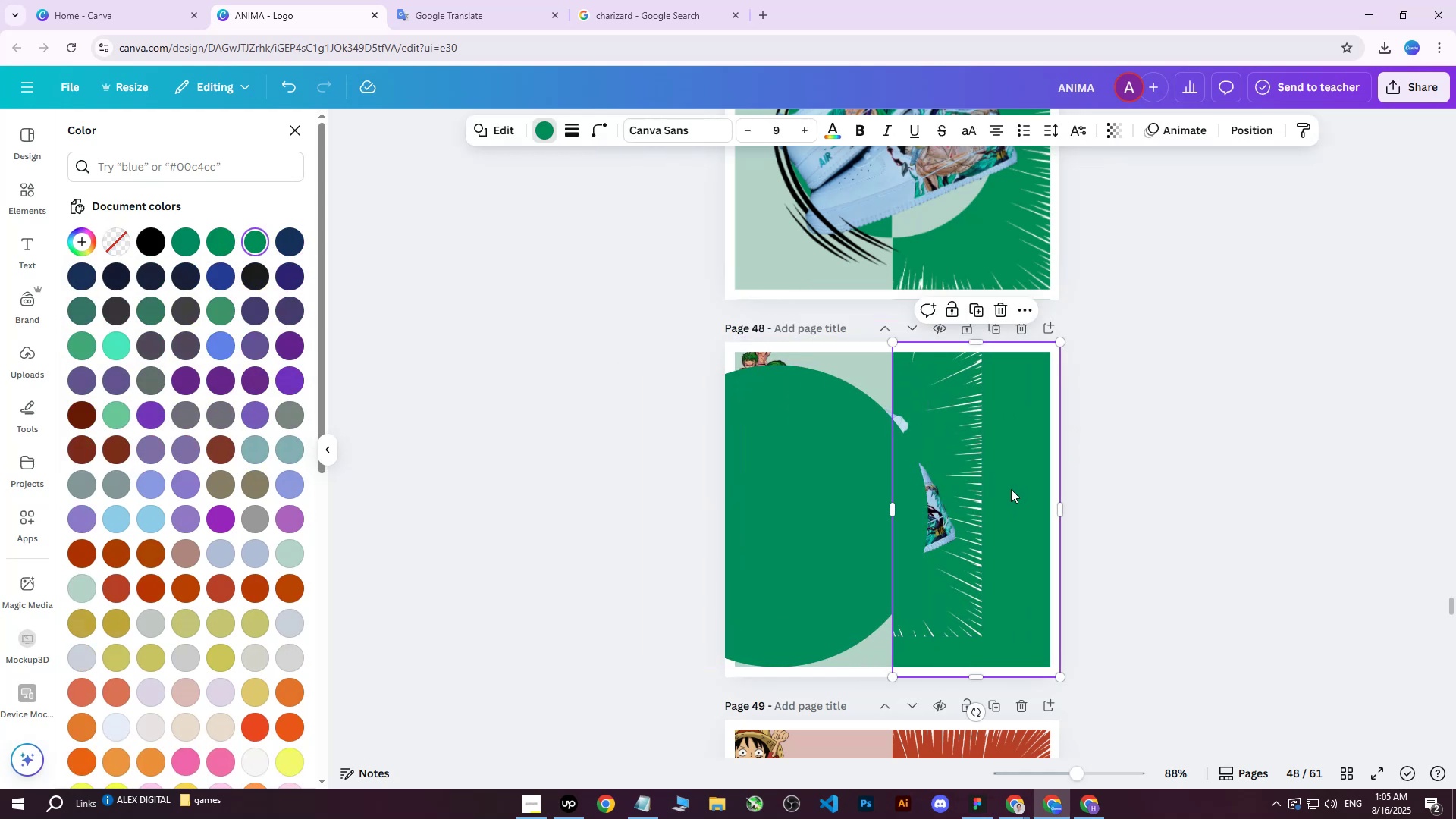 
left_click_drag(start_coordinate=[1011, 489], to_coordinate=[1026, 479])
 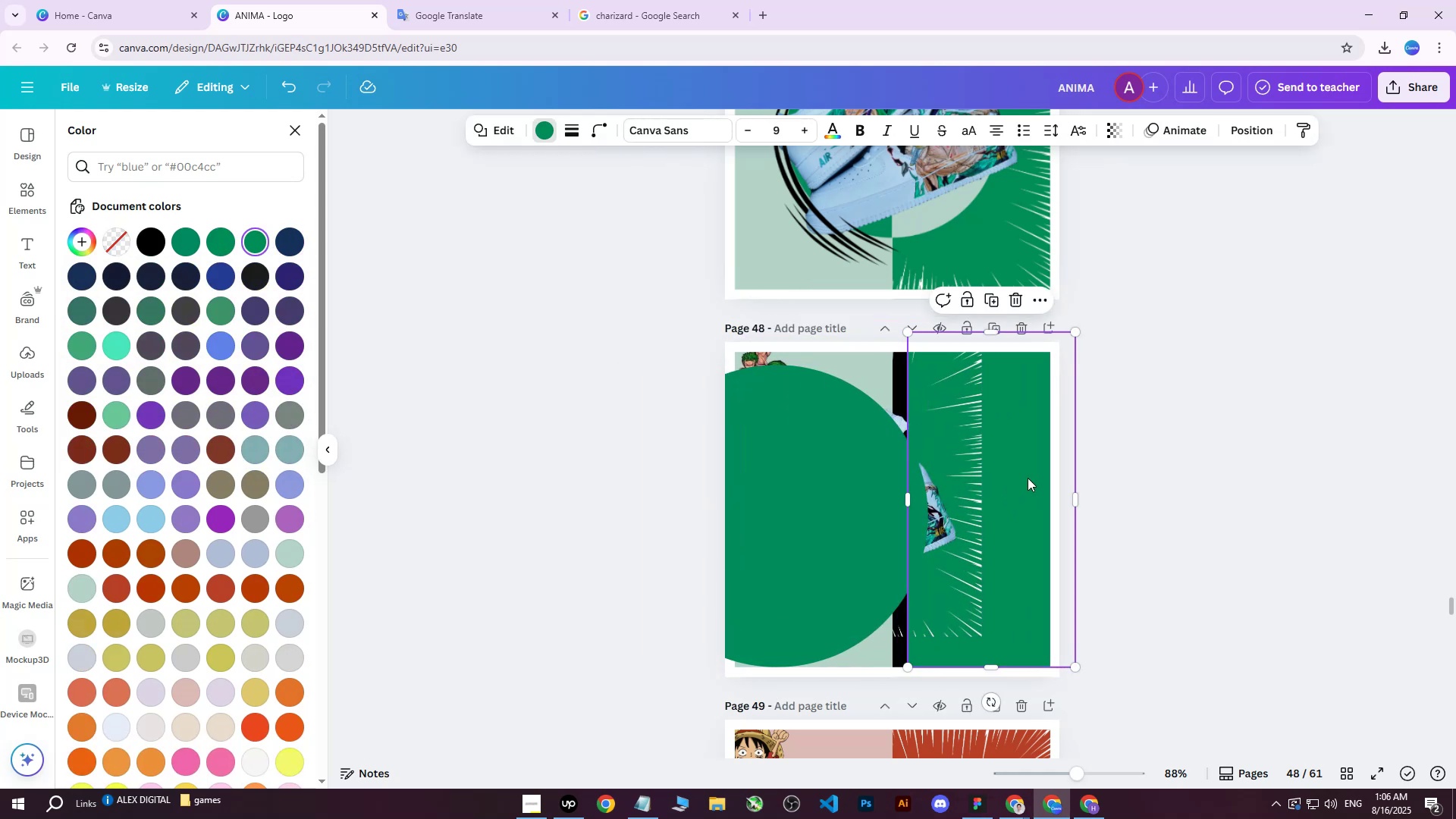 
key(Delete)
 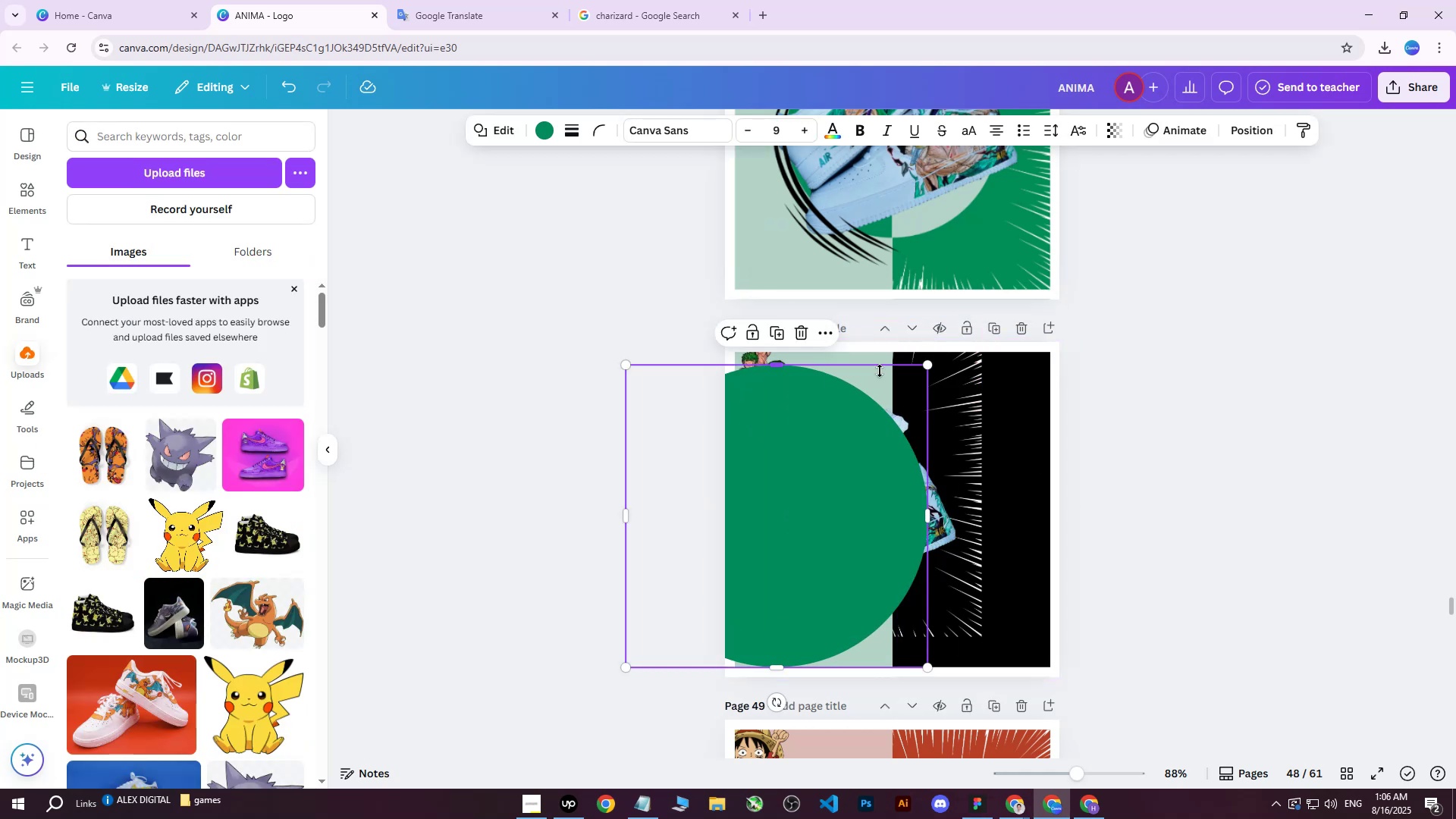 
double_click([866, 349])
 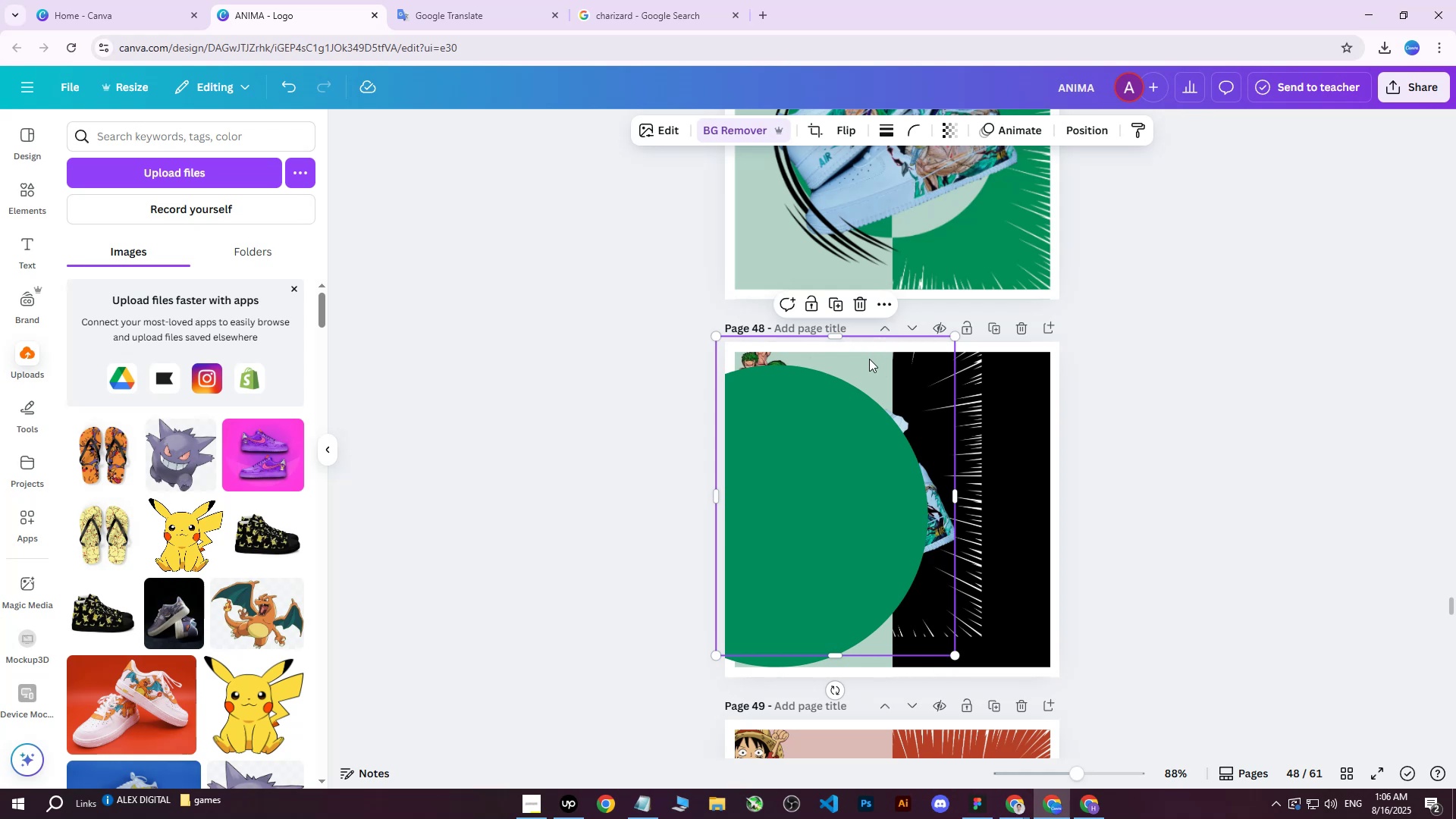 
triple_click([868, 362])
 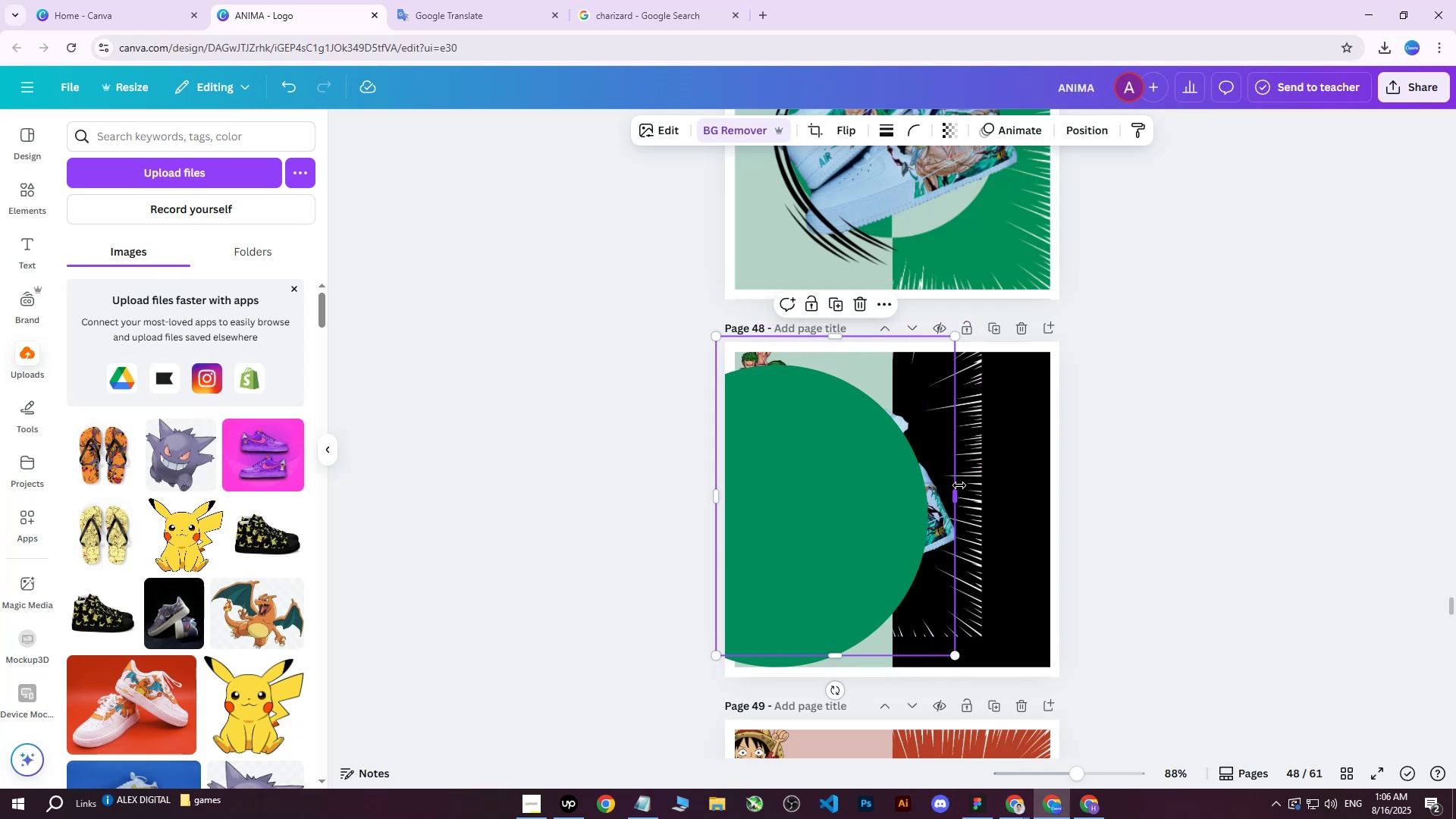 
left_click_drag(start_coordinate=[958, 492], to_coordinate=[1013, 496])
 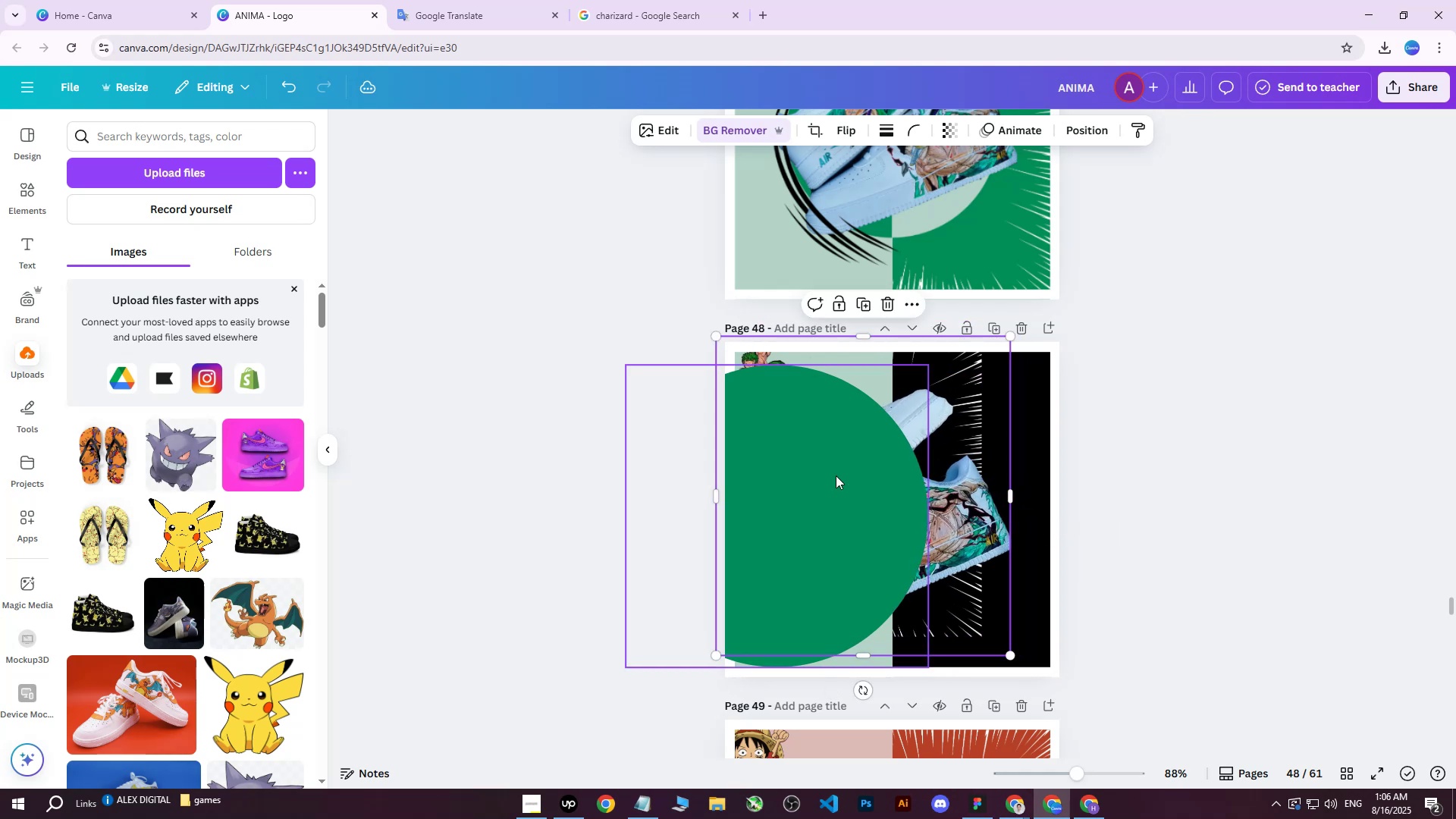 
left_click_drag(start_coordinate=[825, 475], to_coordinate=[847, 473])
 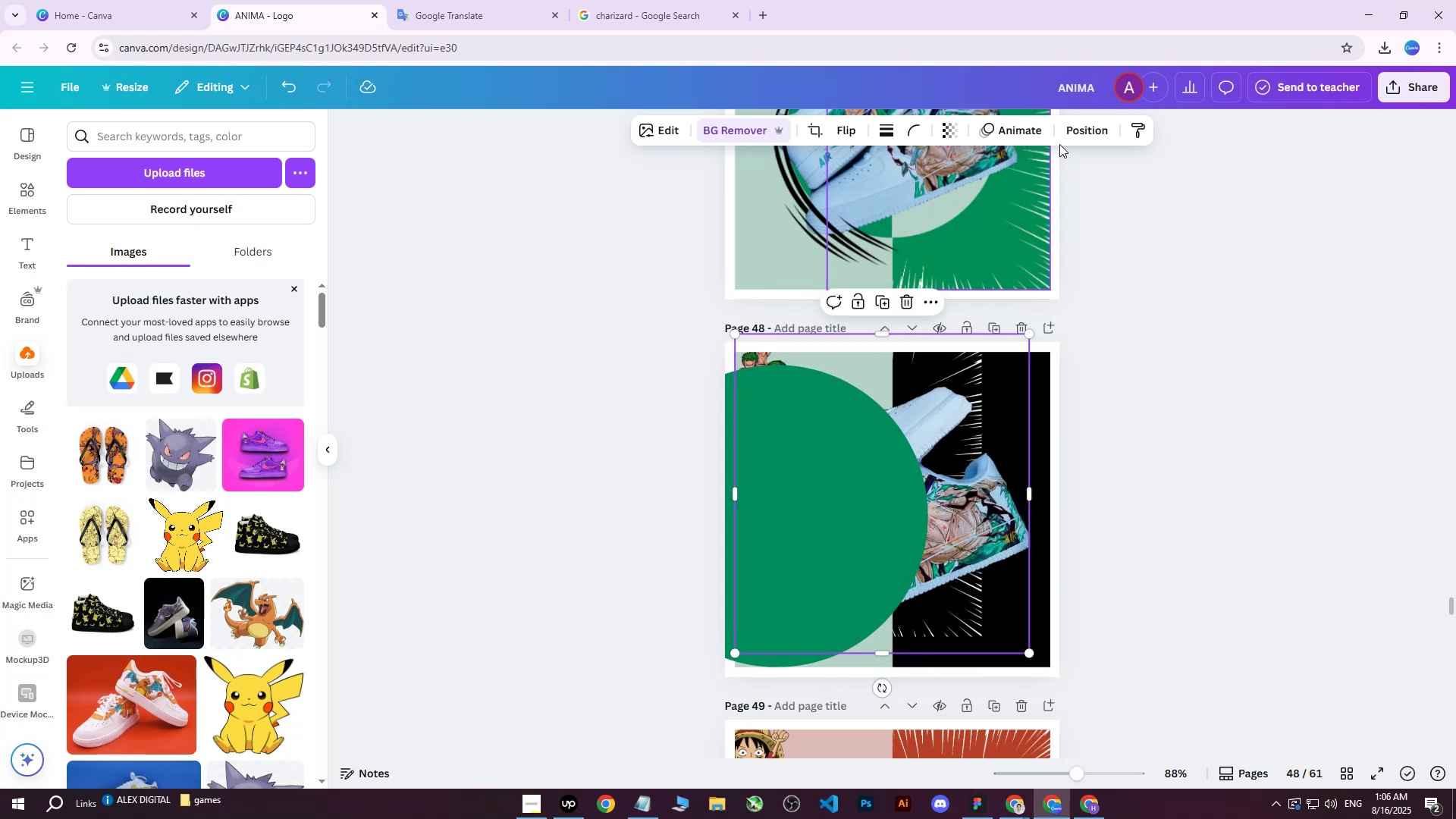 
left_click([1081, 130])
 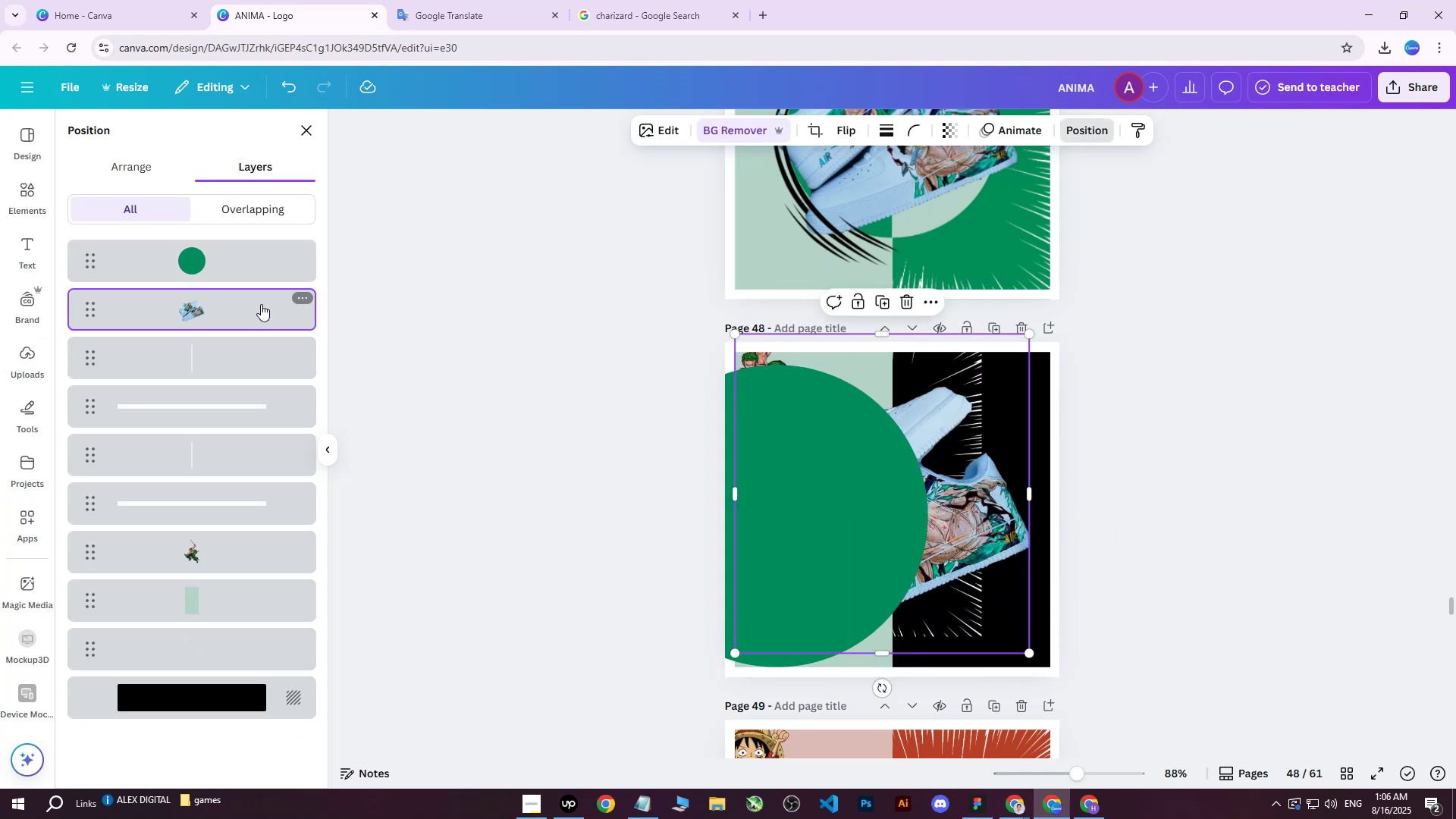 
left_click_drag(start_coordinate=[234, 253], to_coordinate=[215, 331])
 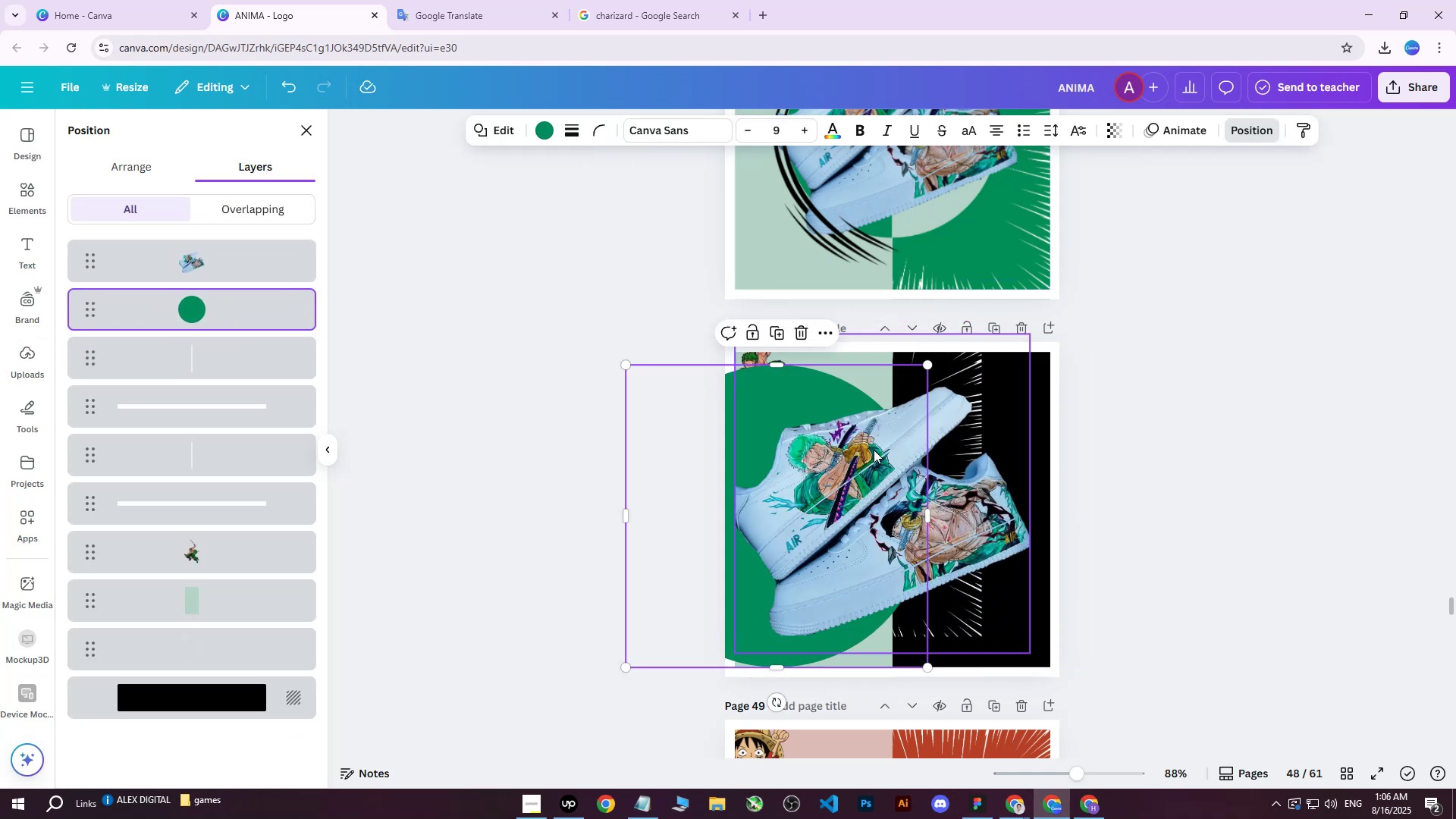 
left_click_drag(start_coordinate=[861, 488], to_coordinate=[974, 479])
 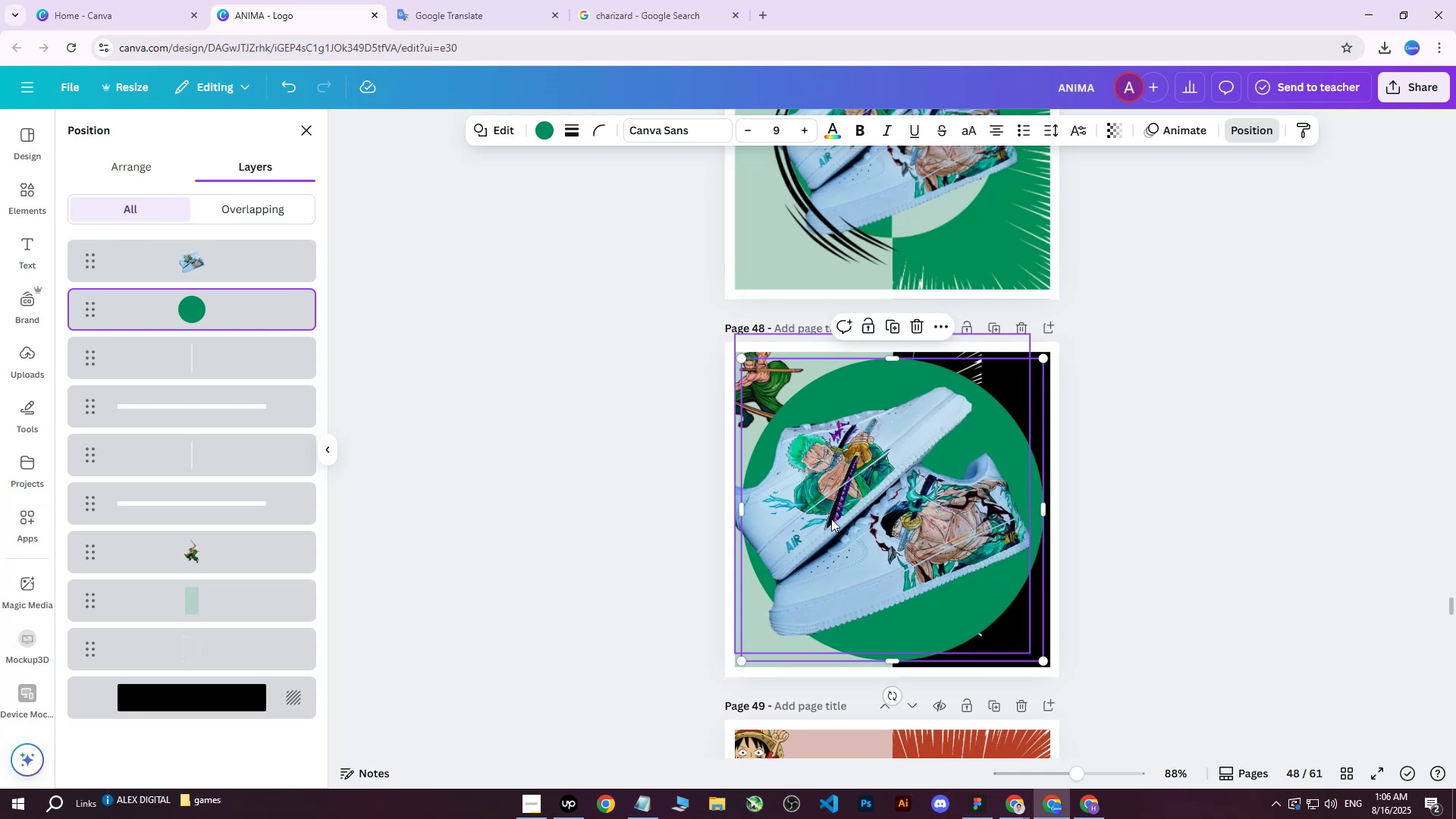 
left_click([826, 520])
 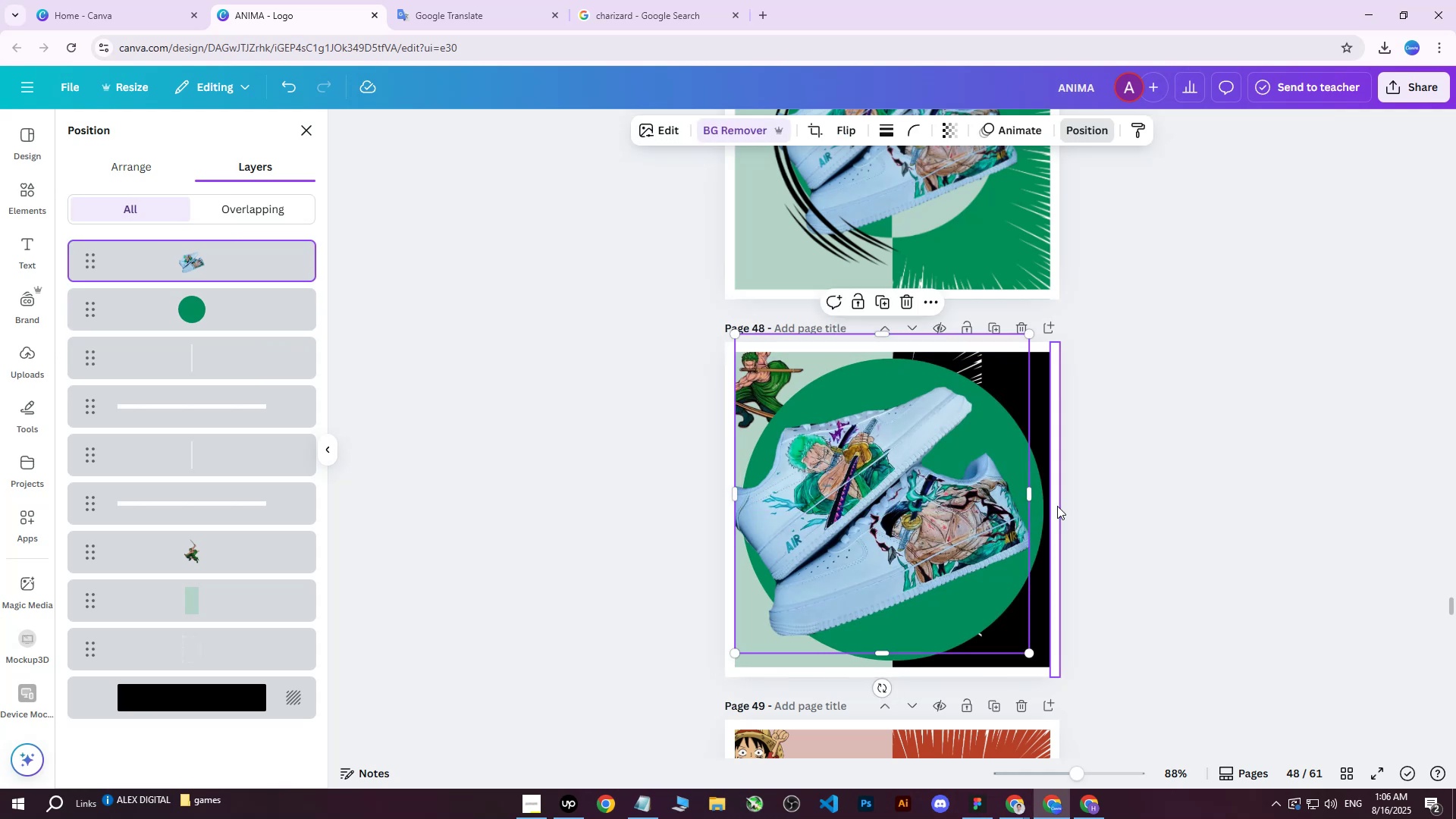 
left_click_drag(start_coordinate=[944, 529], to_coordinate=[964, 524])
 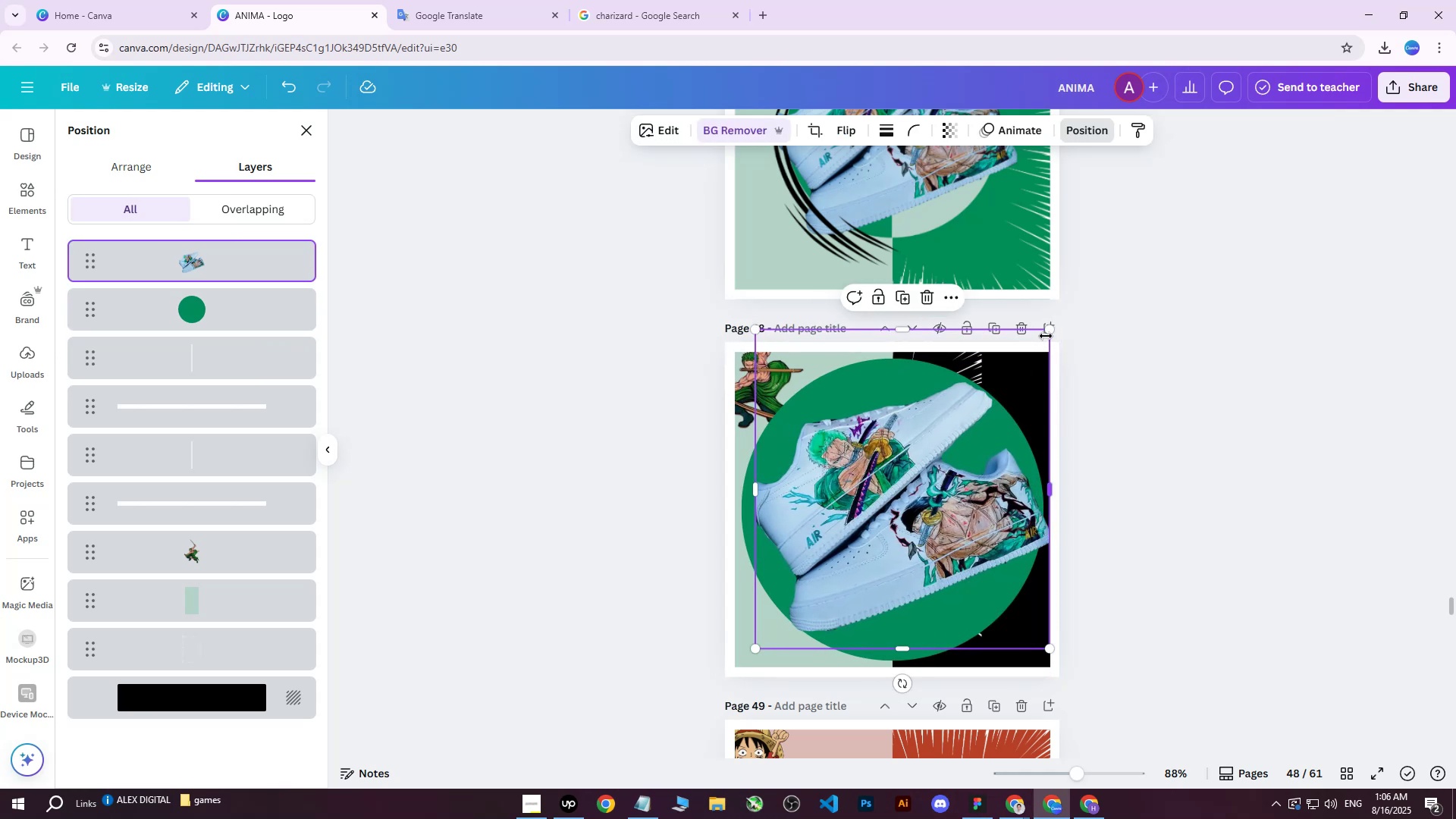 
left_click_drag(start_coordinate=[1047, 332], to_coordinate=[1060, 336])
 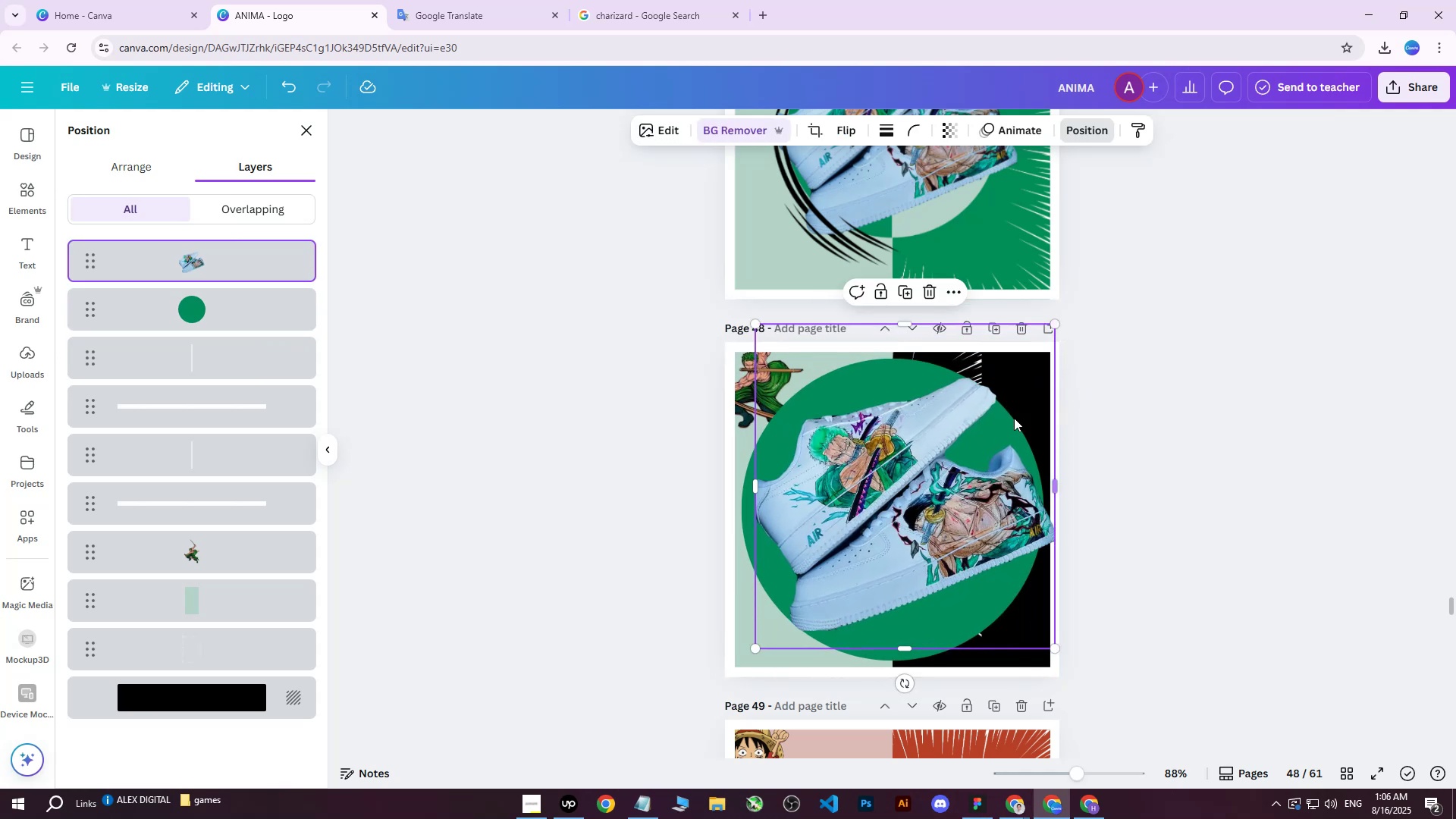 
left_click_drag(start_coordinate=[971, 473], to_coordinate=[973, 466])
 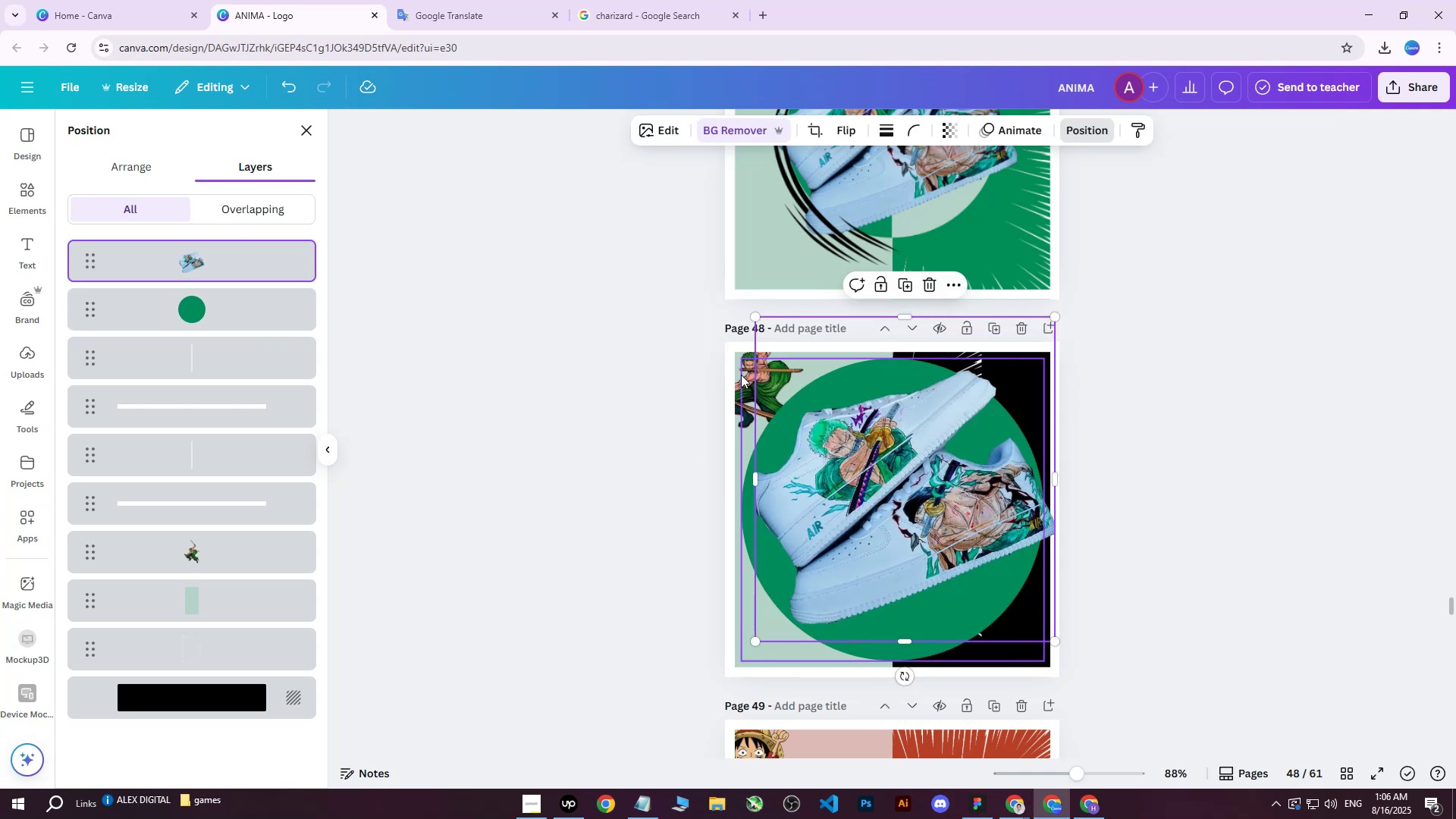 
left_click([736, 375])
 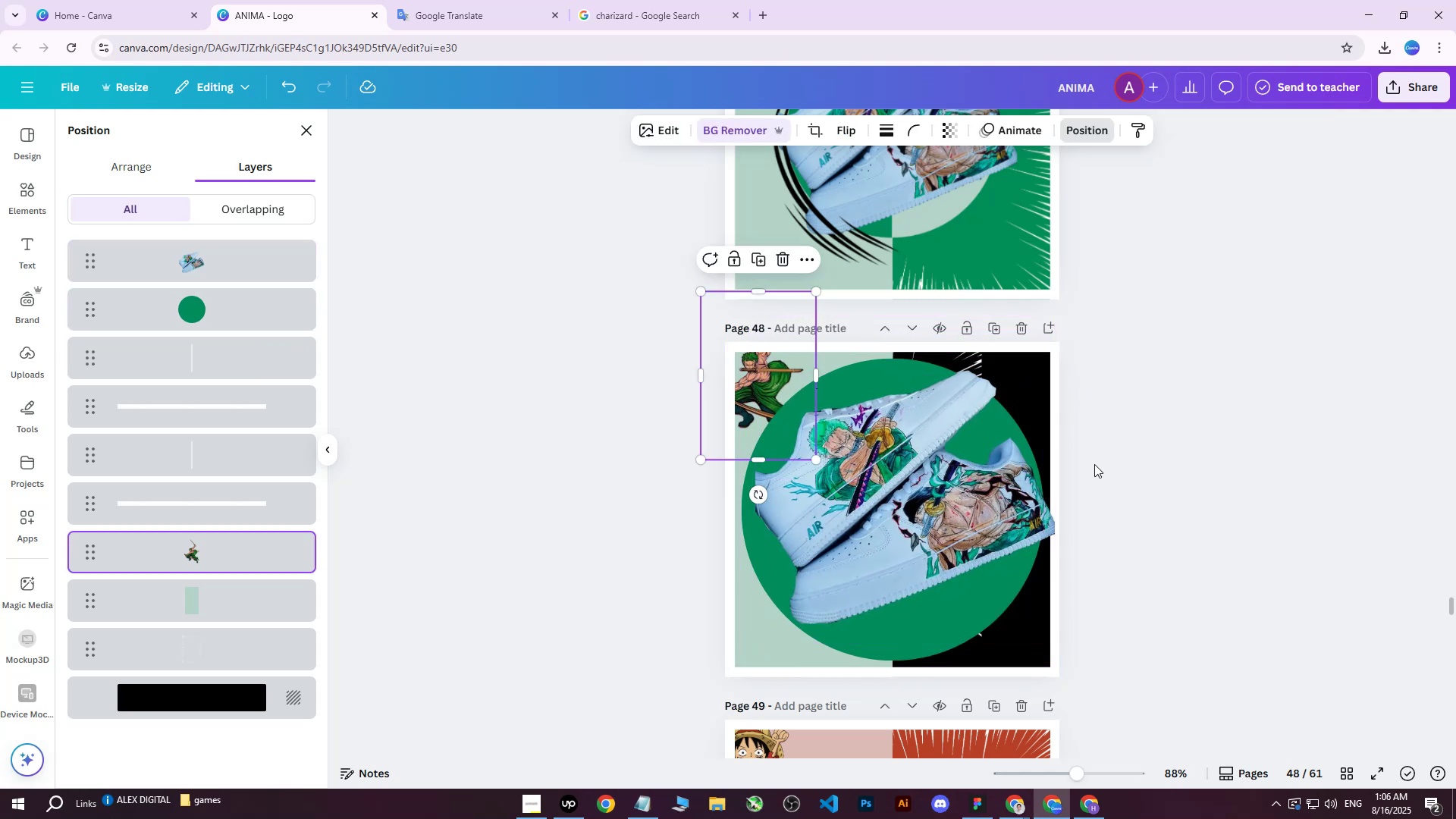 
left_click([1129, 466])
 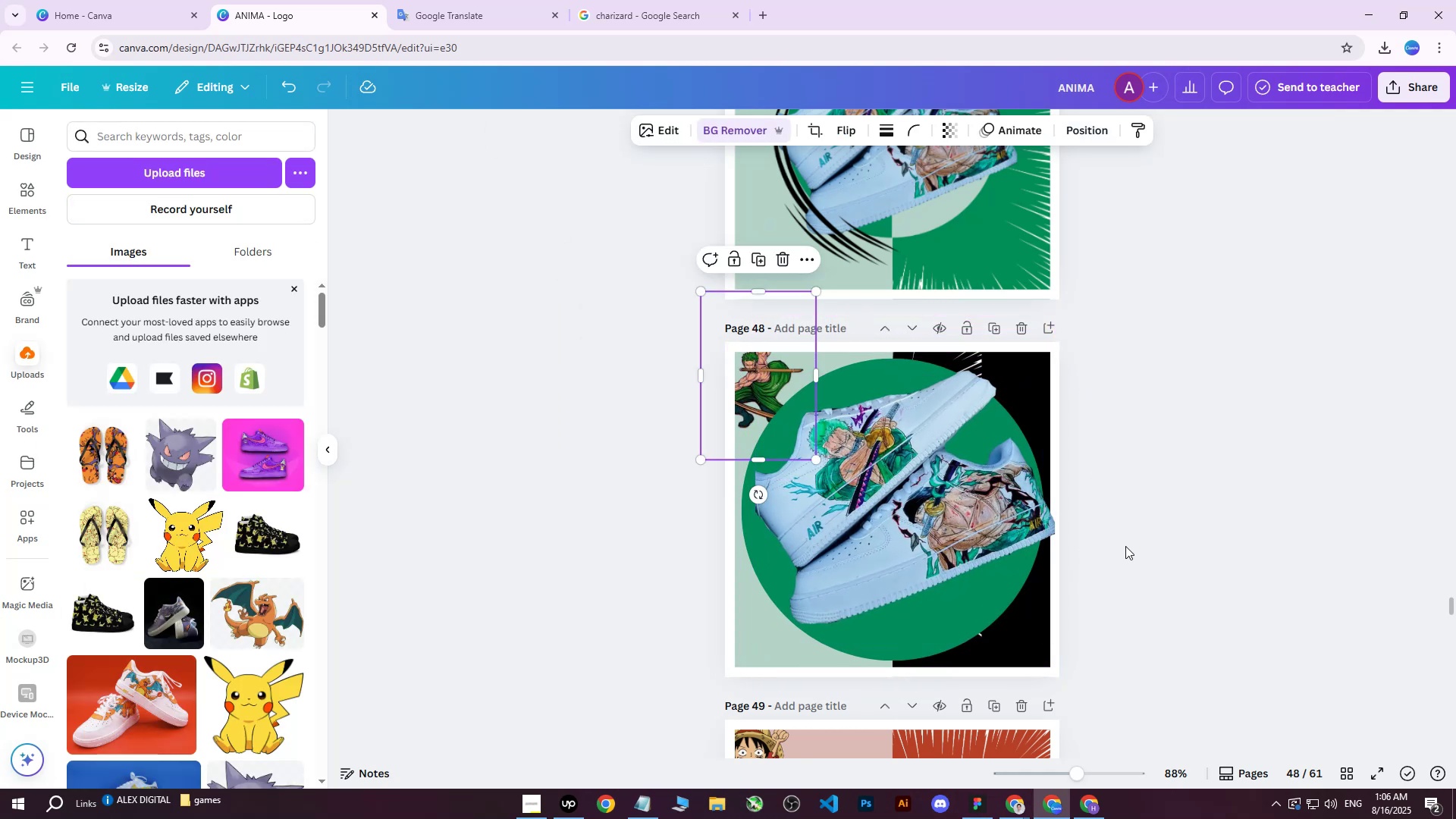 
hold_key(key=ControlLeft, duration=0.74)
scroll: coordinate [1133, 560], scroll_direction: up, amount: 2.0
 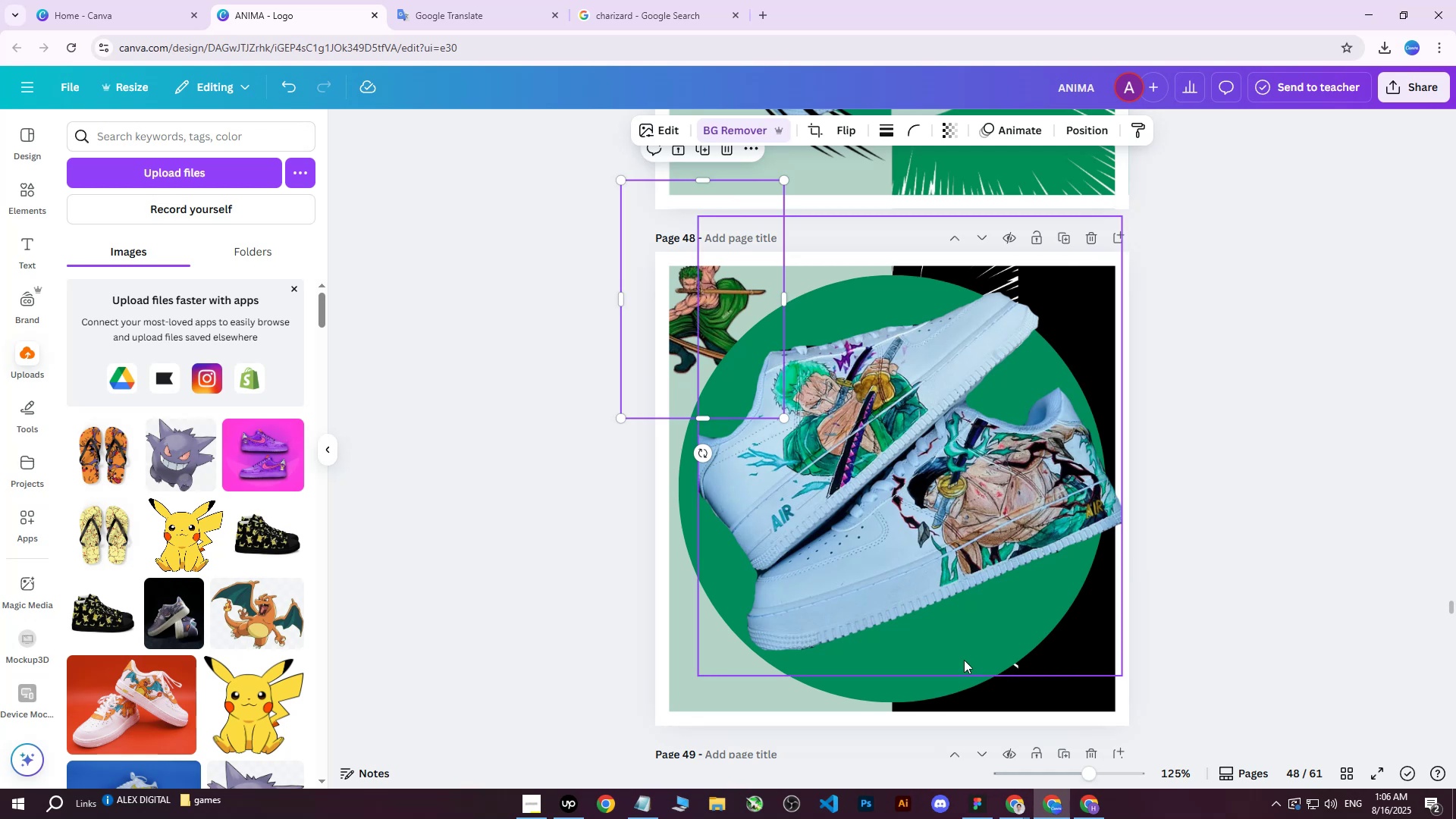 
left_click([868, 685])
 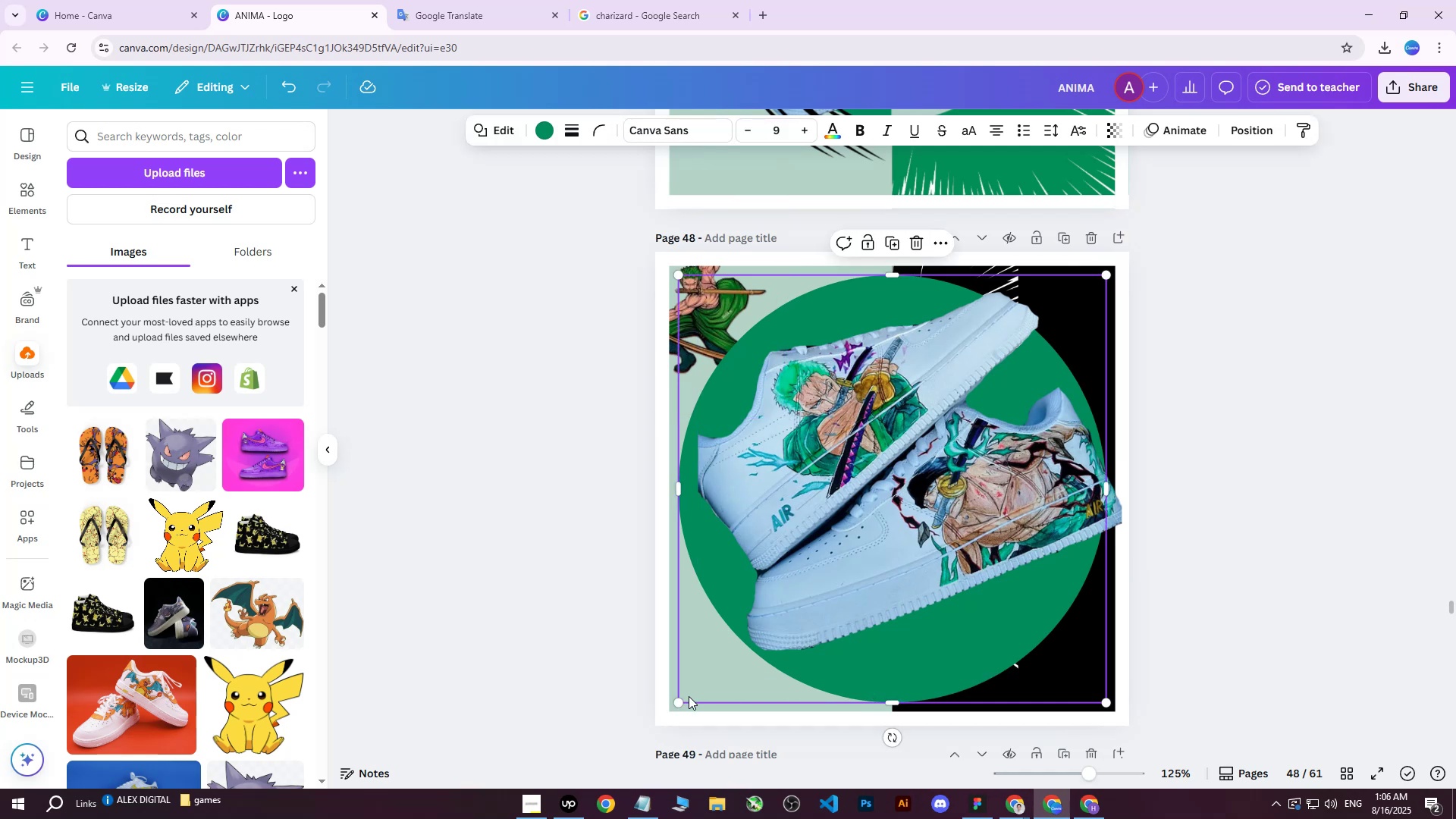 
left_click_drag(start_coordinate=[676, 703], to_coordinate=[758, 645])
 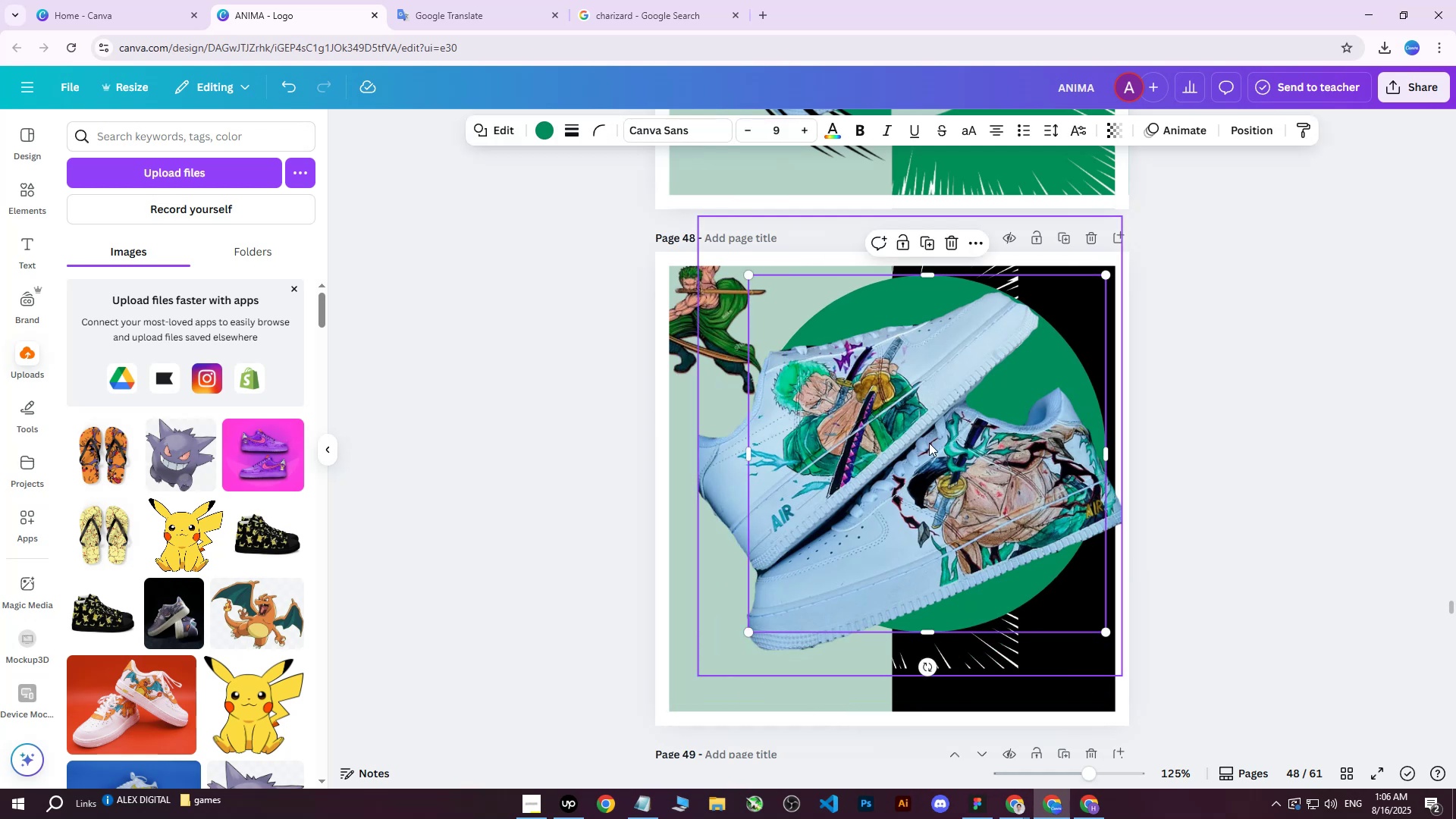 
left_click_drag(start_coordinate=[959, 403], to_coordinate=[924, 435])
 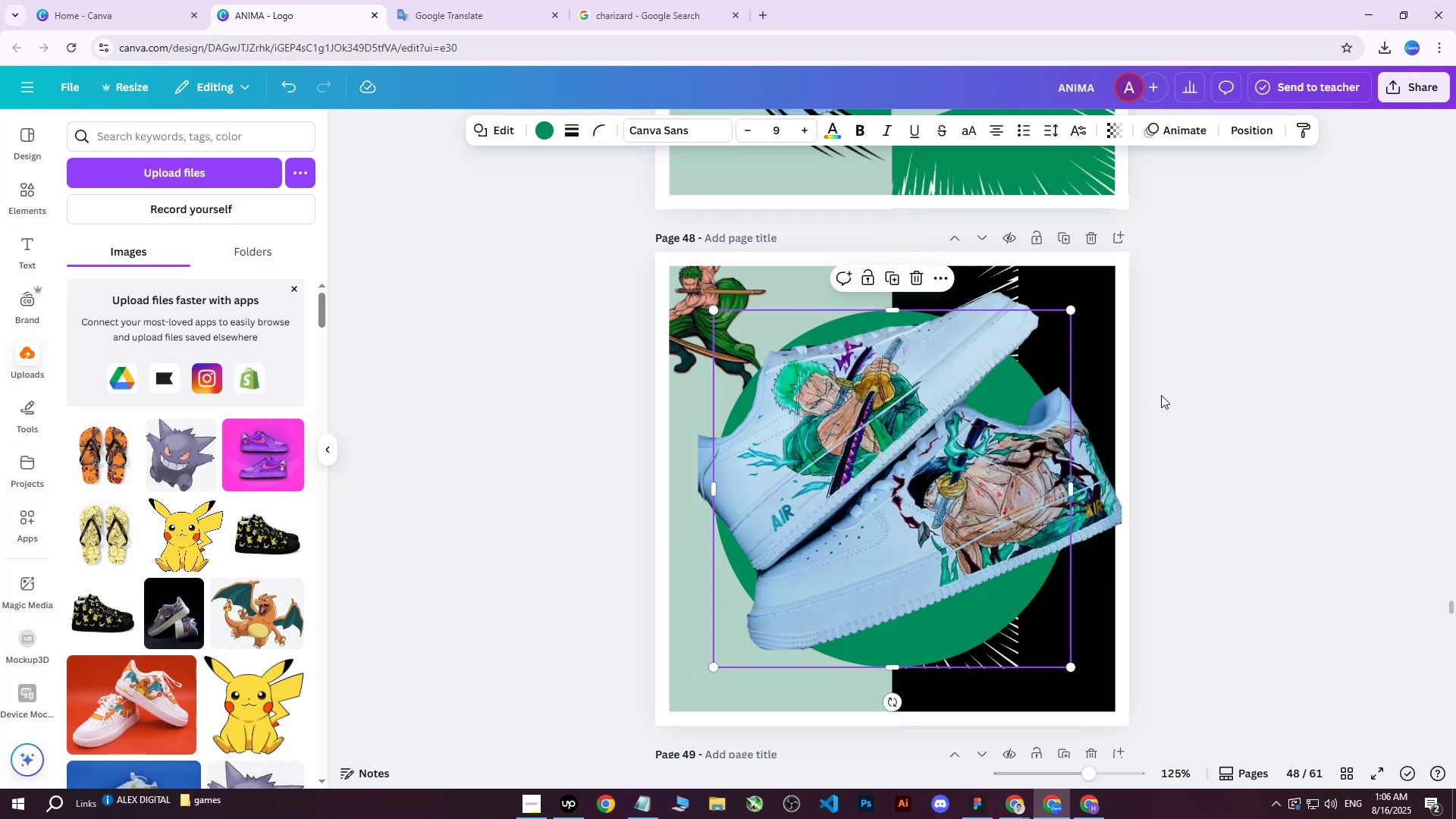 
left_click([1167, 392])
 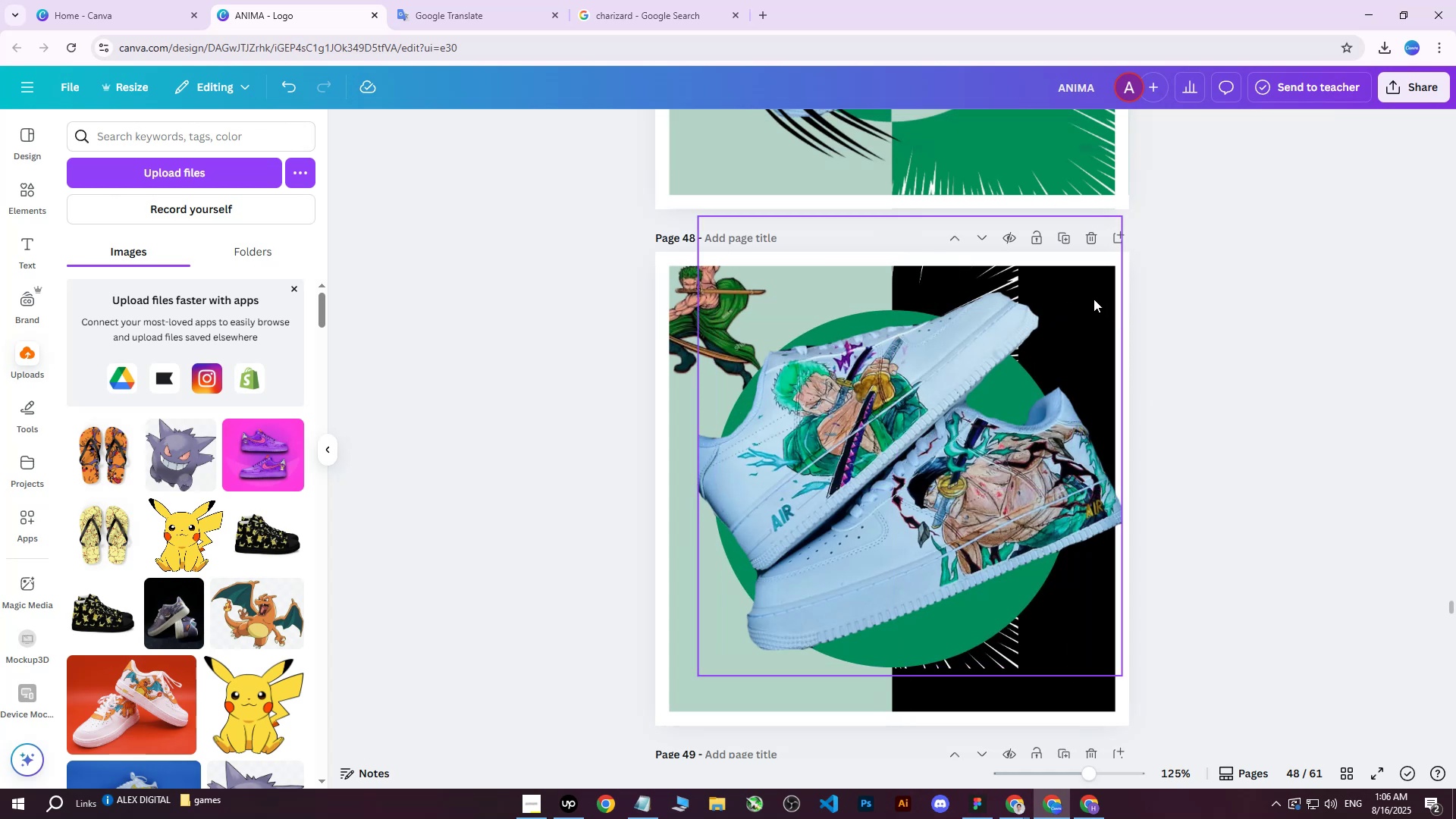 
left_click([1089, 298])
 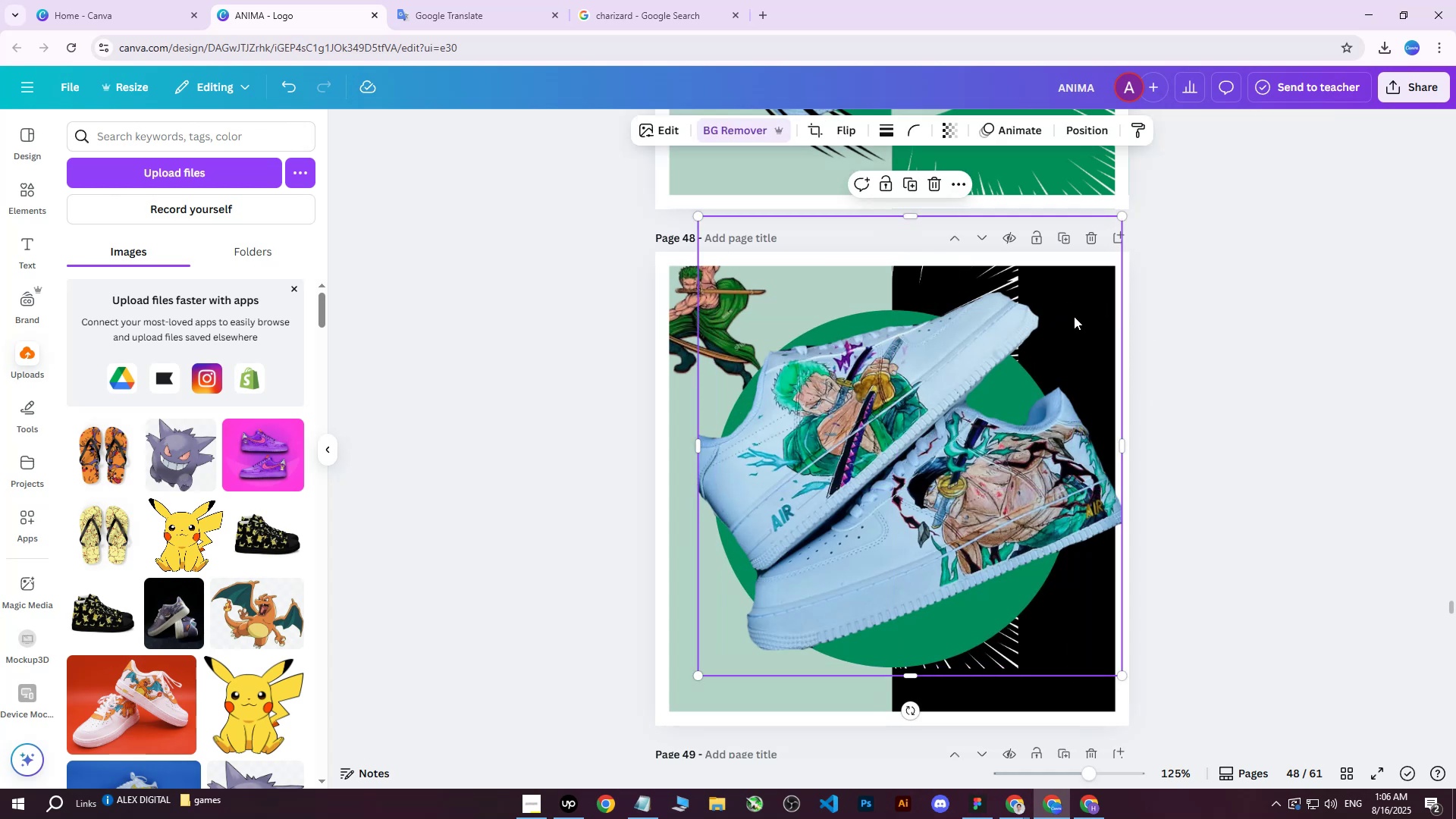 
left_click_drag(start_coordinate=[1045, 332], to_coordinate=[1121, 336])
 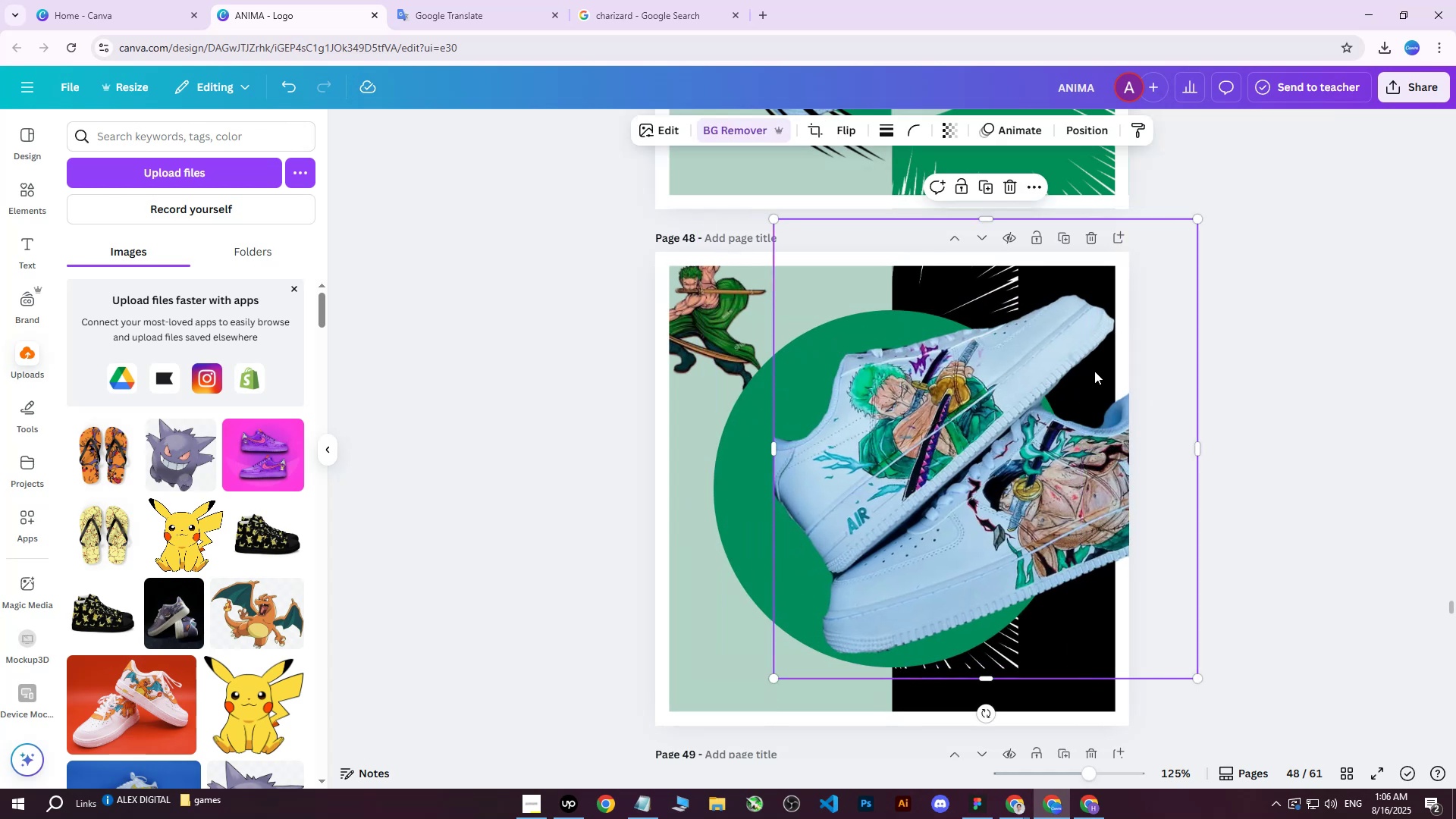 
key(Control+Z)
 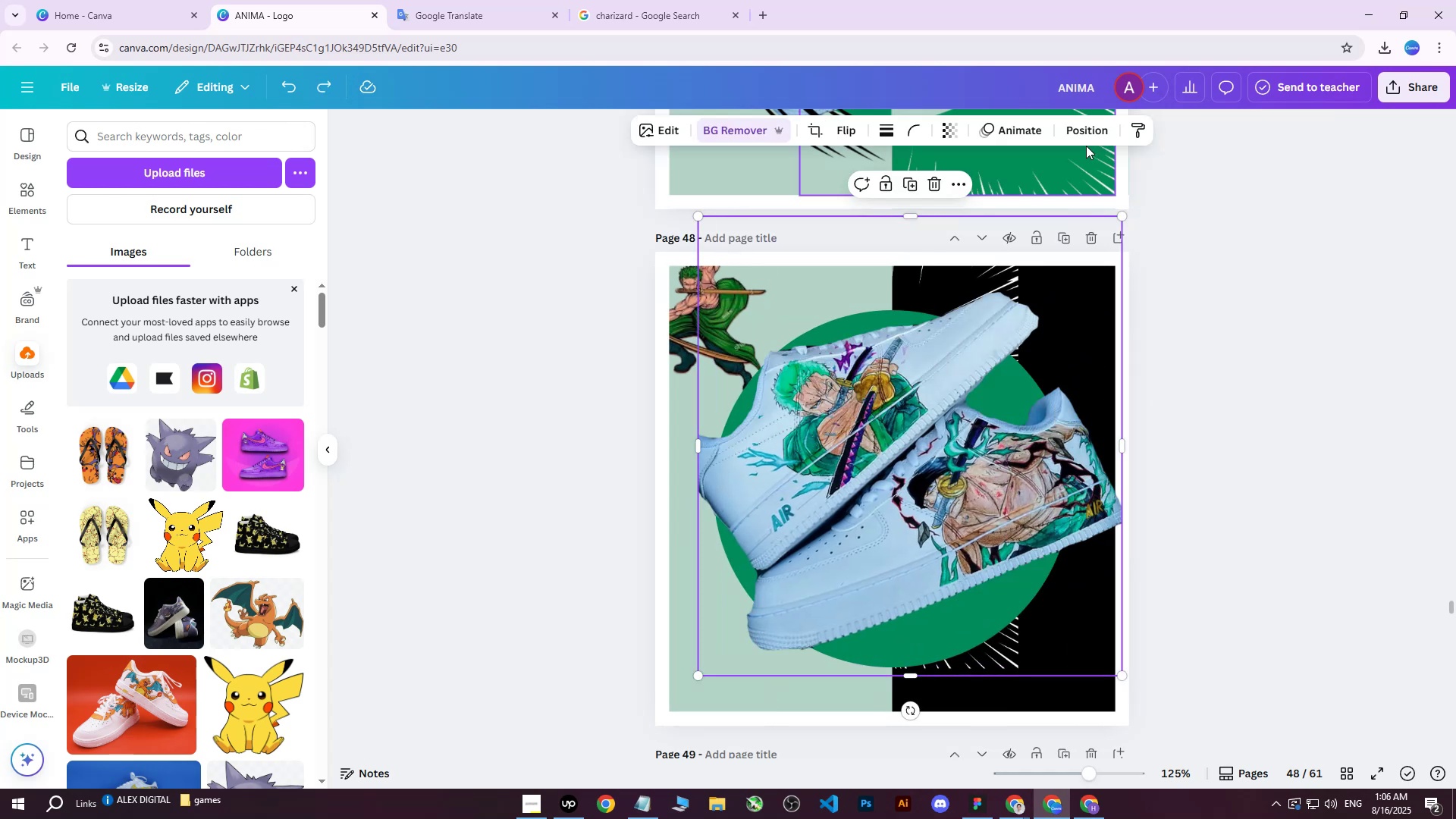 
left_click([1084, 136])
 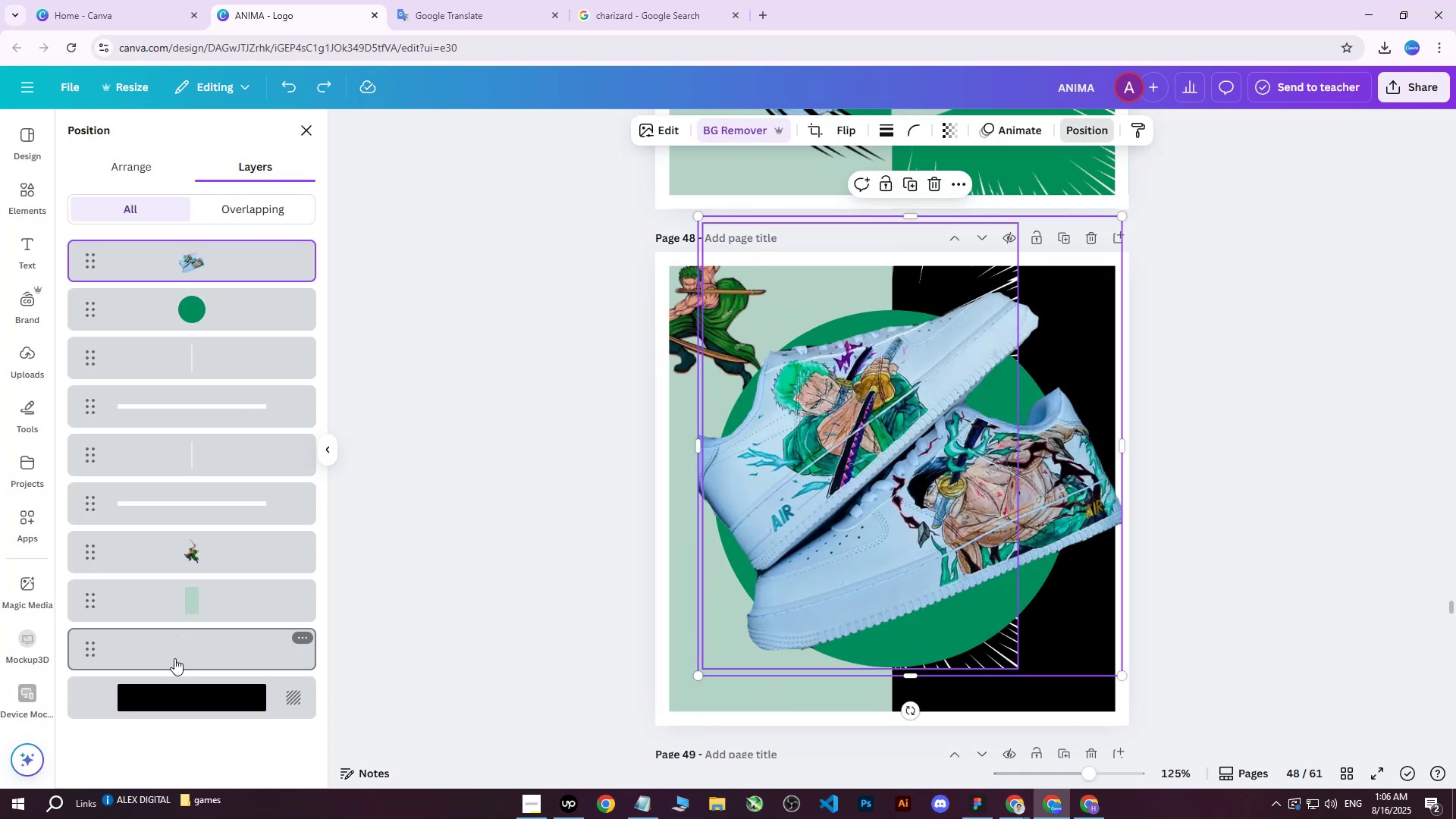 
left_click([202, 620])
 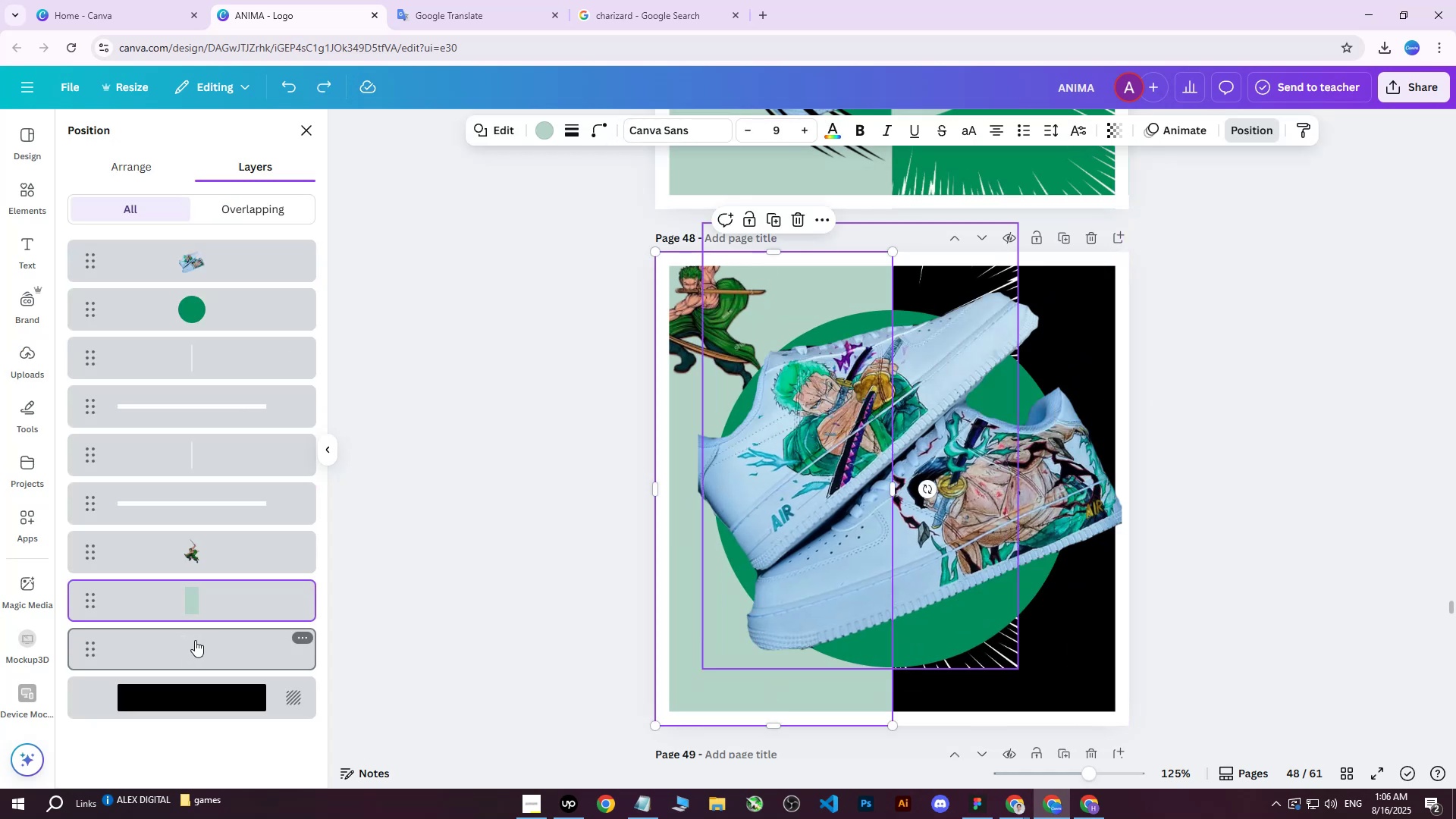 
double_click([195, 640])
 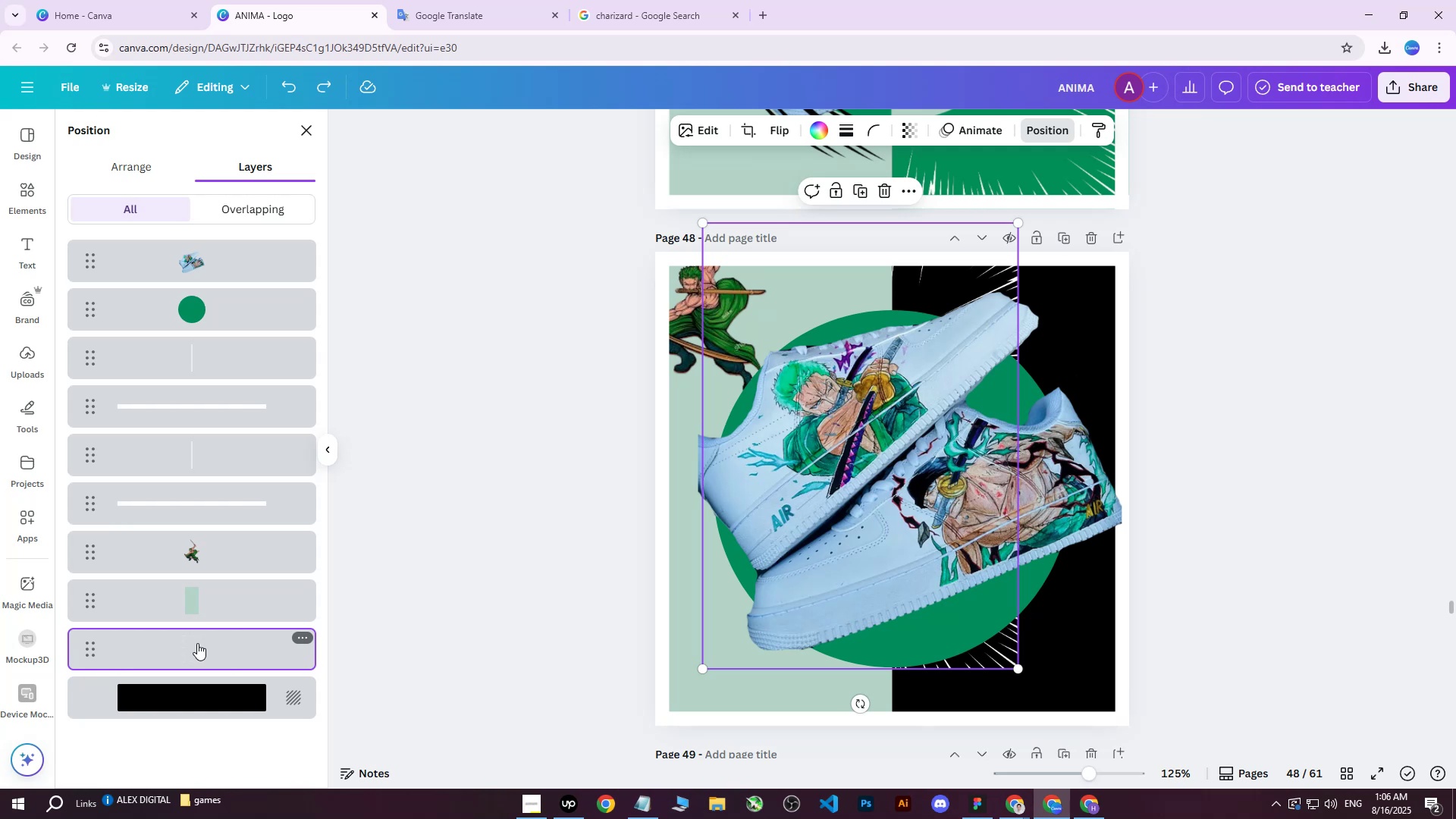 
key(Delete)
 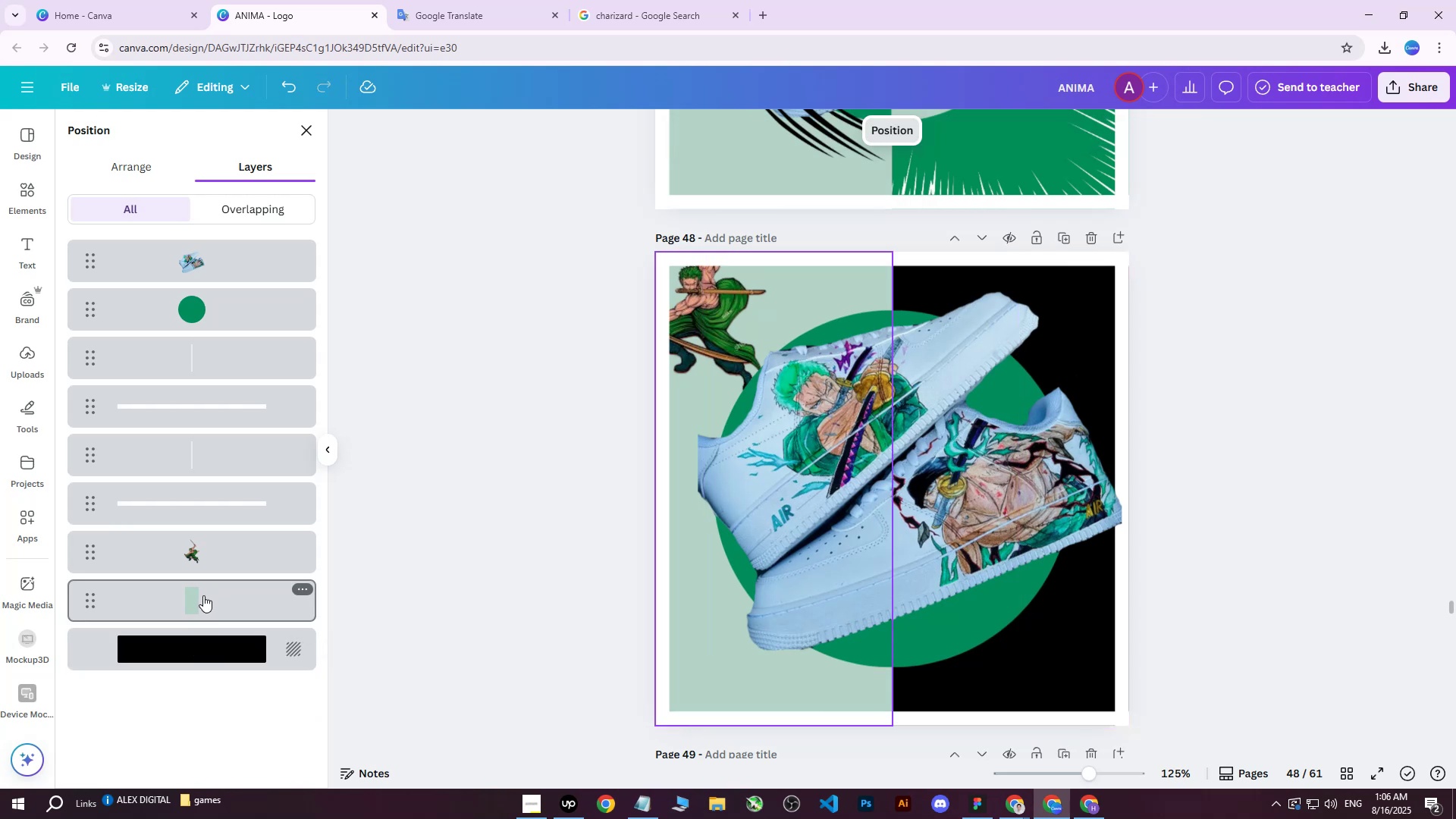 
left_click([214, 557])
 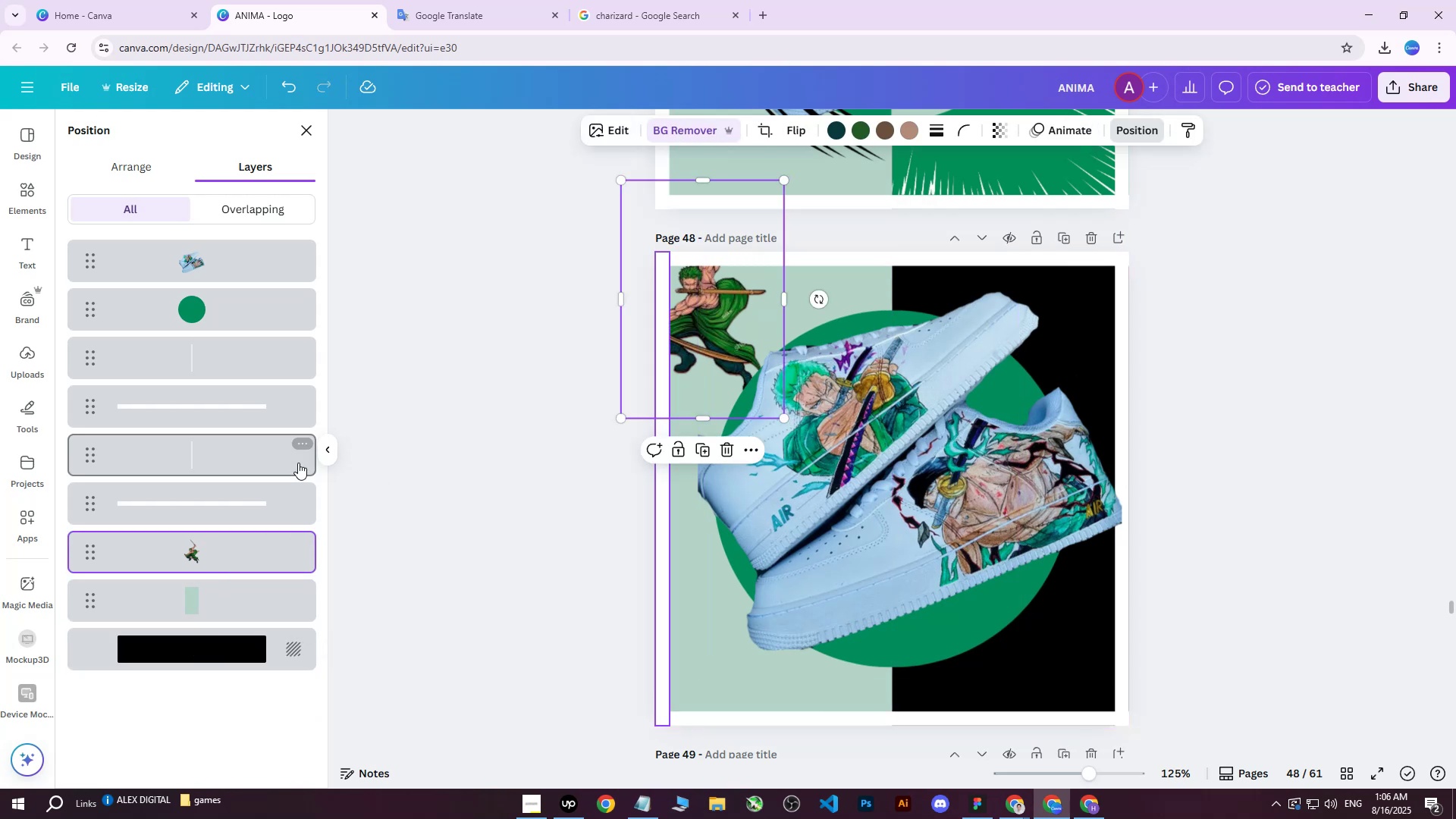 
left_click([182, 619])
 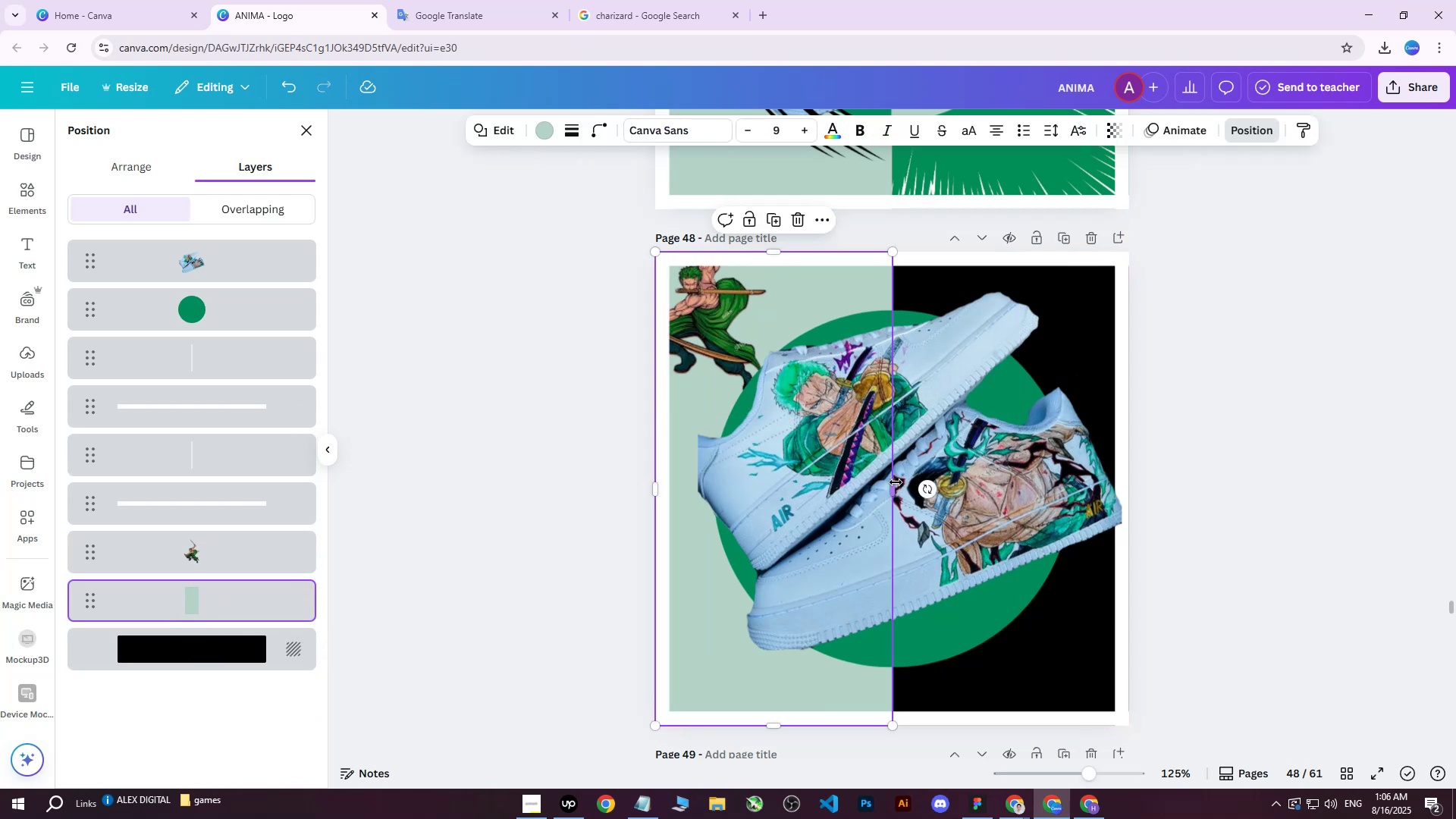 
left_click_drag(start_coordinate=[891, 491], to_coordinate=[1112, 491])
 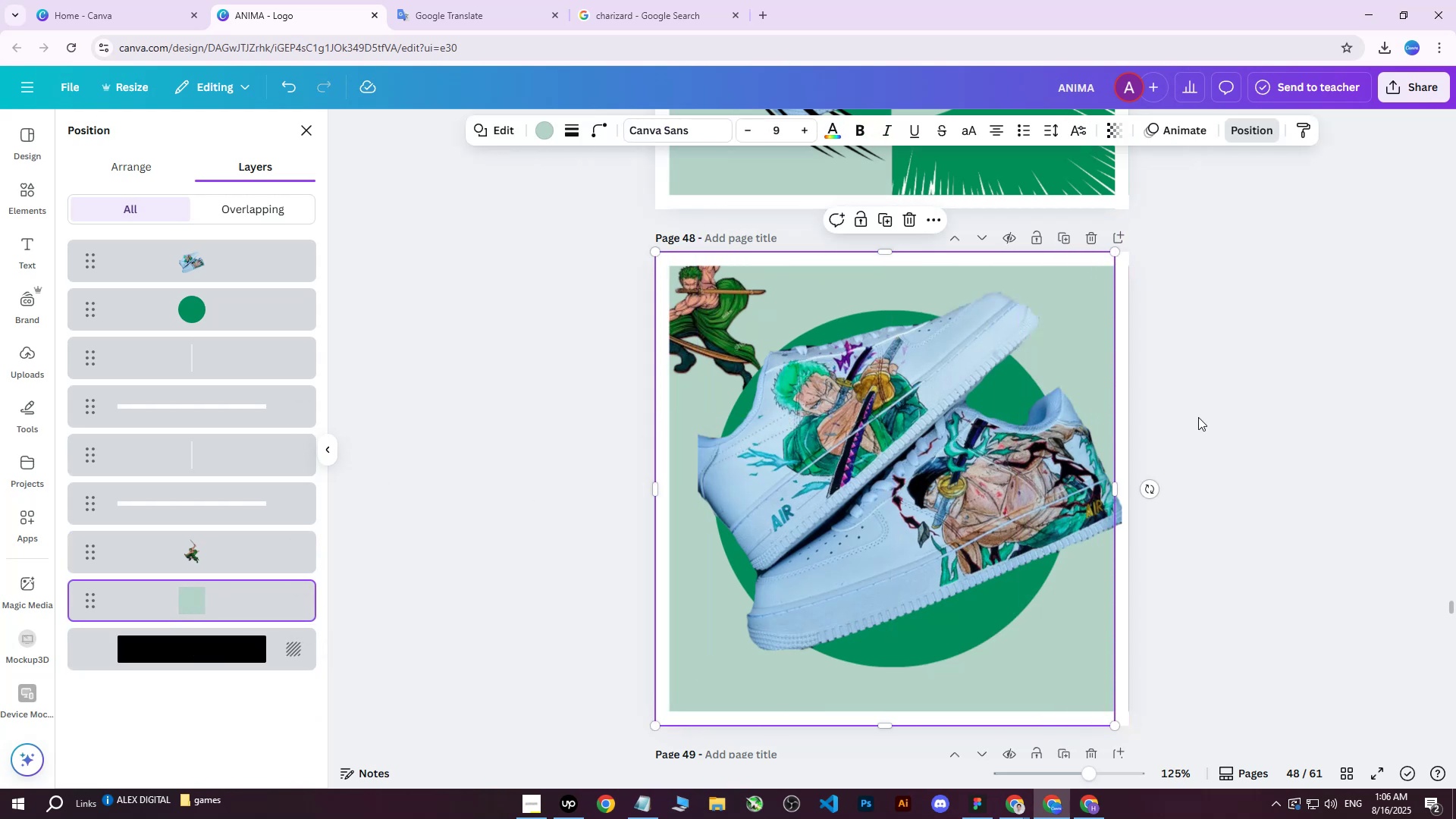 
left_click([1198, 417])
 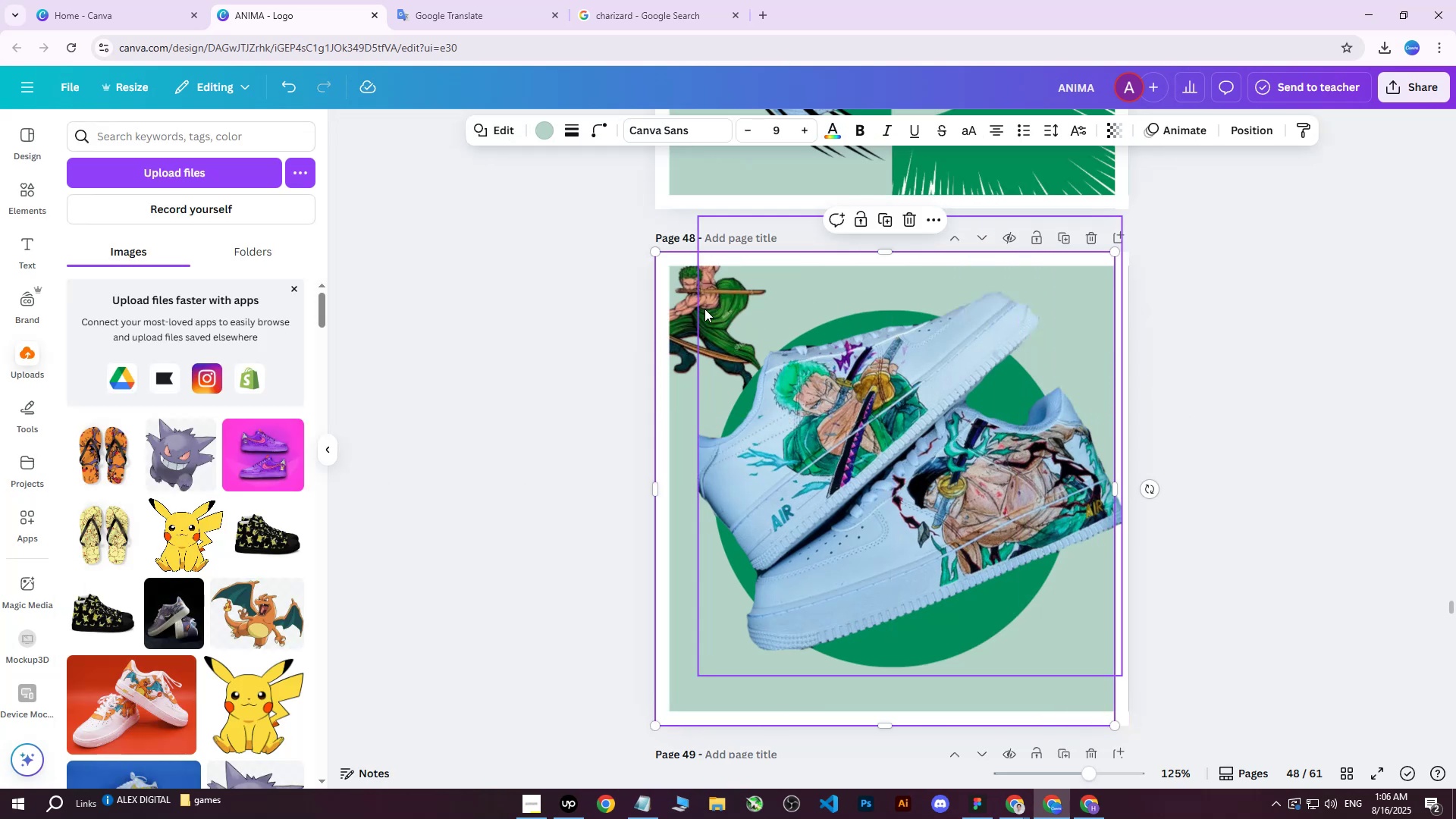 
left_click([689, 307])
 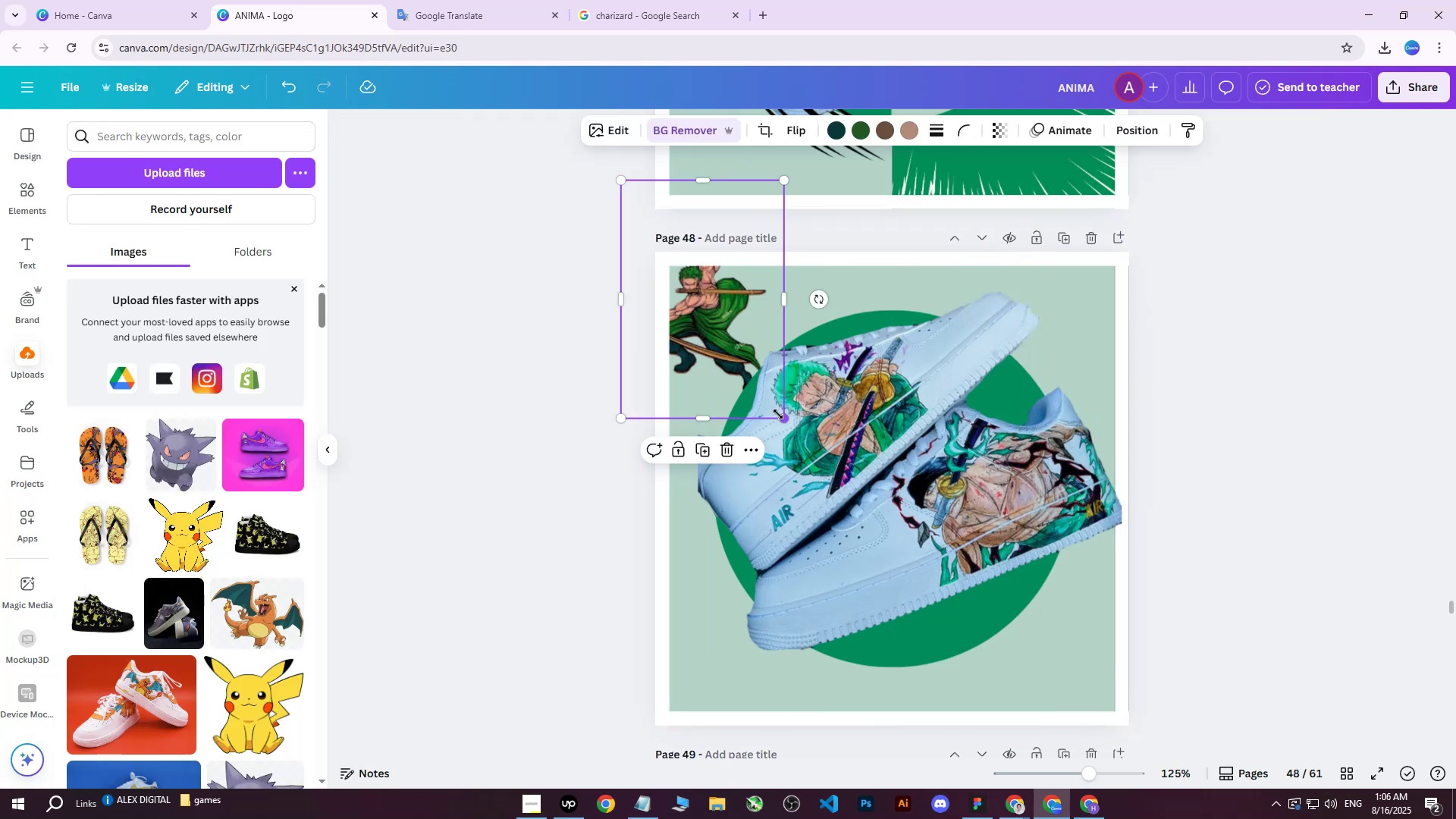 
left_click_drag(start_coordinate=[779, 414], to_coordinate=[1453, 816])
 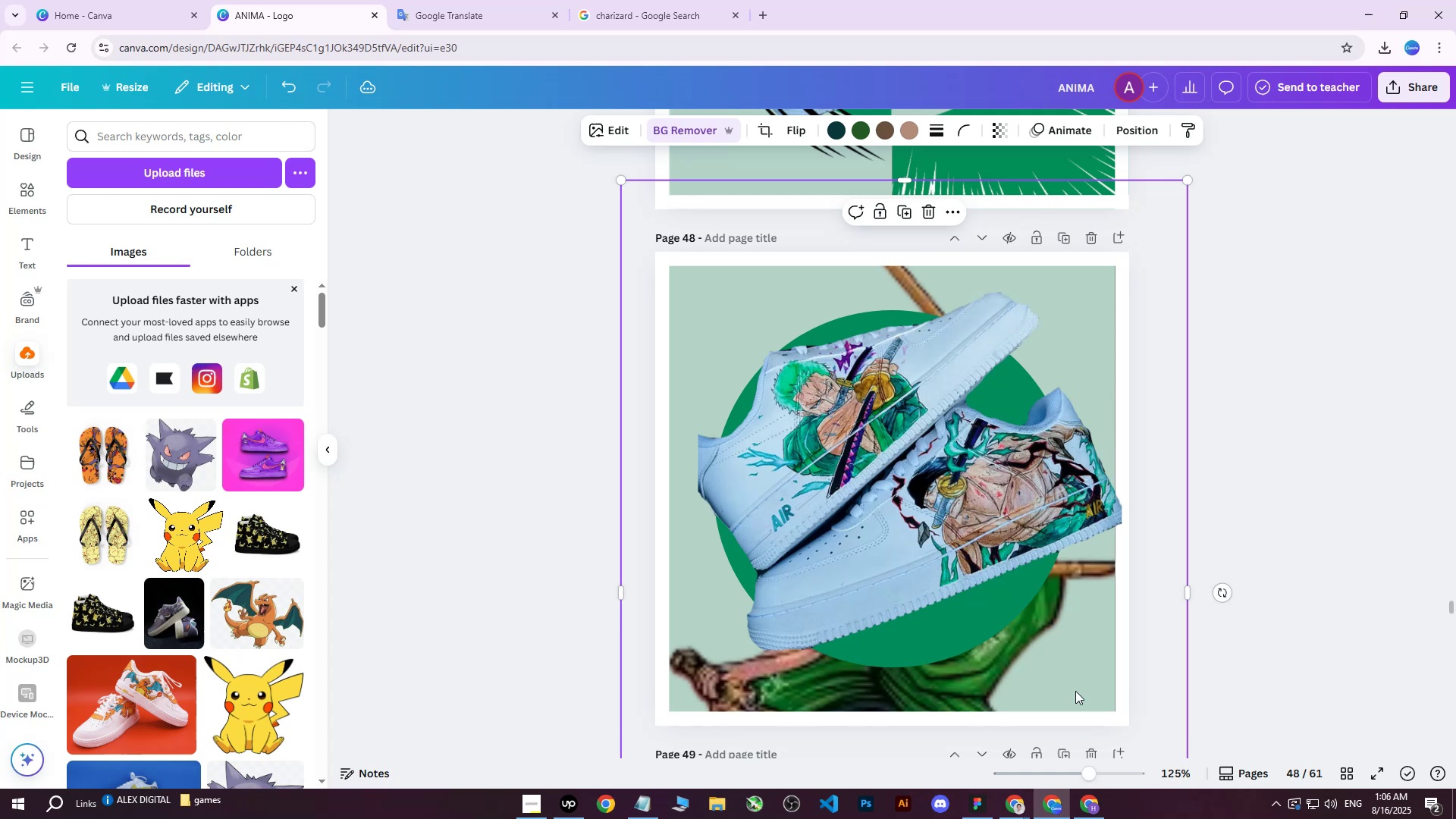 
left_click_drag(start_coordinate=[1067, 685], to_coordinate=[1045, 539])
 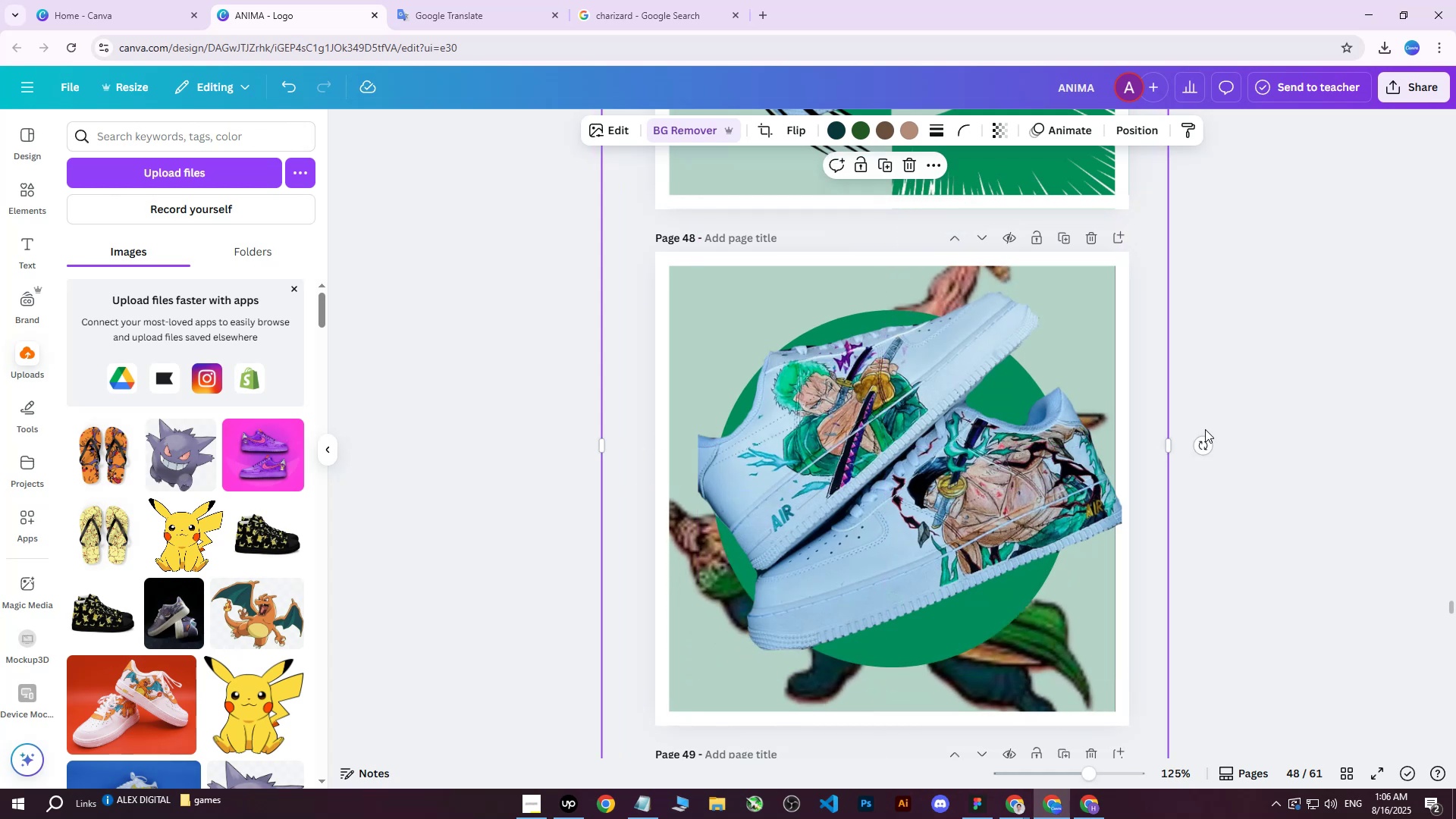 
hold_key(key=ControlLeft, duration=0.54)
scroll: coordinate [1217, 432], scroll_direction: down, amount: 3.0
 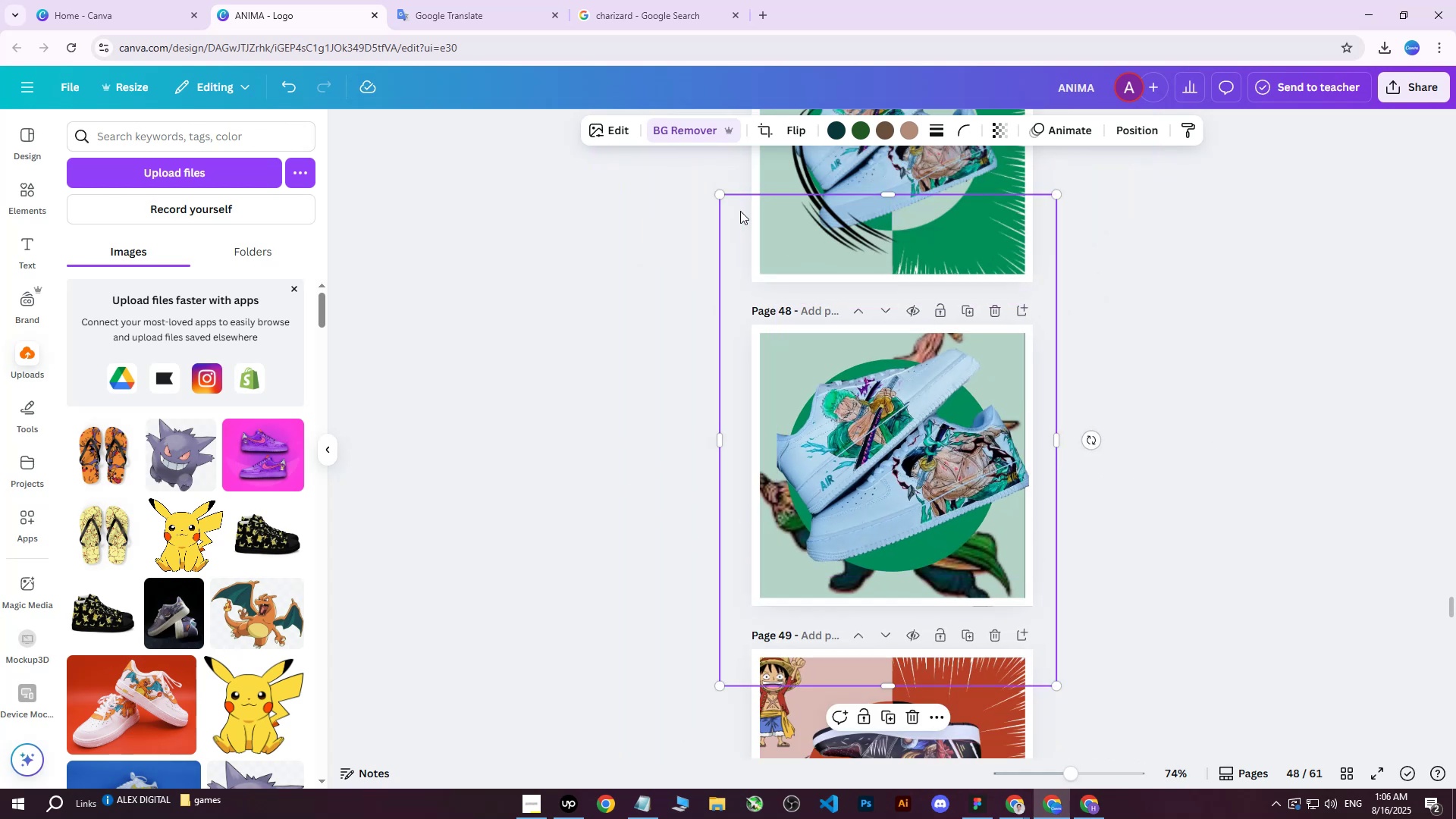 
left_click_drag(start_coordinate=[717, 199], to_coordinate=[609, 191])
 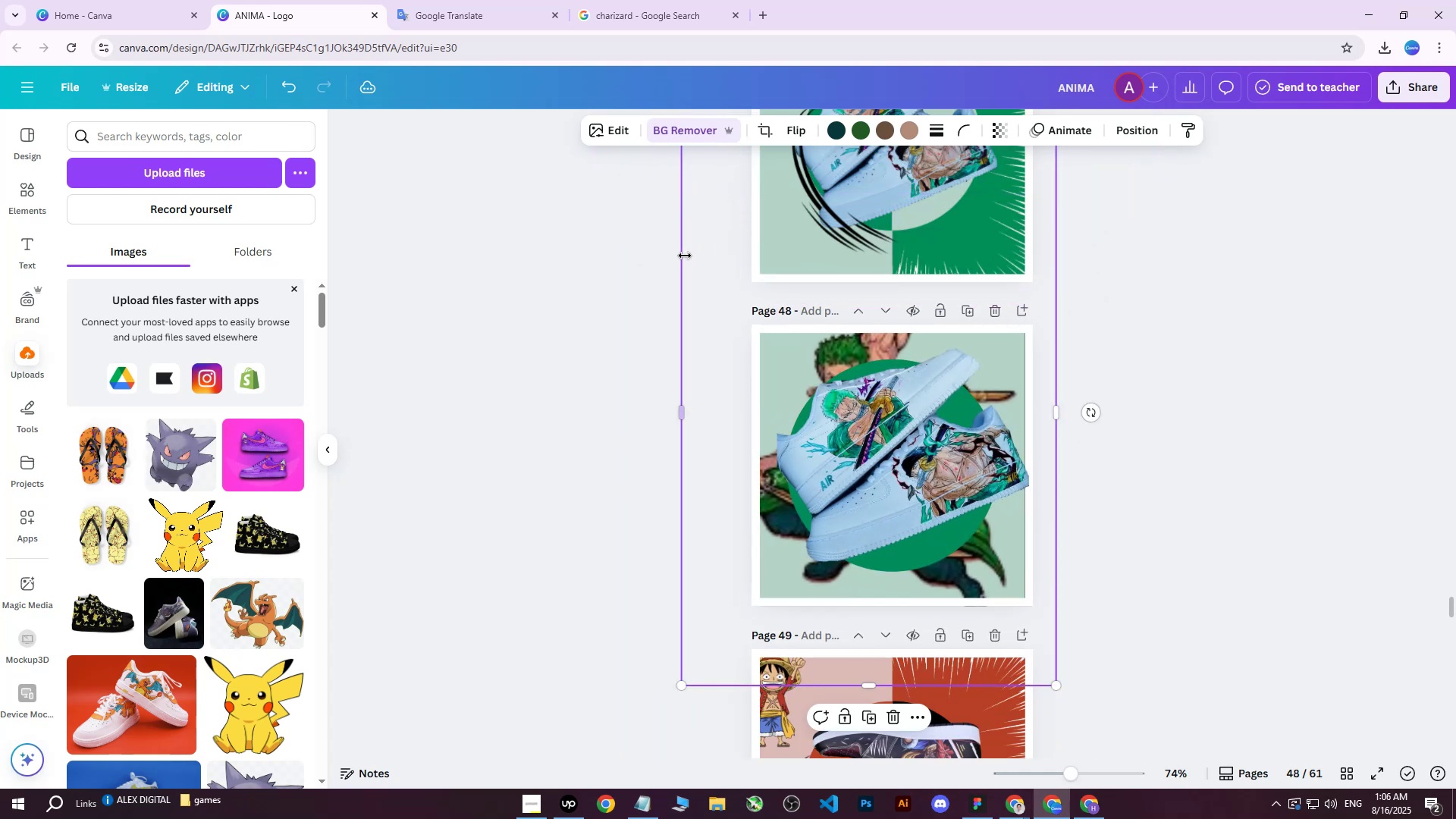 
left_click_drag(start_coordinate=[687, 259], to_coordinate=[671, 264])
 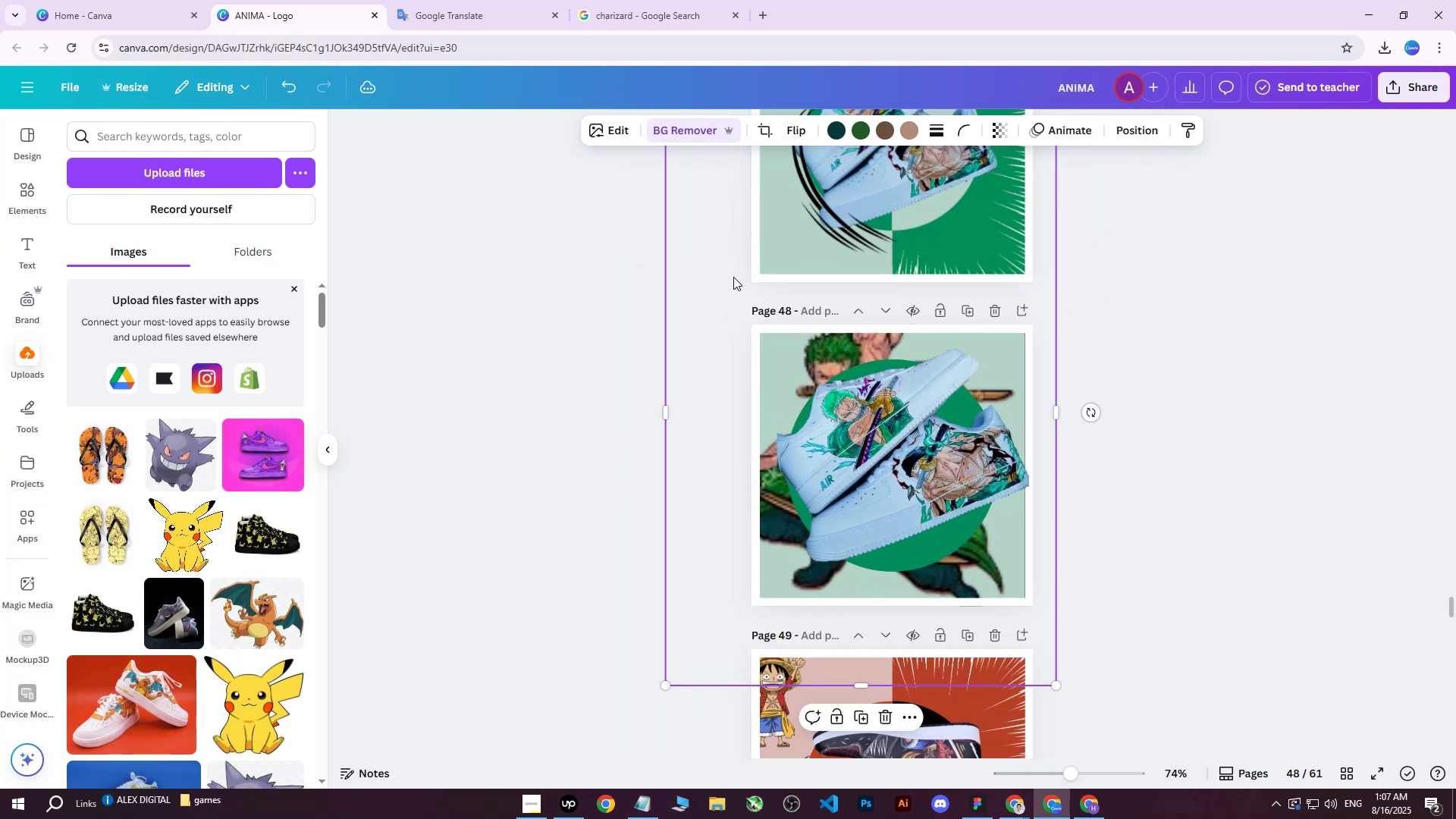 
left_click_drag(start_coordinate=[736, 278], to_coordinate=[758, 290])
 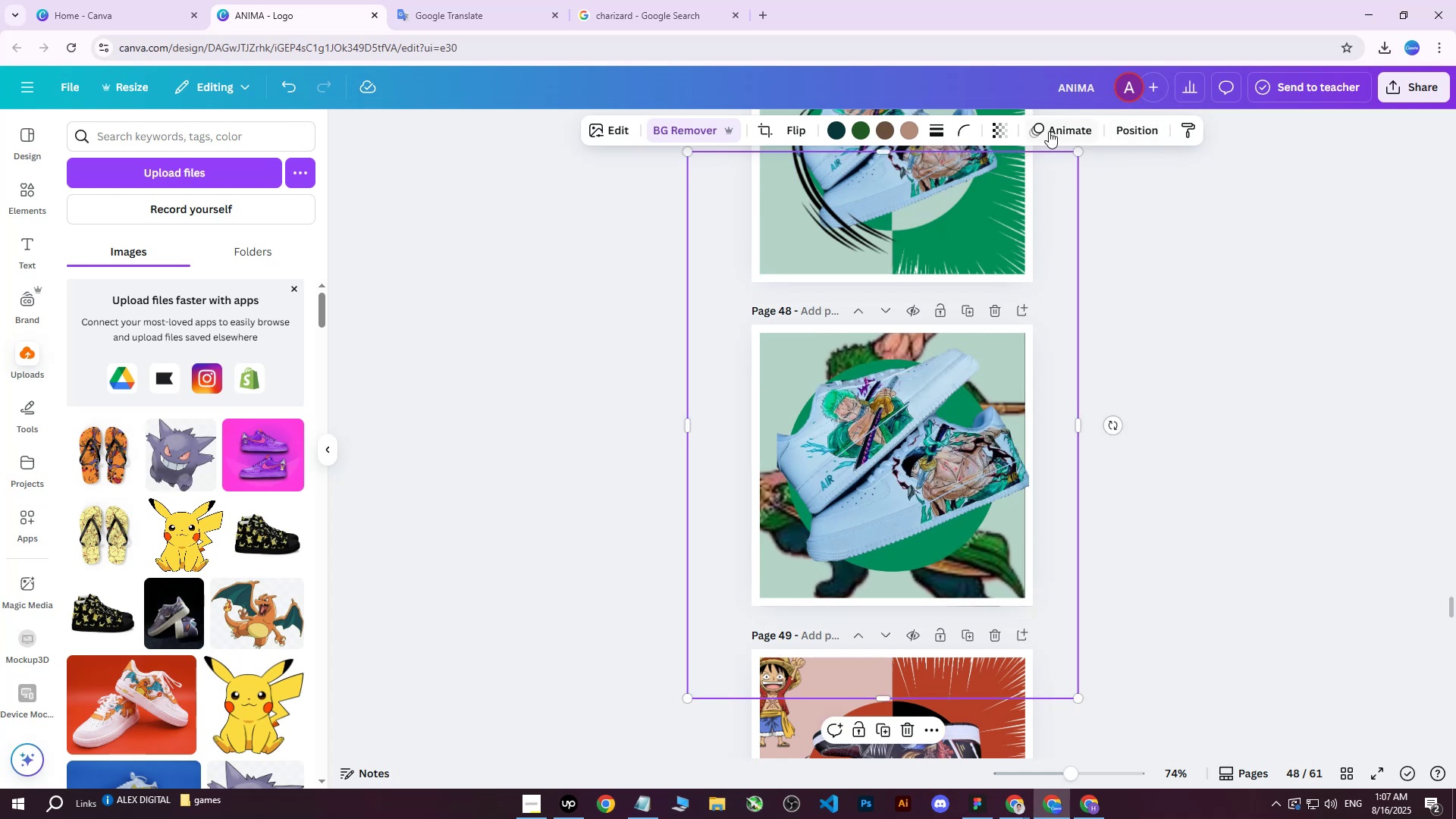 
left_click([997, 133])
 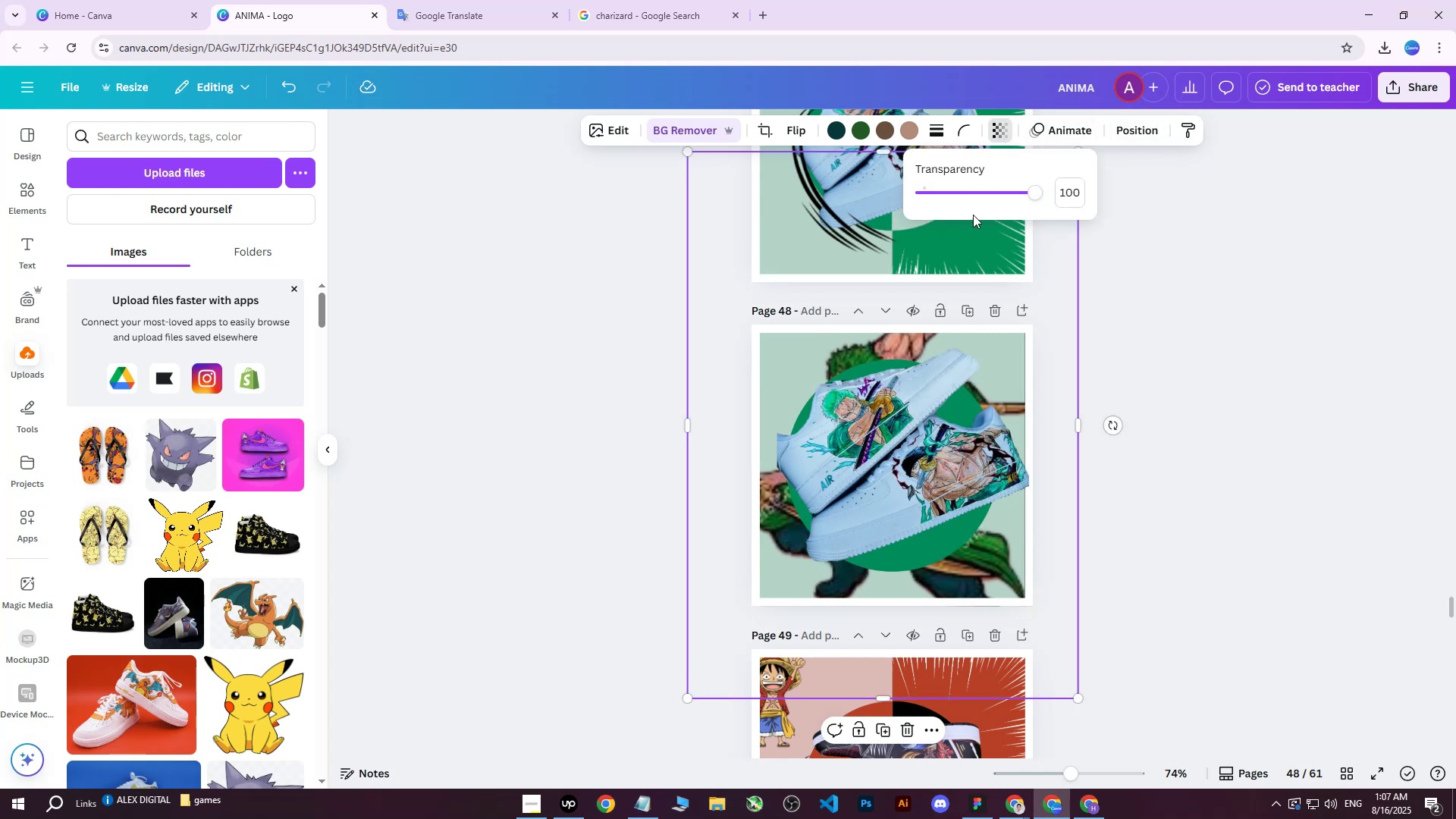 
left_click_drag(start_coordinate=[981, 201], to_coordinate=[936, 198])
 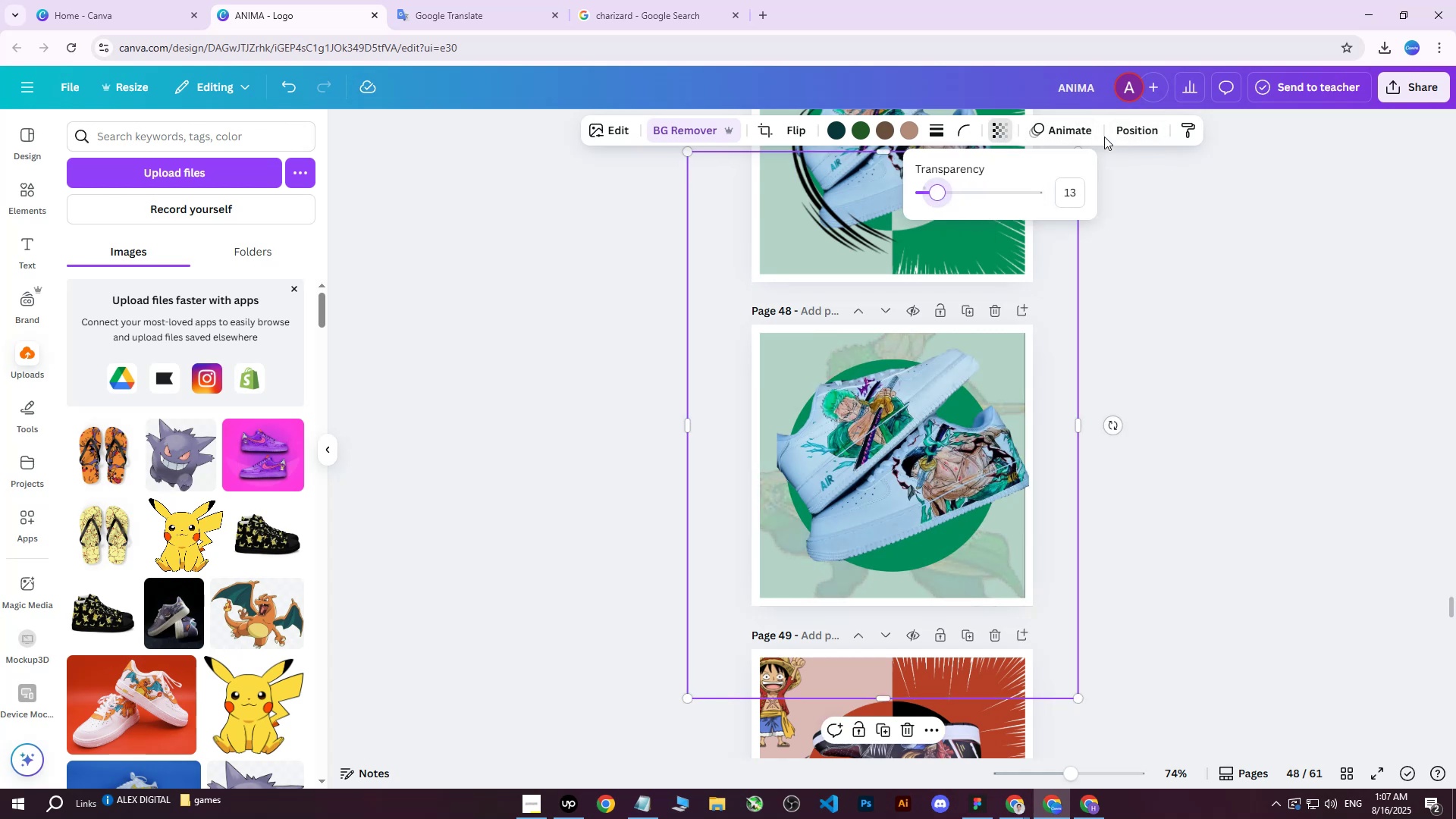 
left_click([1115, 131])
 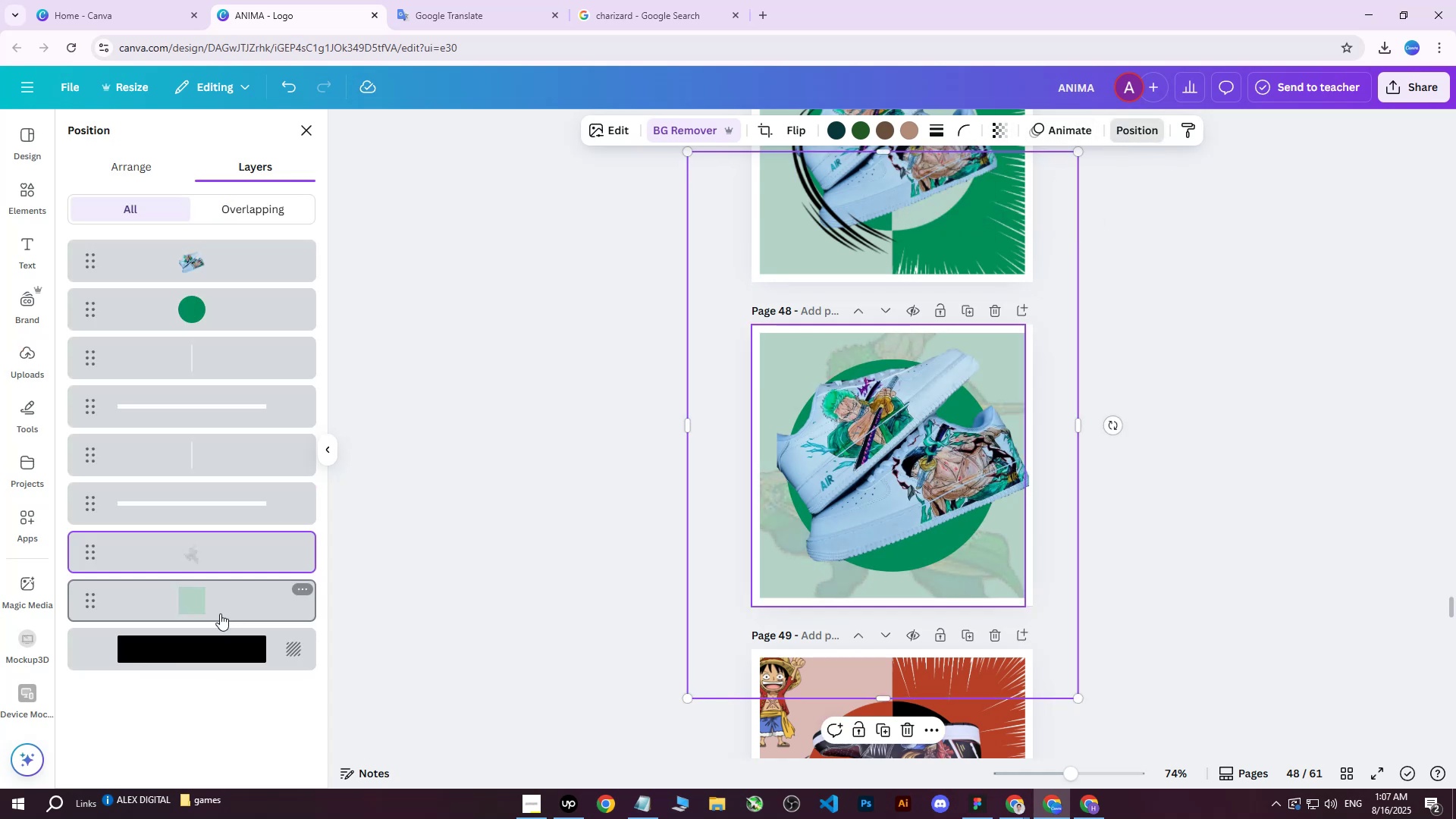 
left_click_drag(start_coordinate=[217, 556], to_coordinate=[215, 607])
 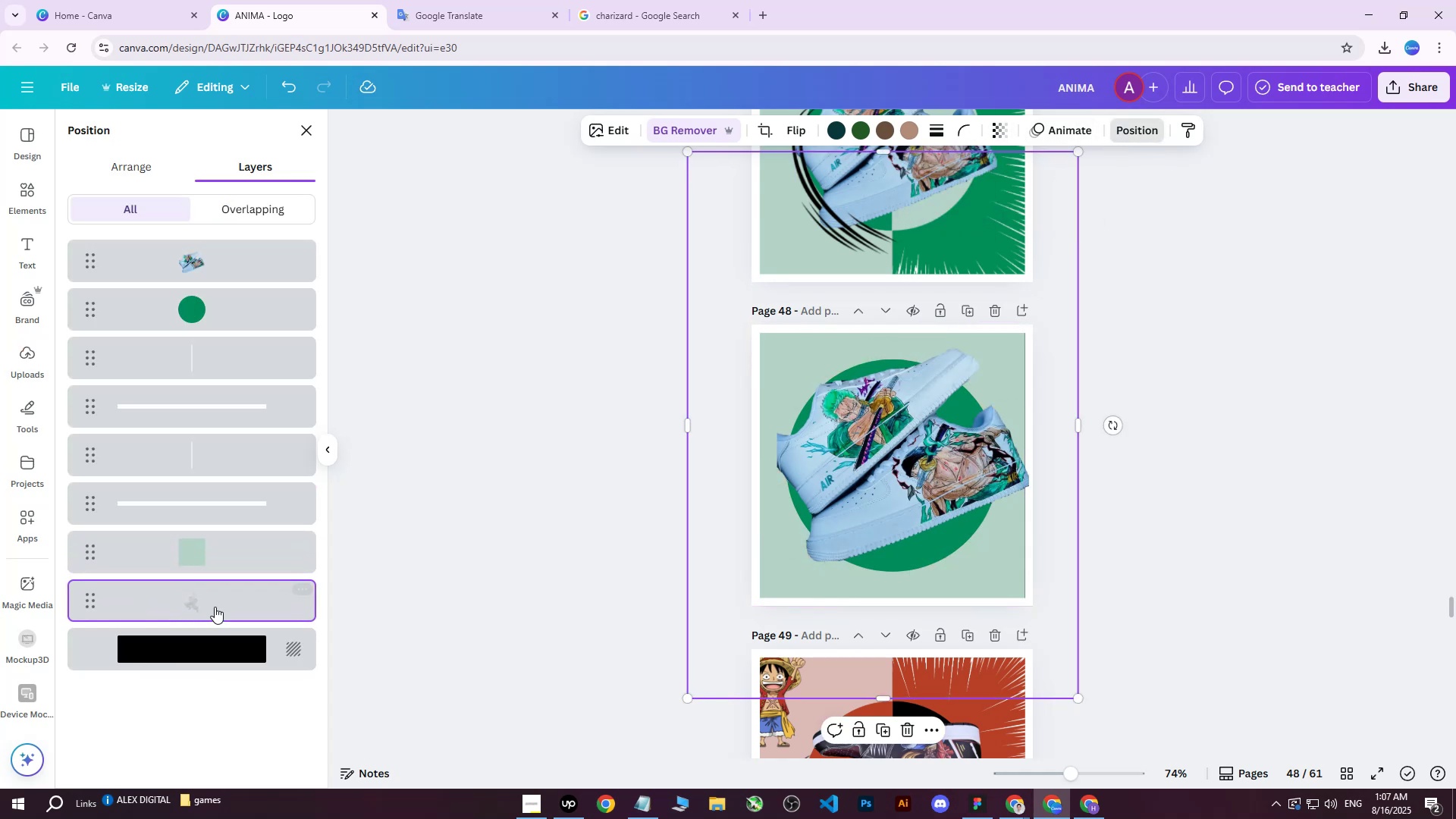 
left_click_drag(start_coordinate=[209, 598], to_coordinate=[207, 528])
 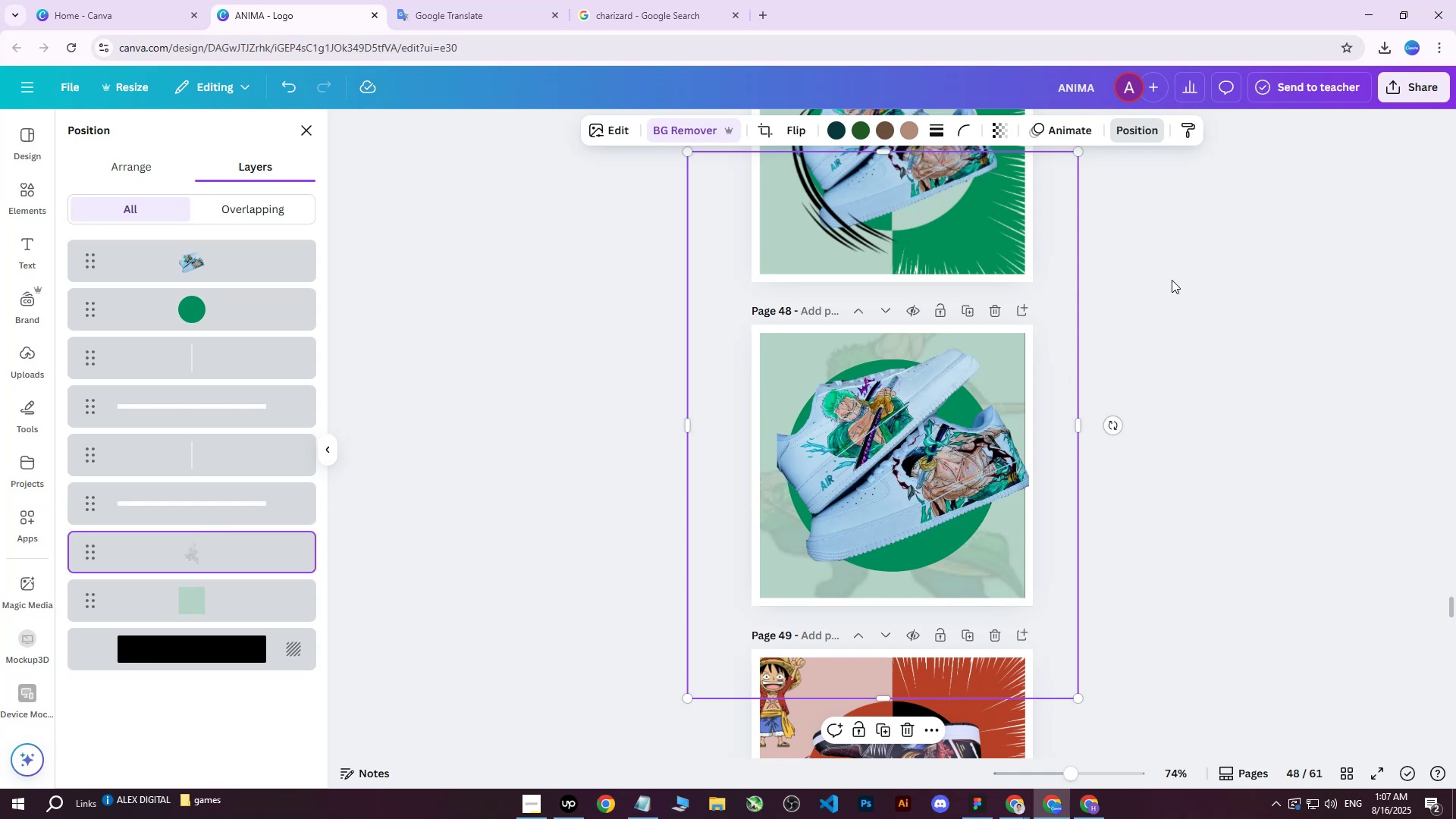 
double_click([1172, 280])
 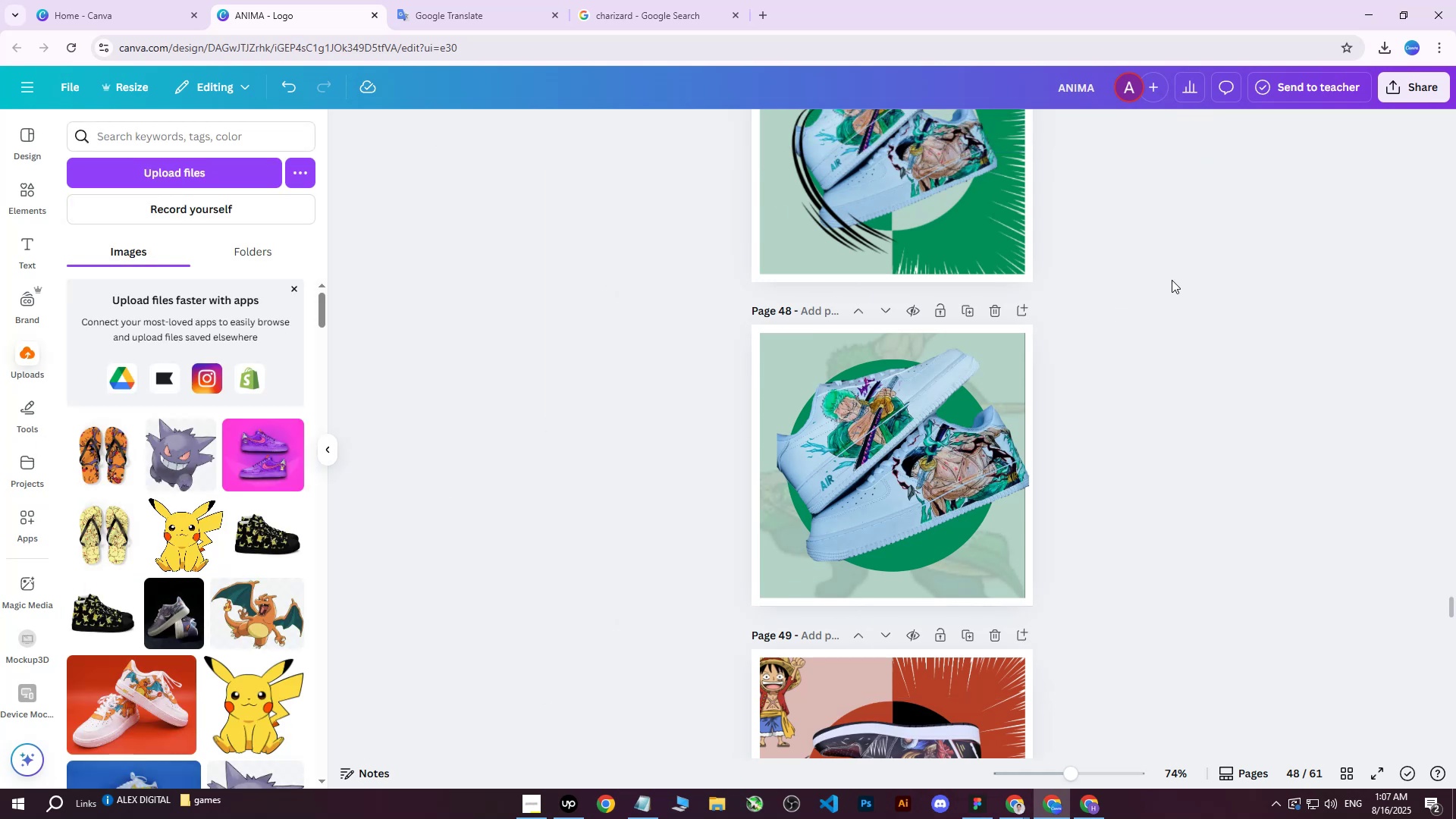 
left_click([1172, 280])
 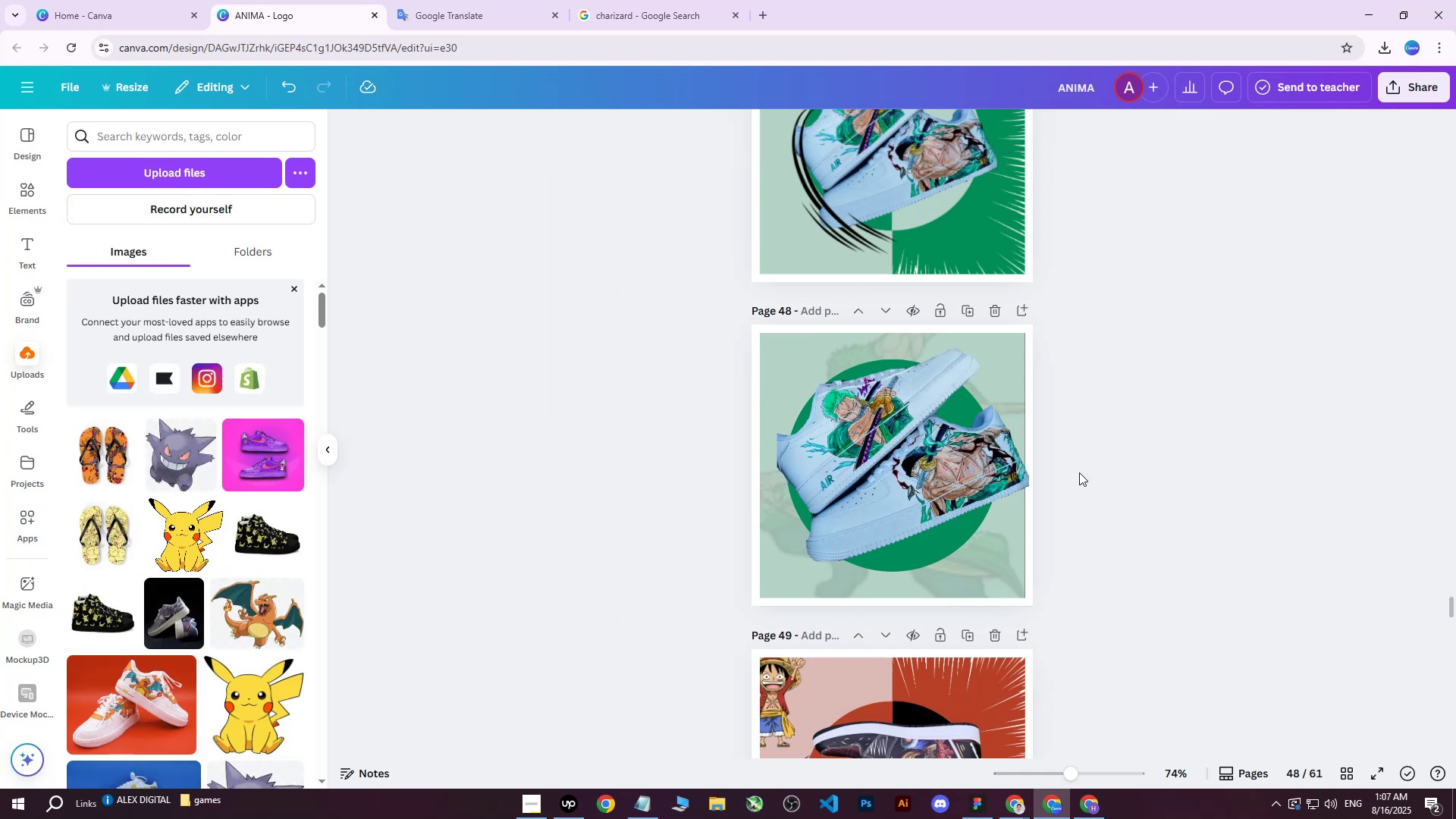 
scroll: coordinate [1075, 487], scroll_direction: none, amount: 0.0
 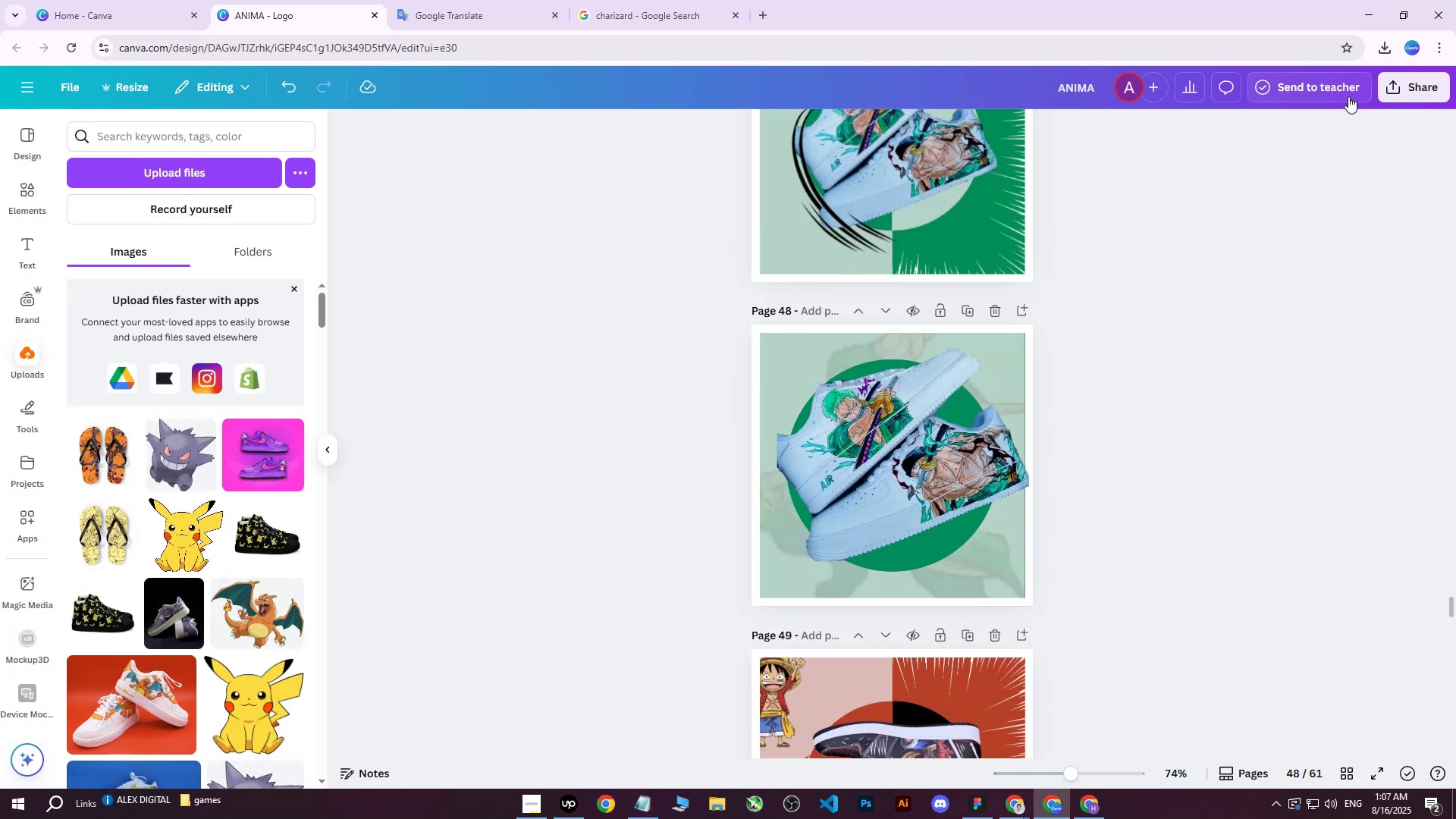 
left_click([1398, 91])
 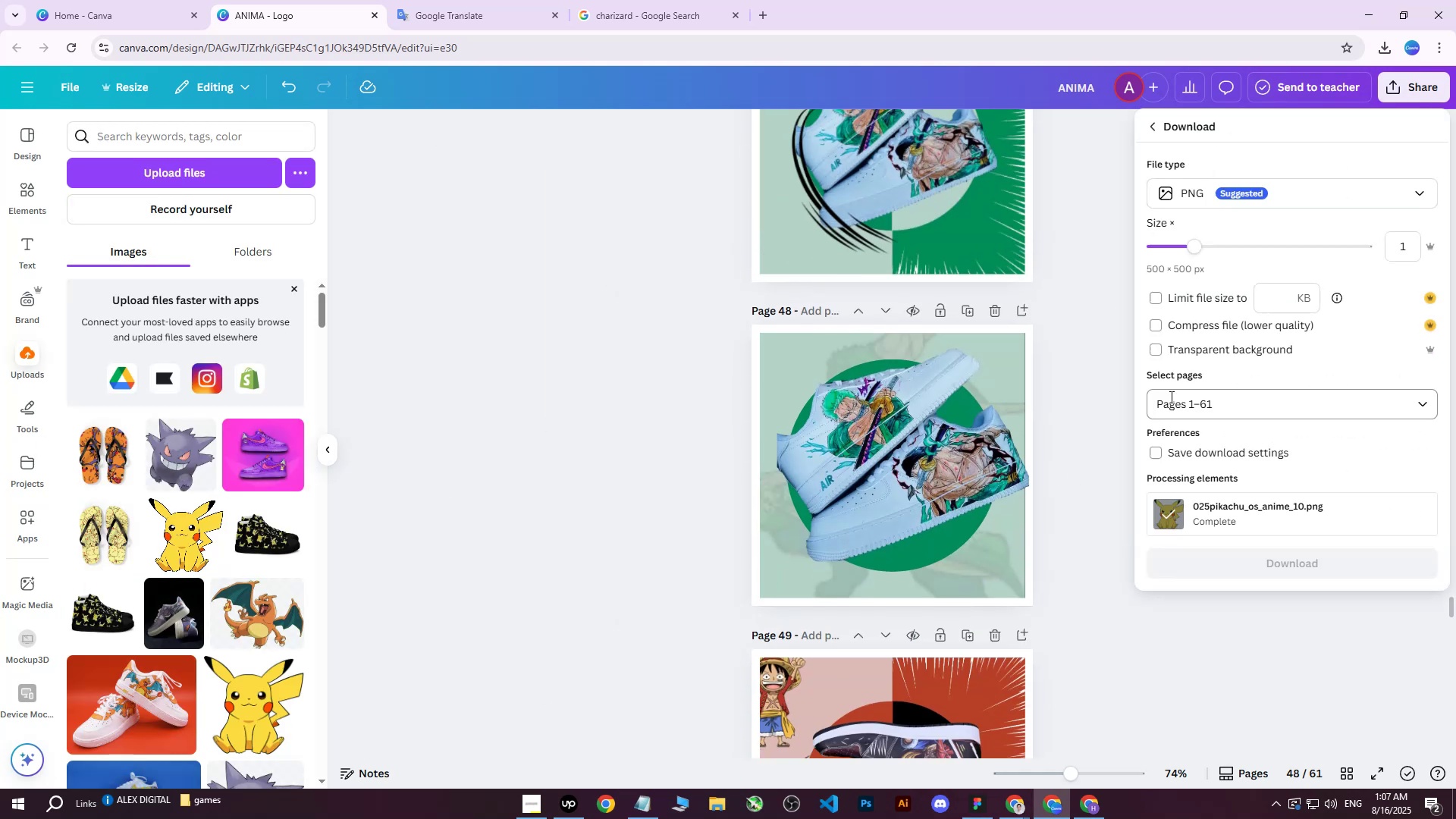 
double_click([1169, 409])
 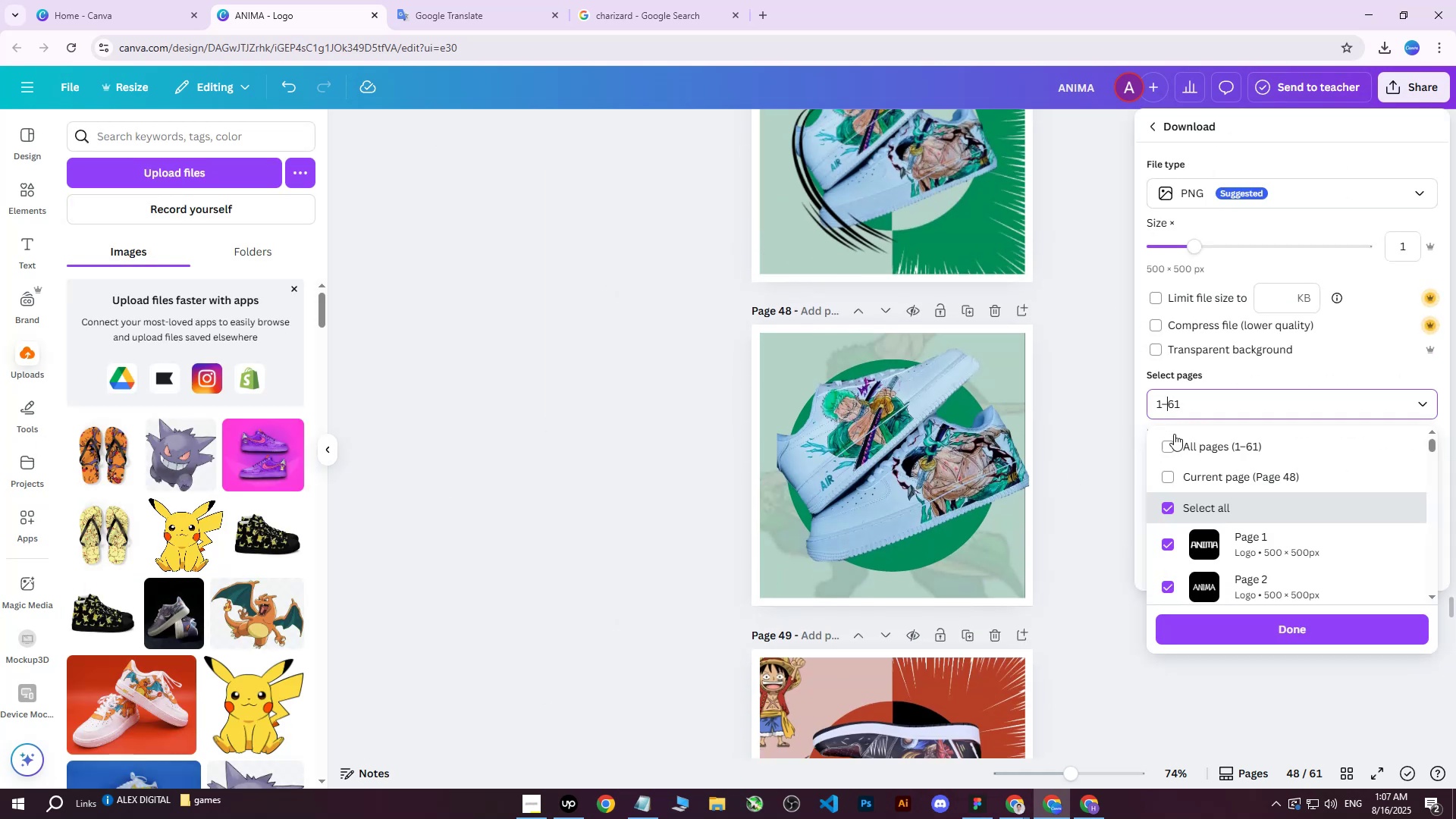 
triple_click([1174, 439])
 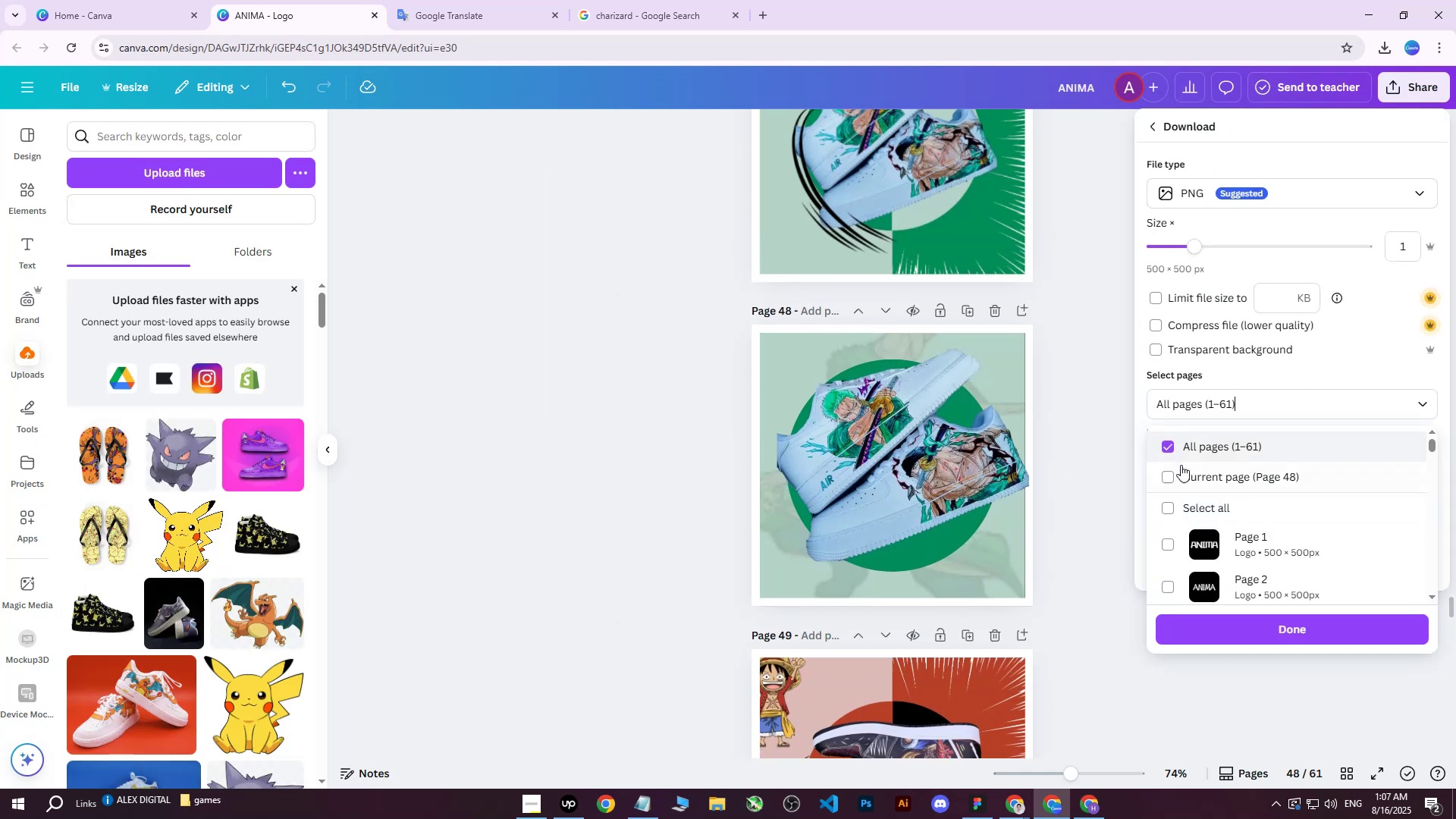 
triple_click([1180, 470])
 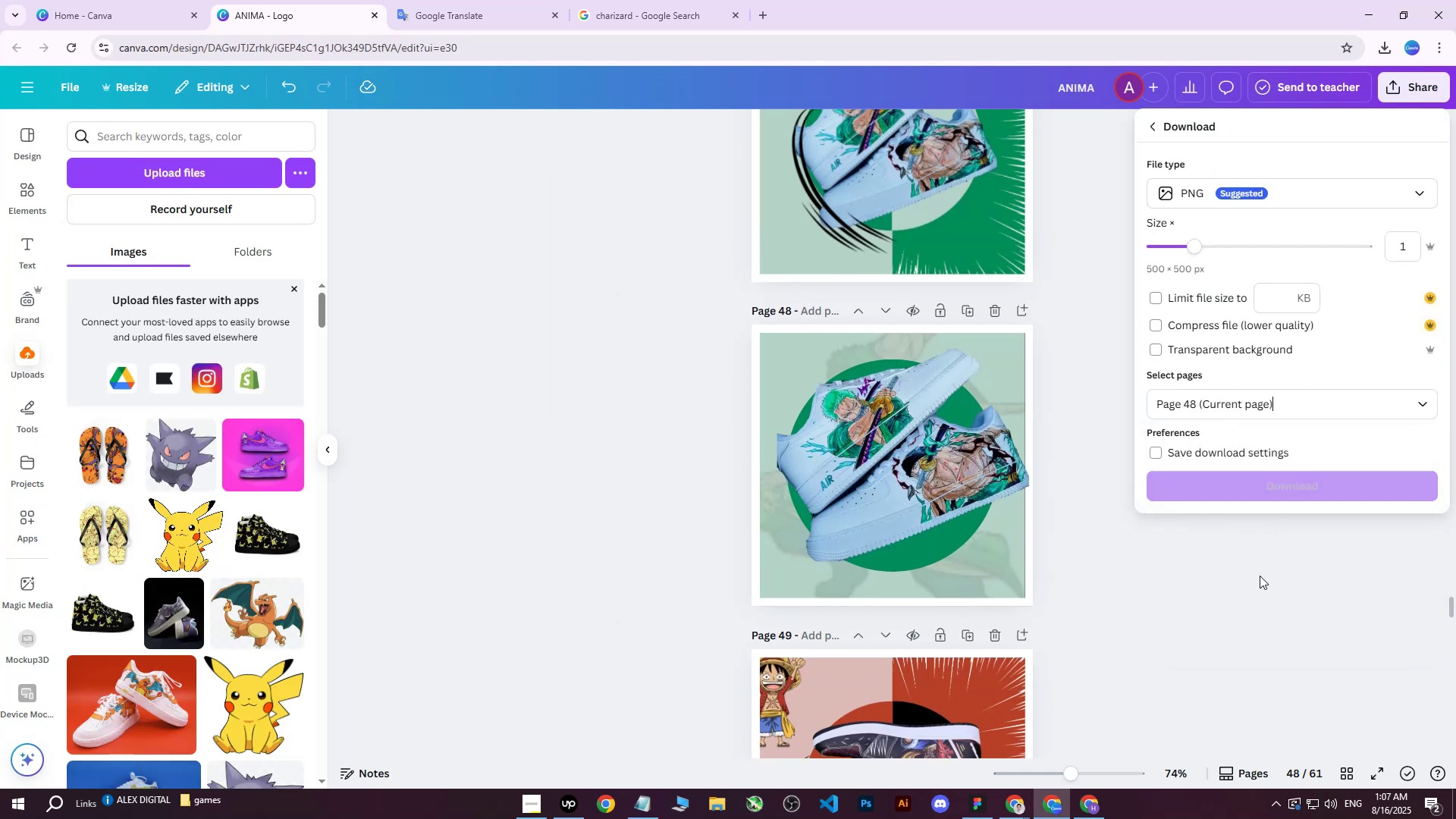 
double_click([1272, 485])
 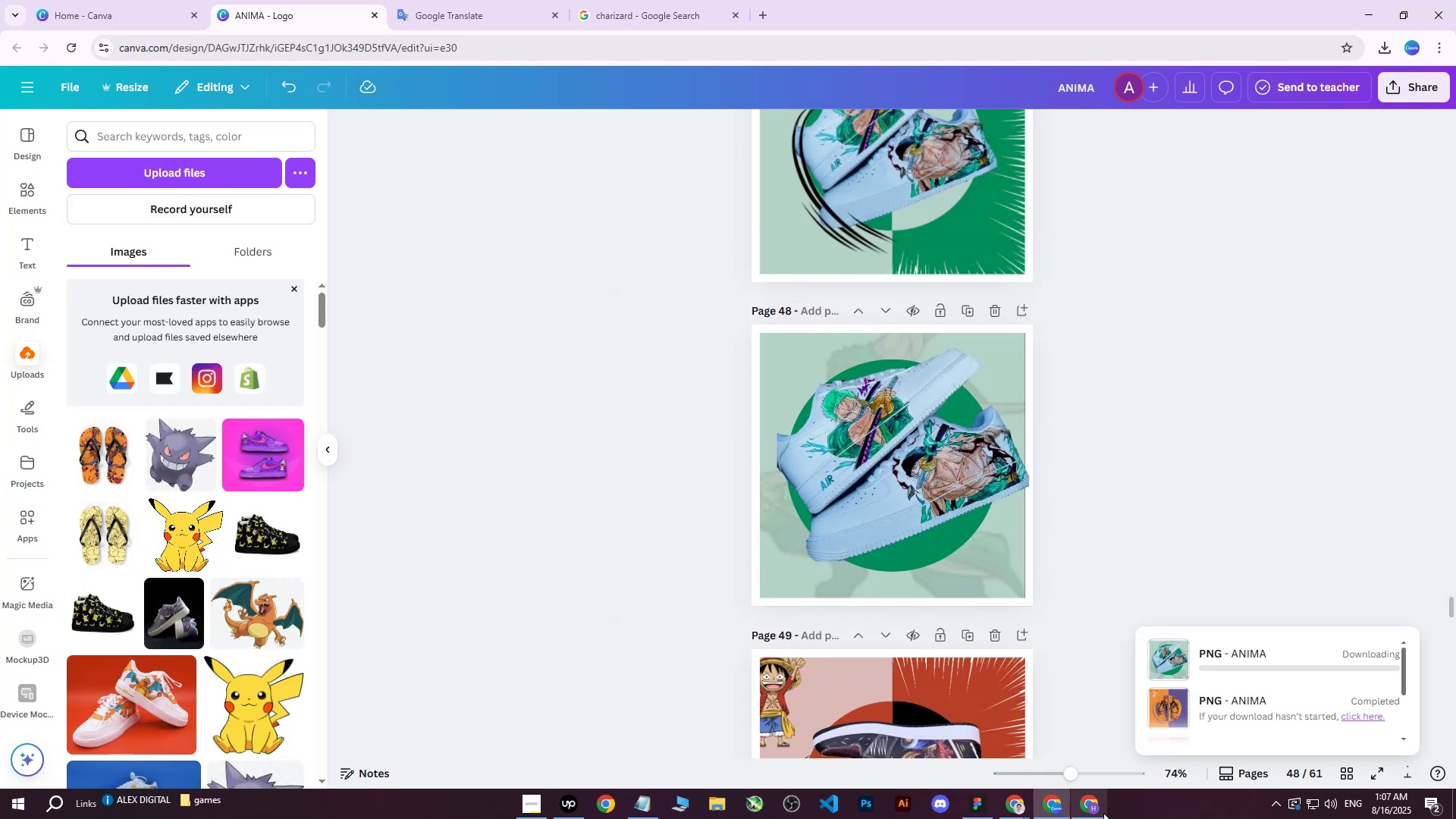 
left_click([1090, 811])
 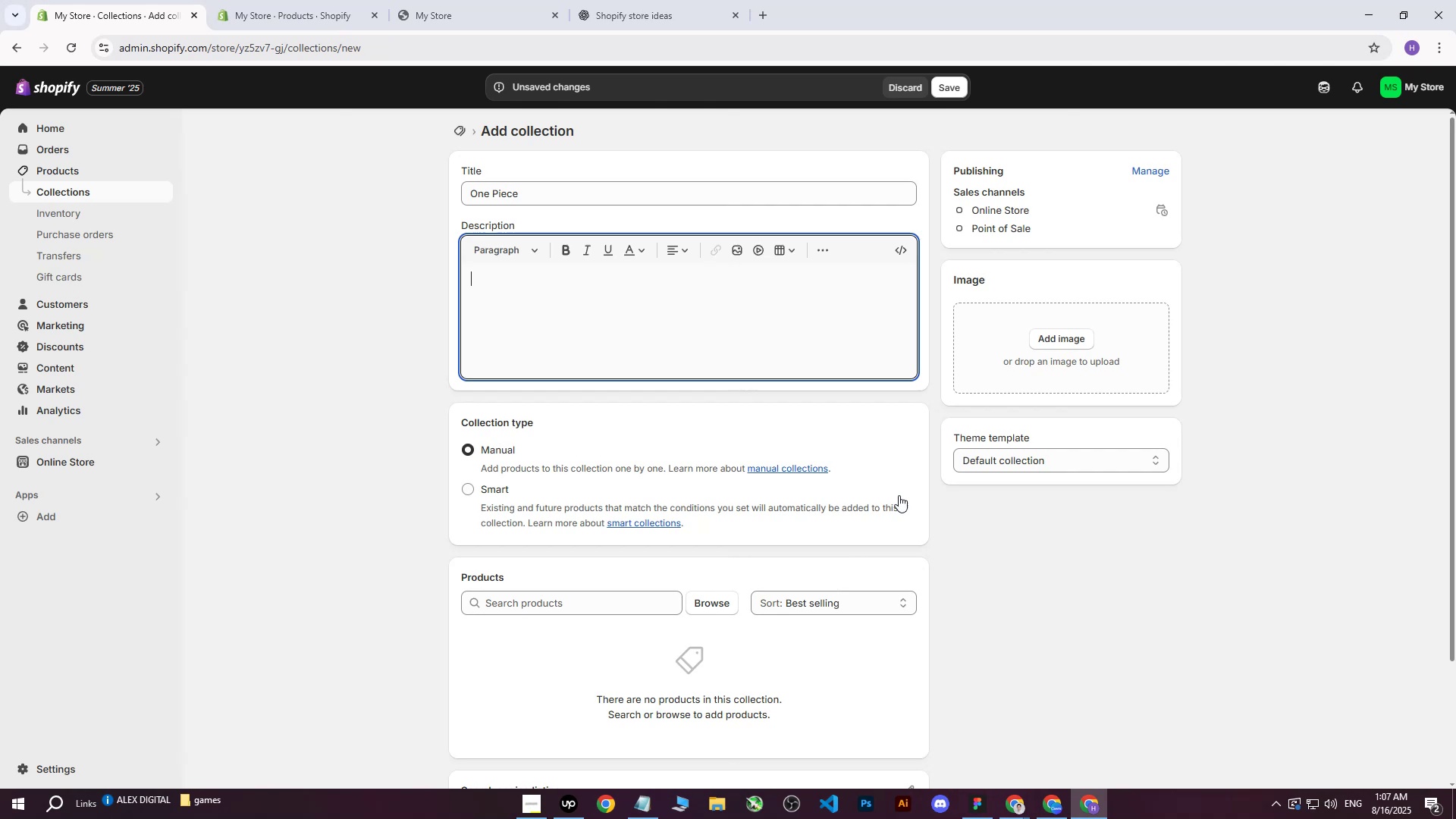 
left_click([1057, 338])
 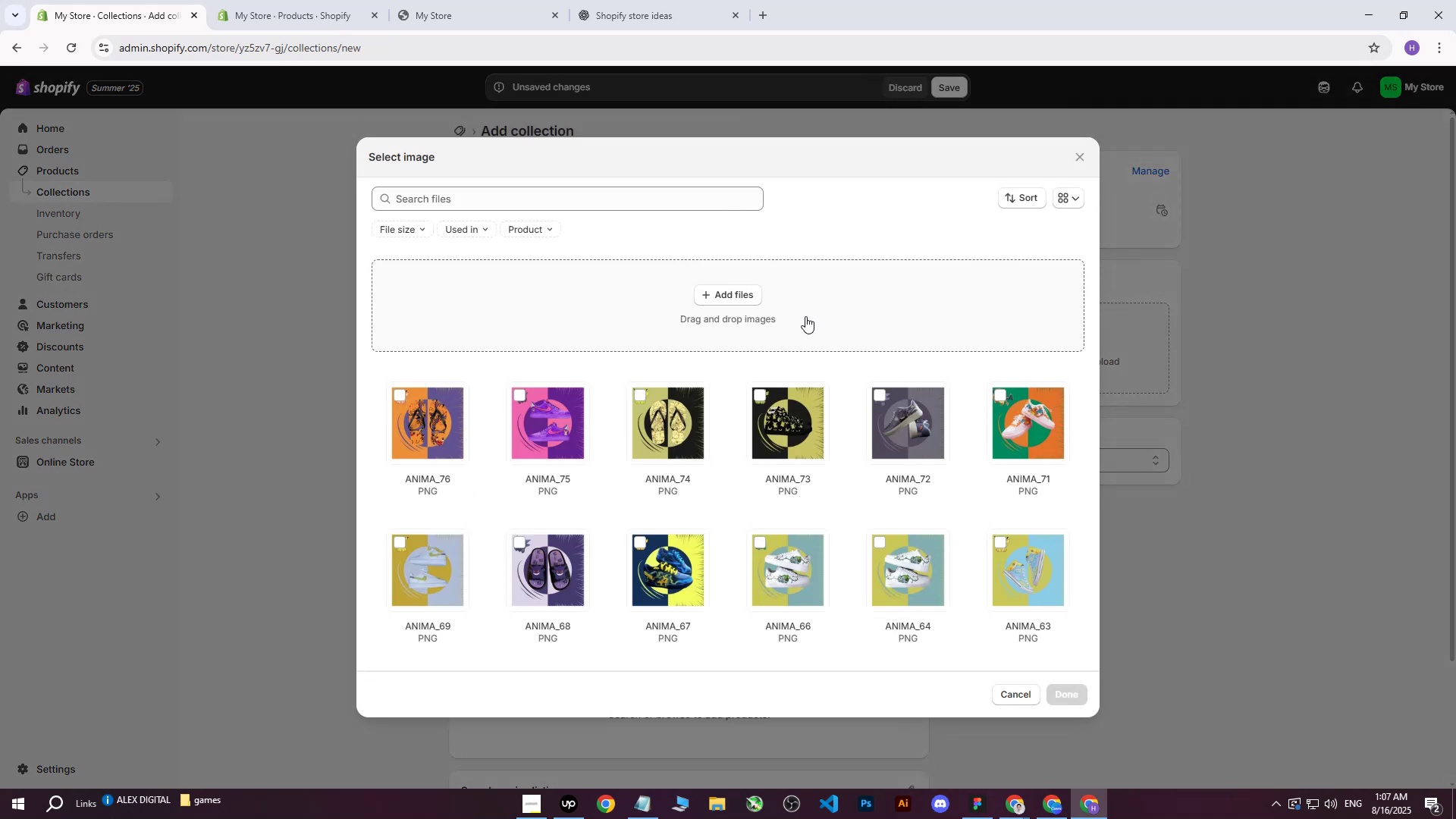 
left_click([739, 295])
 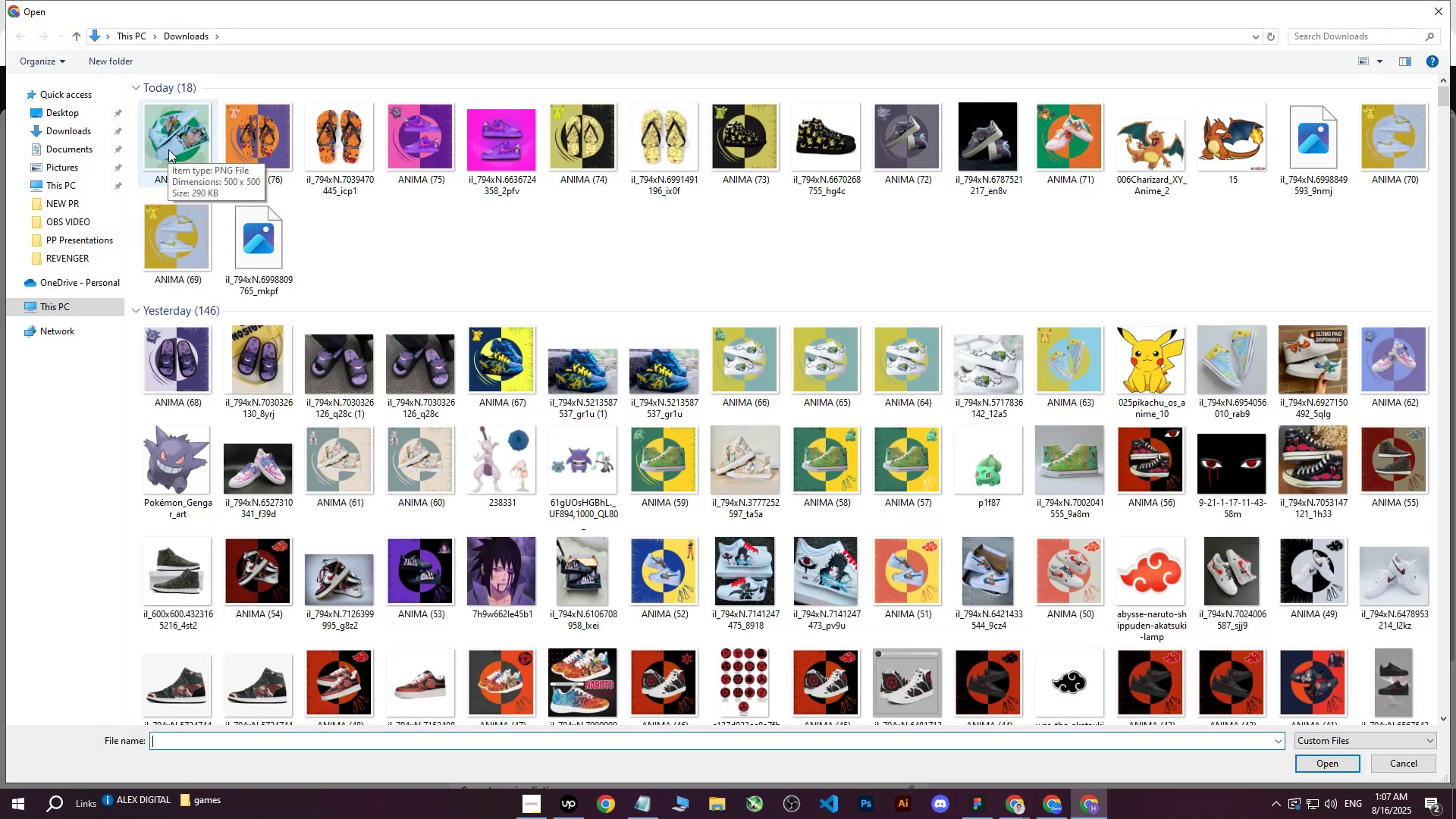 
left_click([168, 149])
 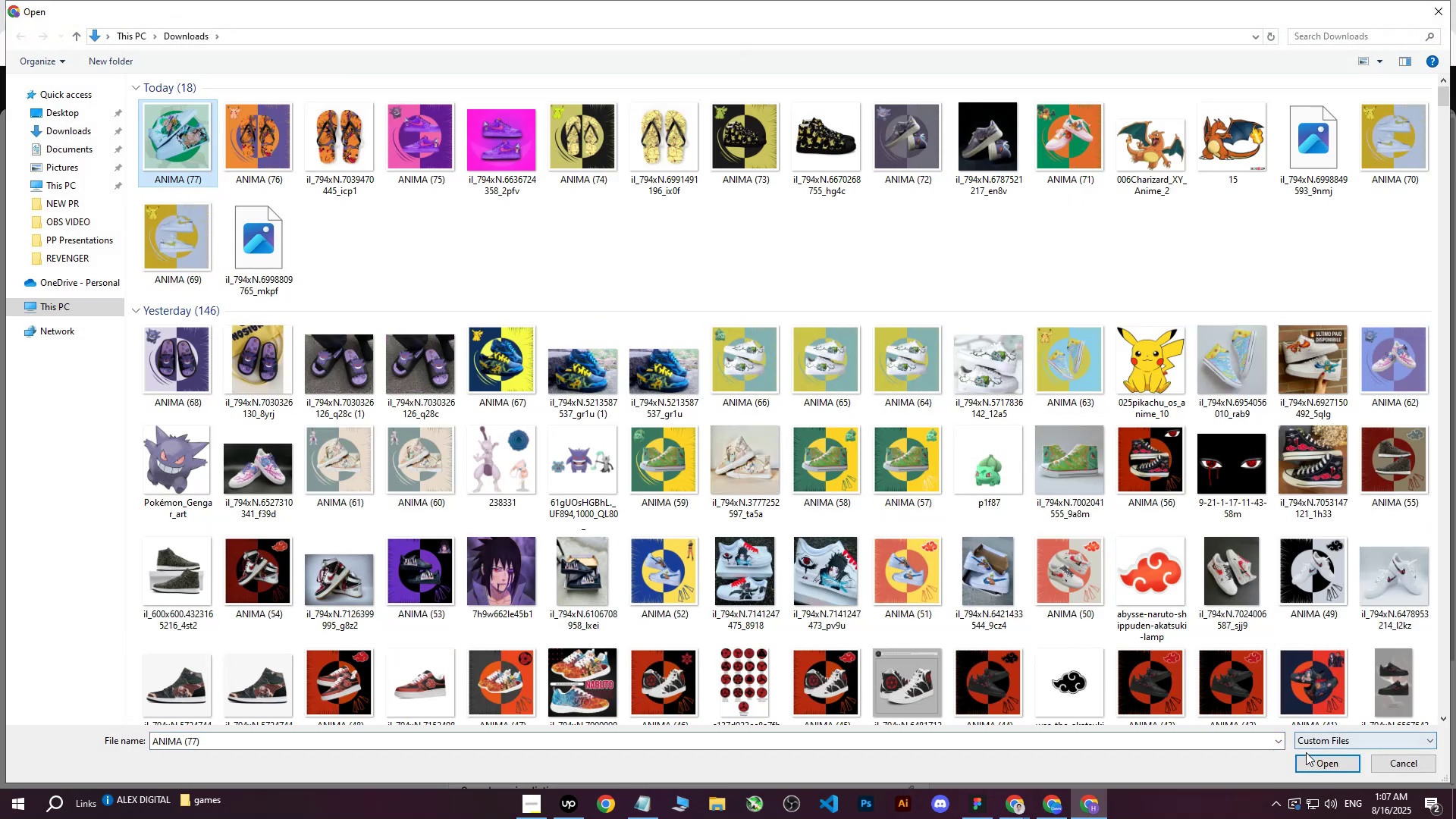 
left_click([1308, 764])
 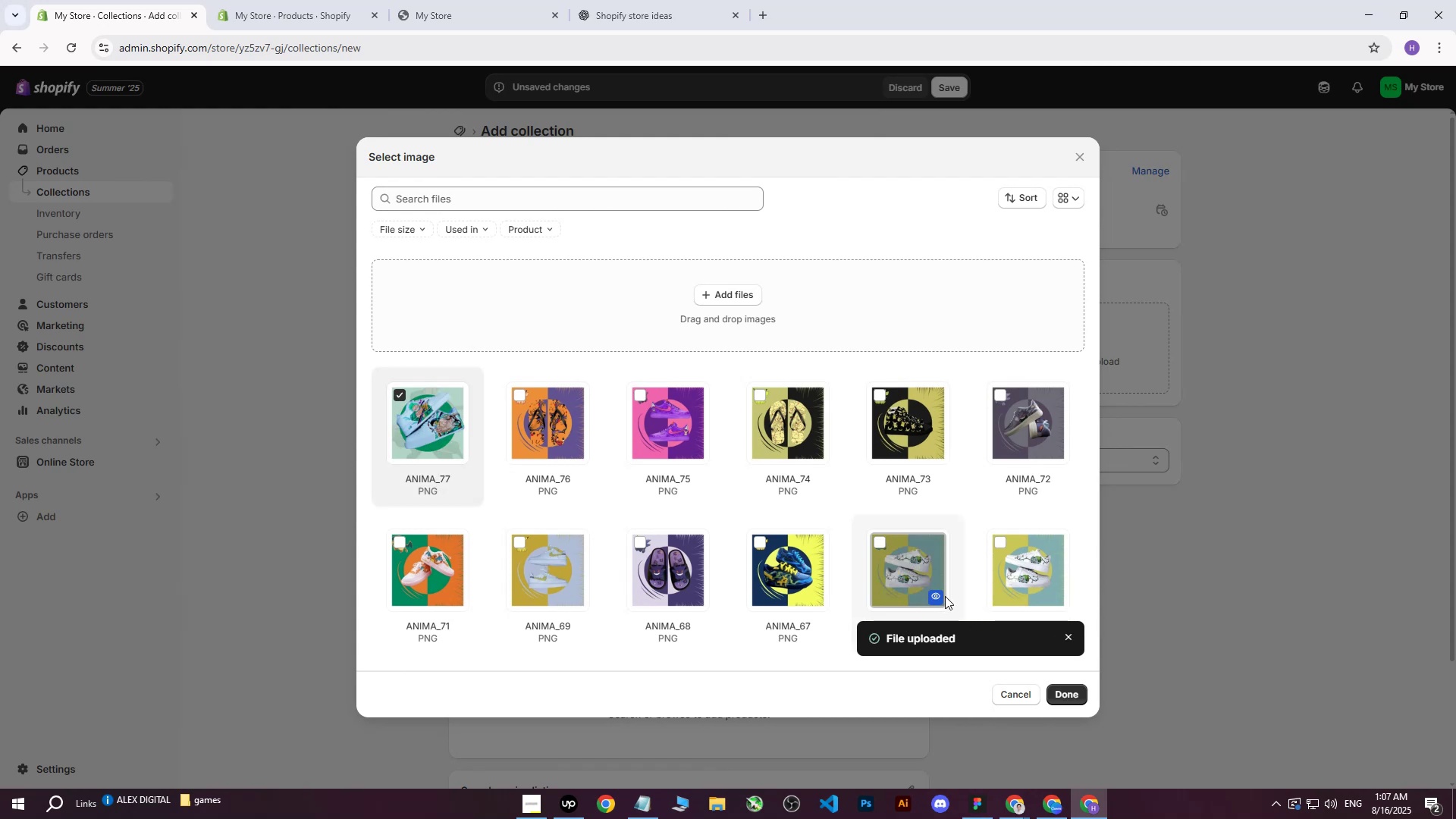 
wait(15.86)
 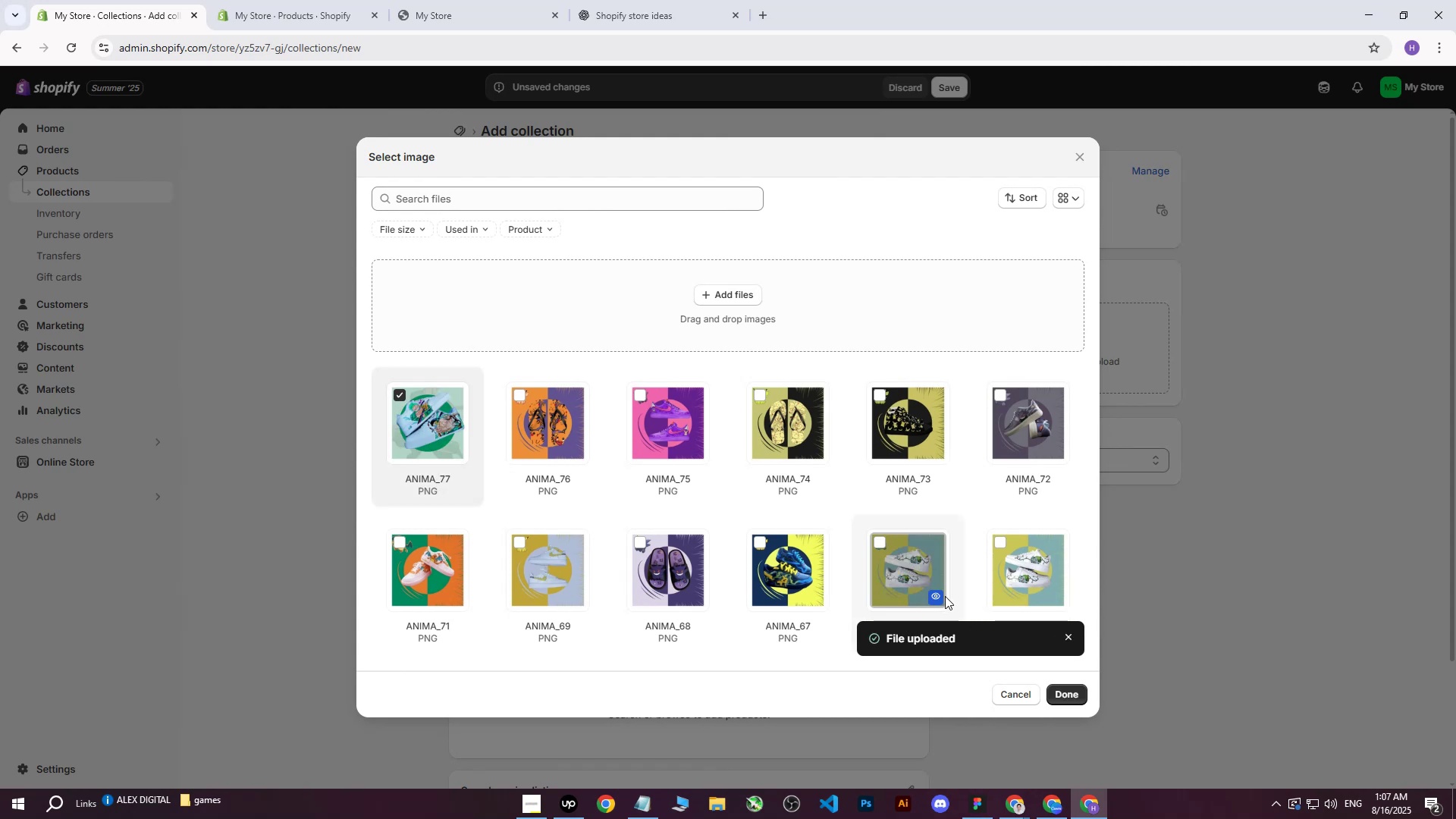 
left_click([1068, 697])
 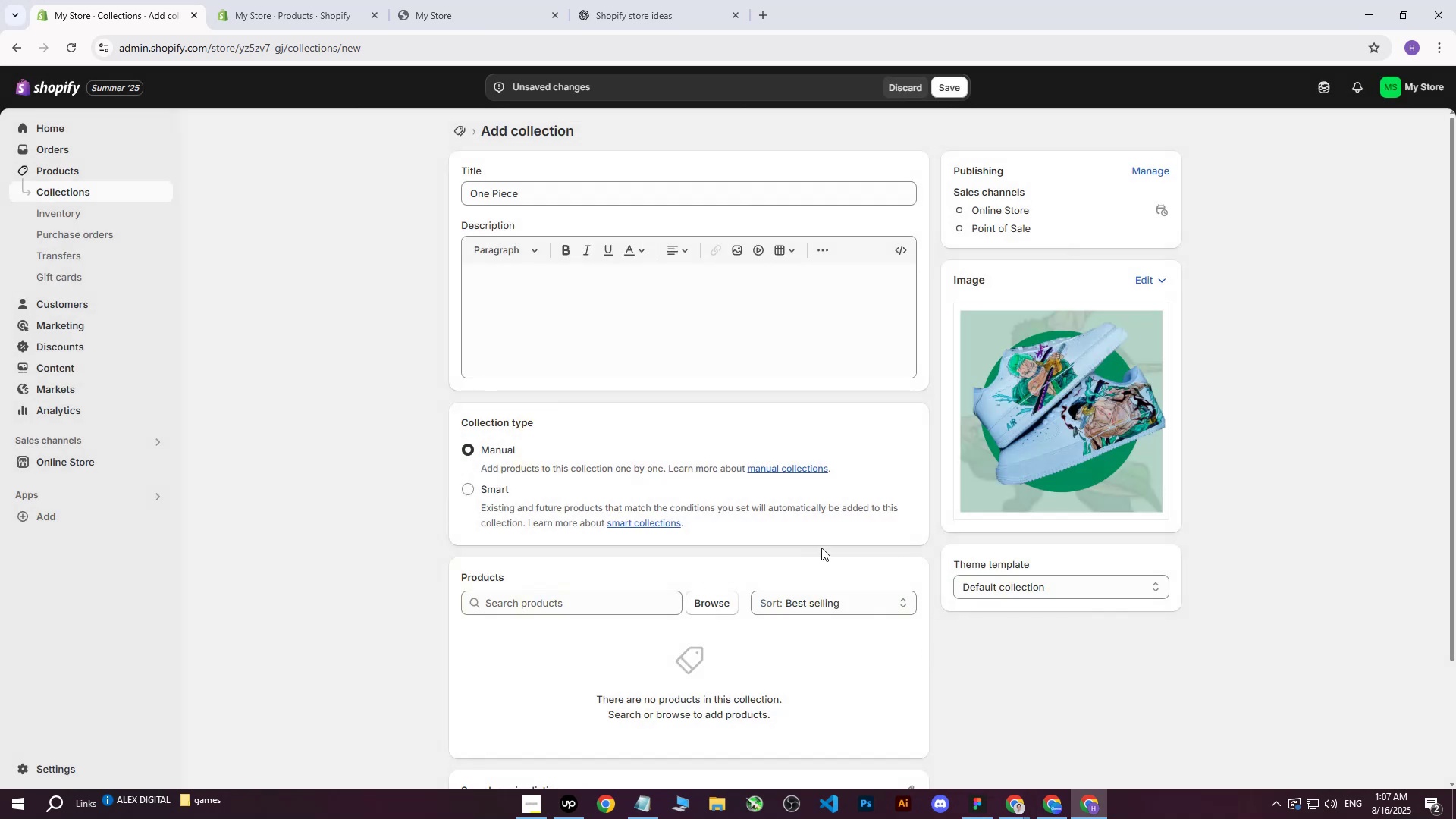 
left_click([711, 601])
 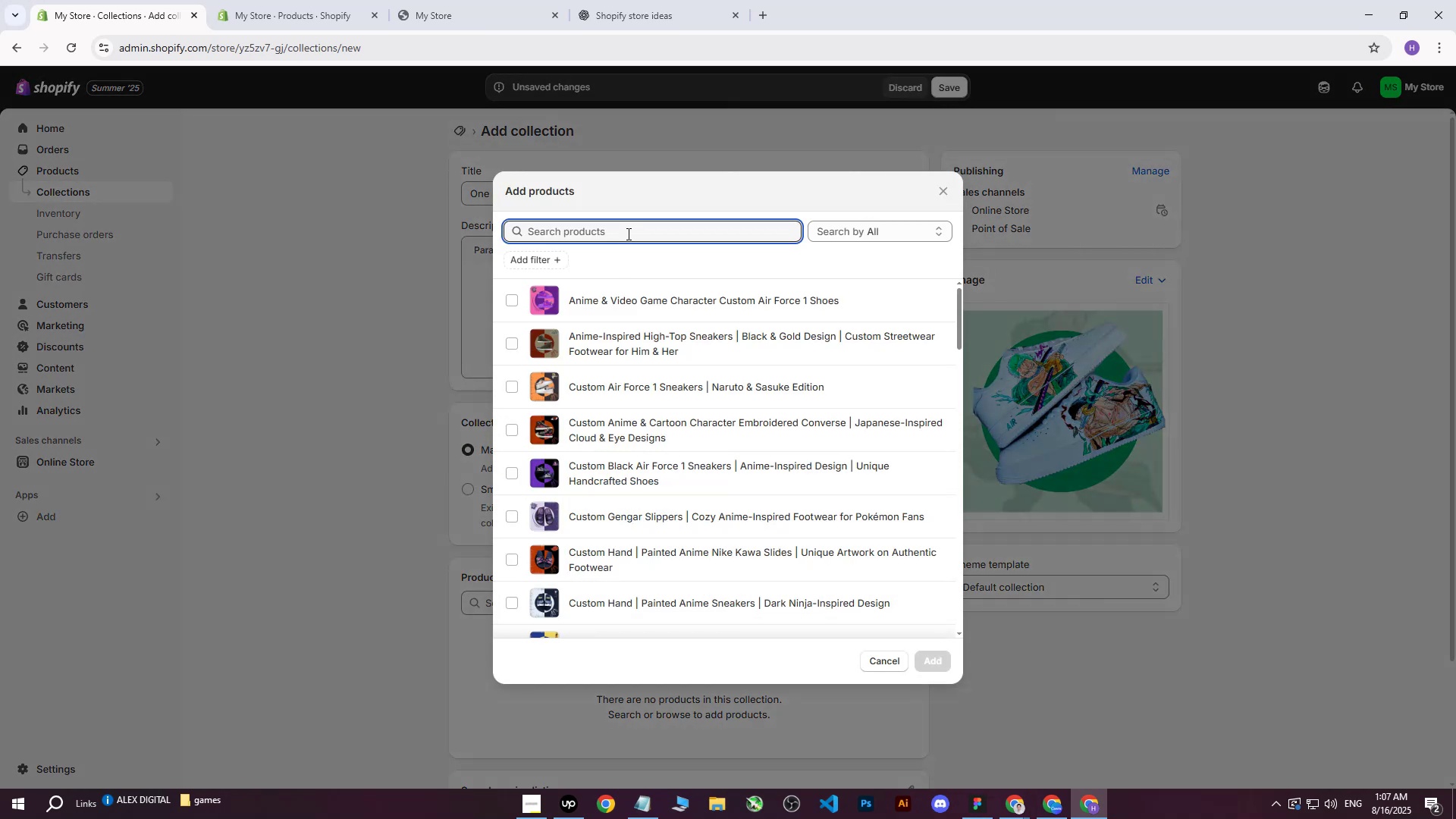 
type(One p)
key(Backspace)
type(P)
 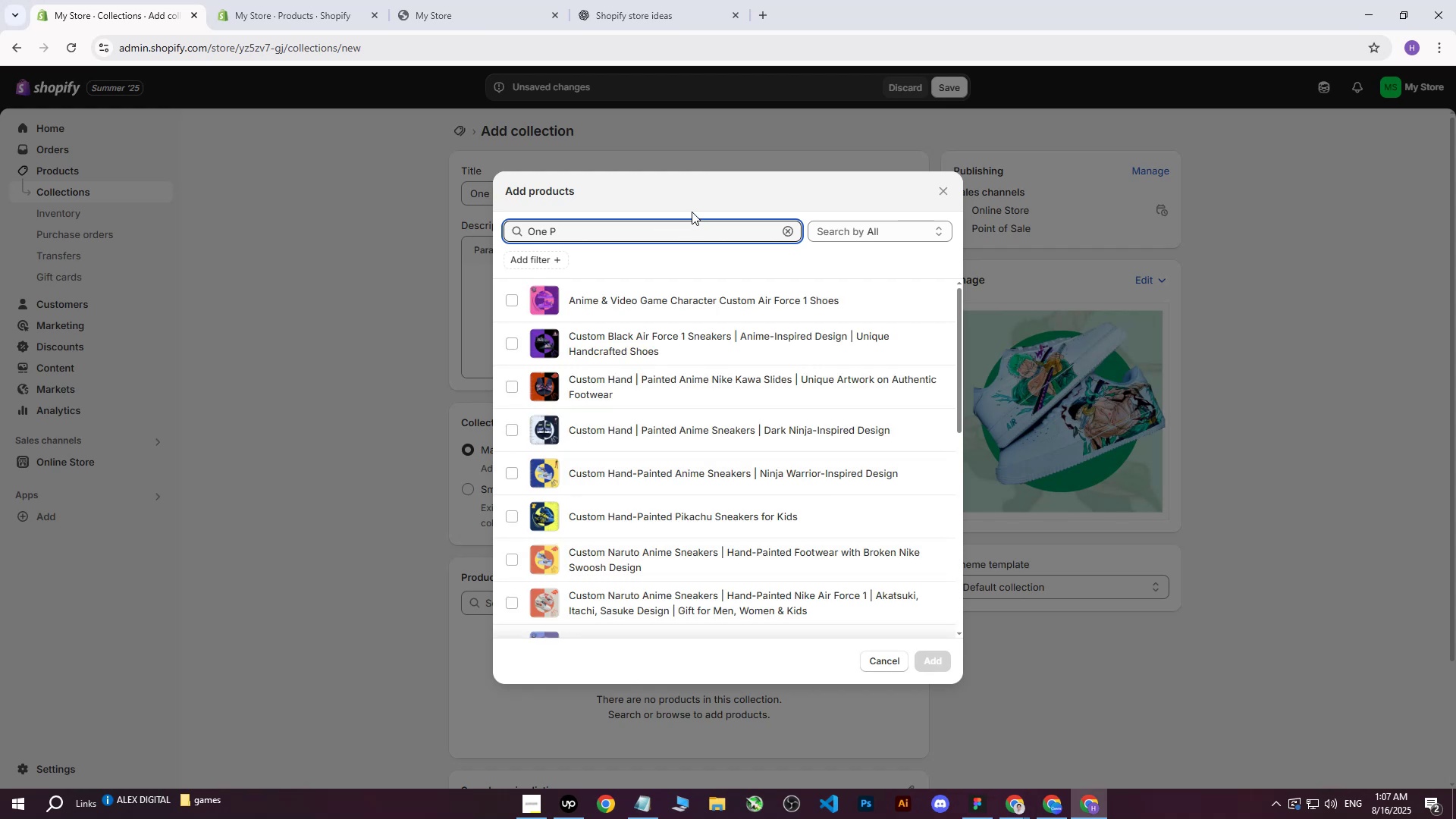 
wait(5.16)
 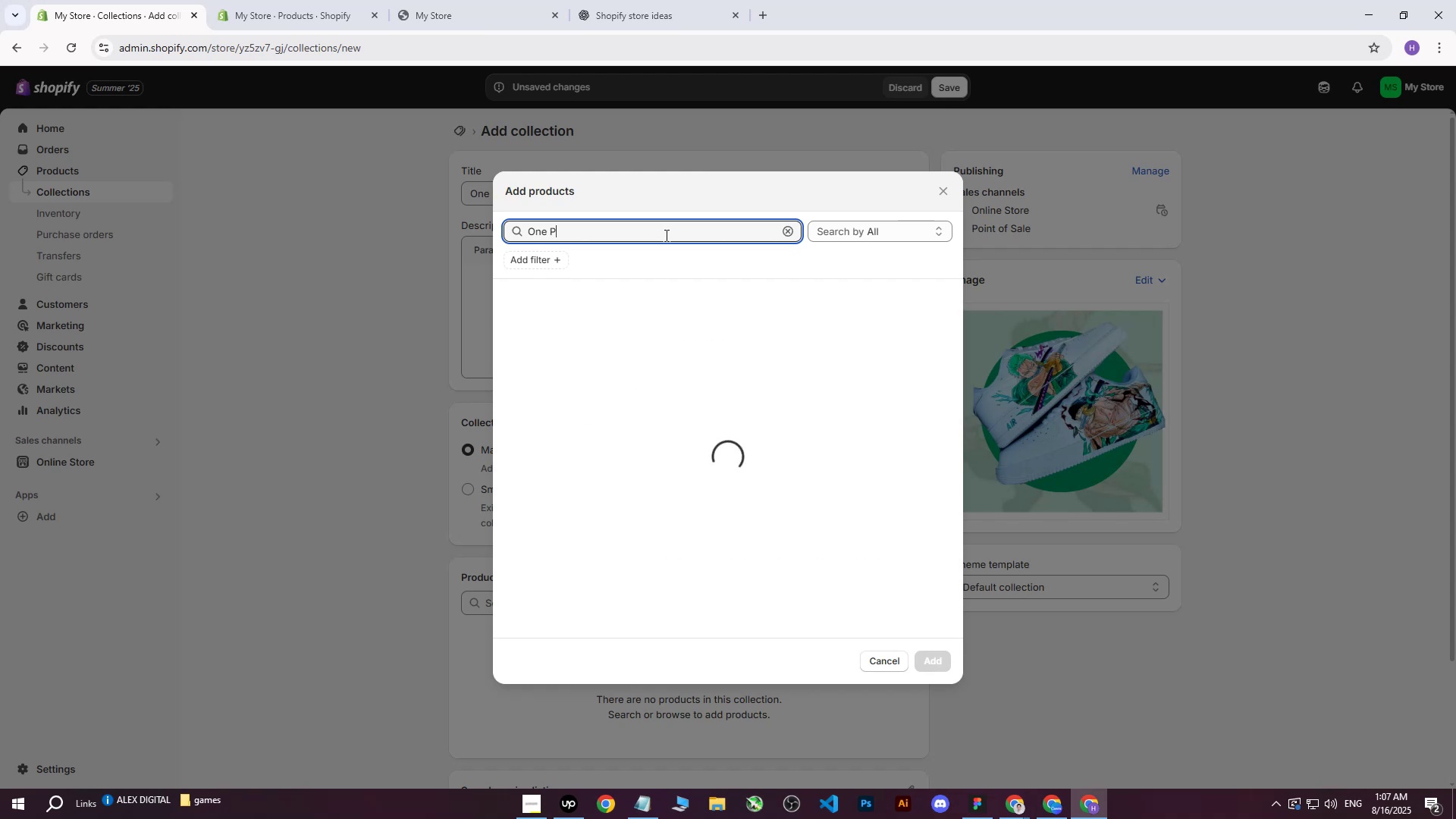 
type(ie)
 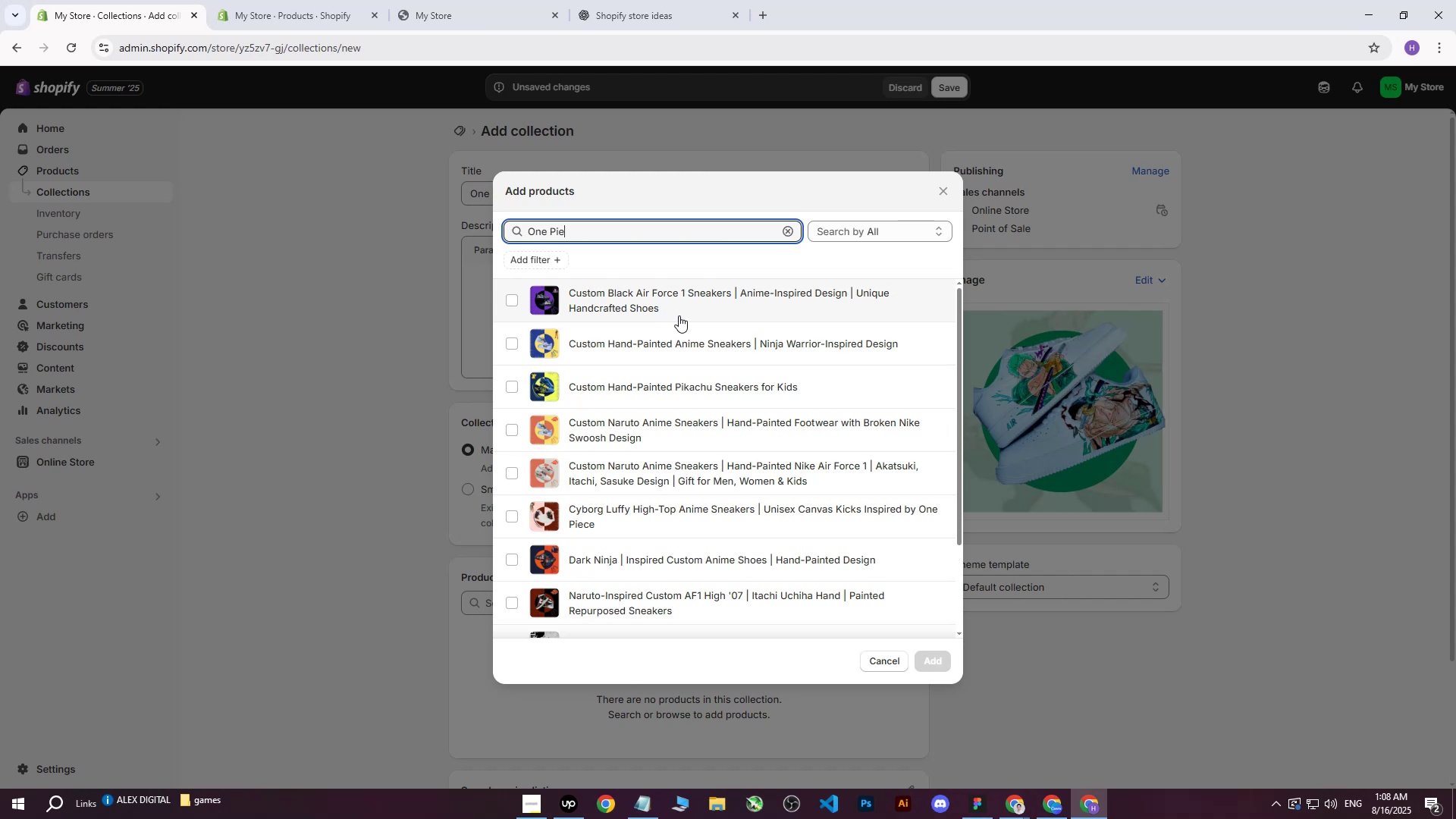 
type(ce)
 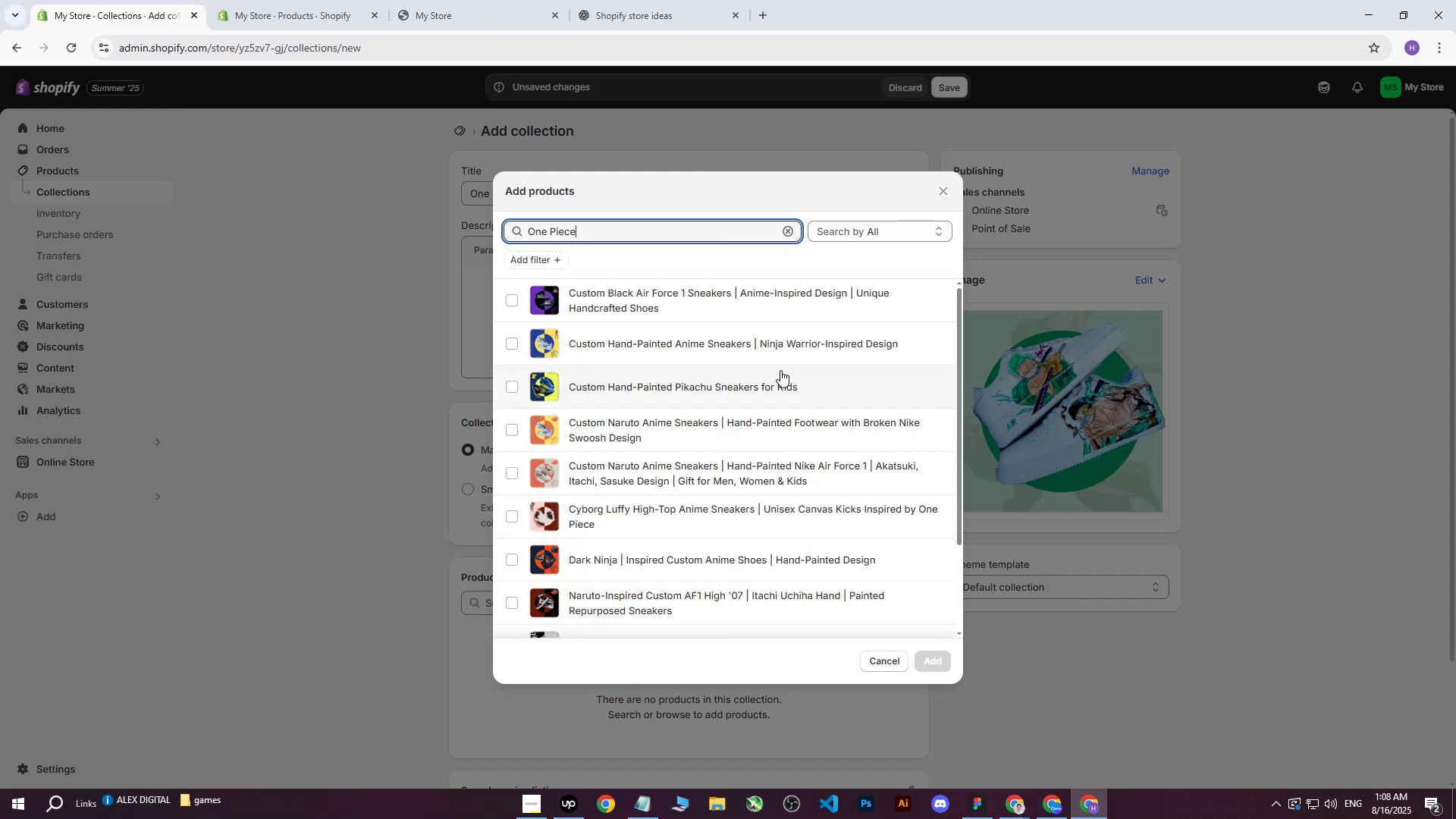 
scroll: coordinate [761, 388], scroll_direction: down, amount: 4.0
 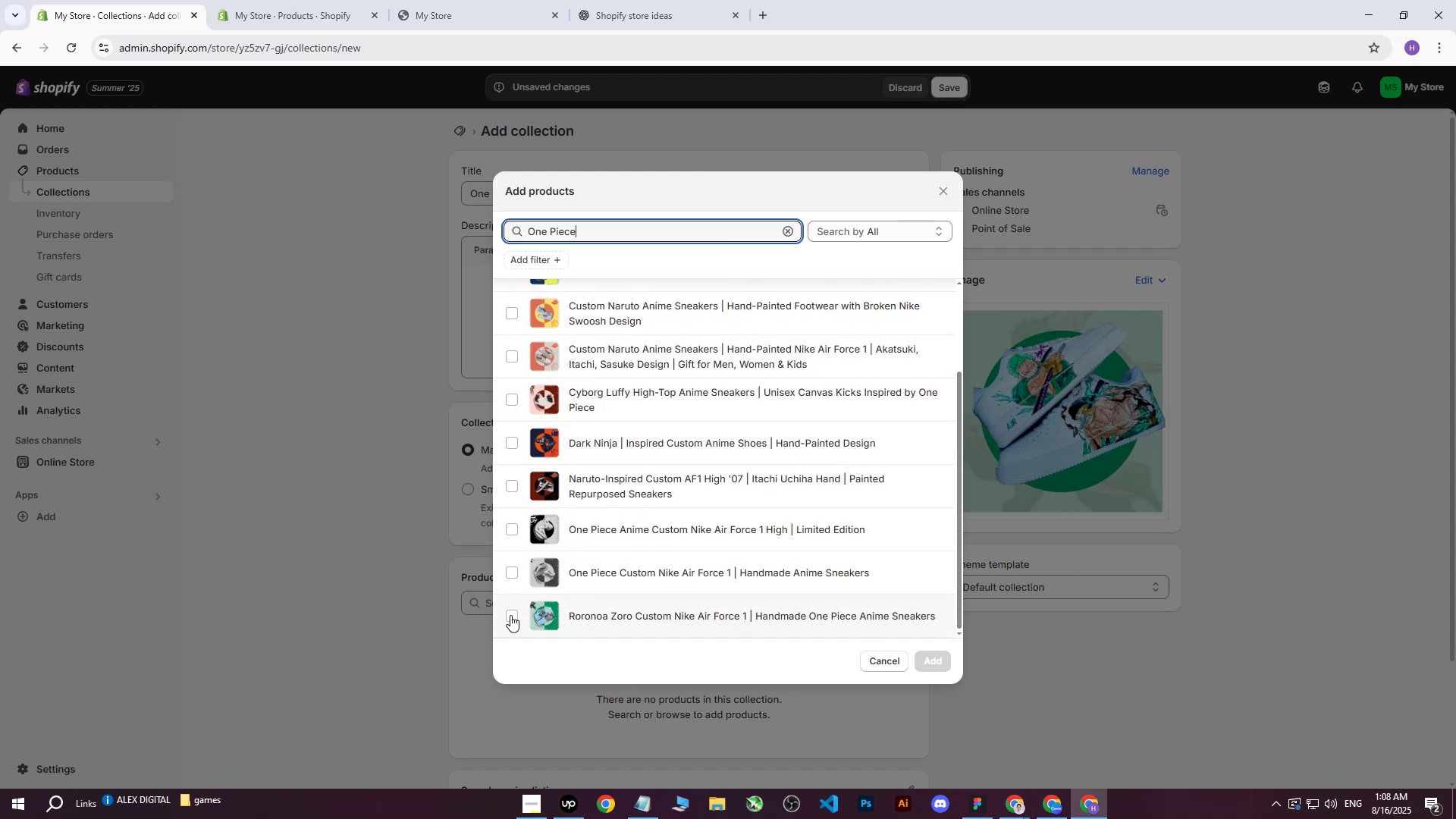 
left_click([512, 615])
 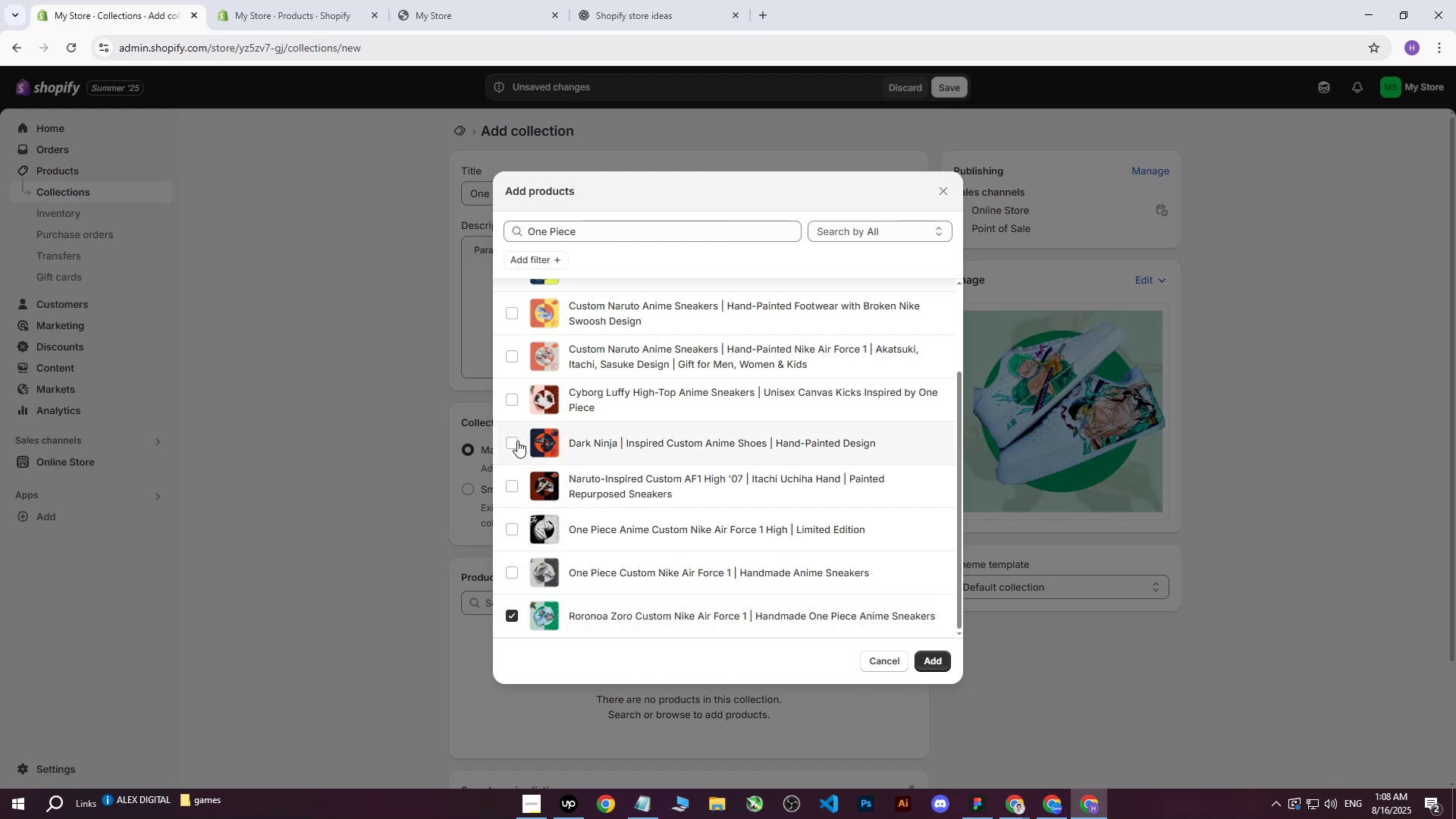 
wait(5.58)
 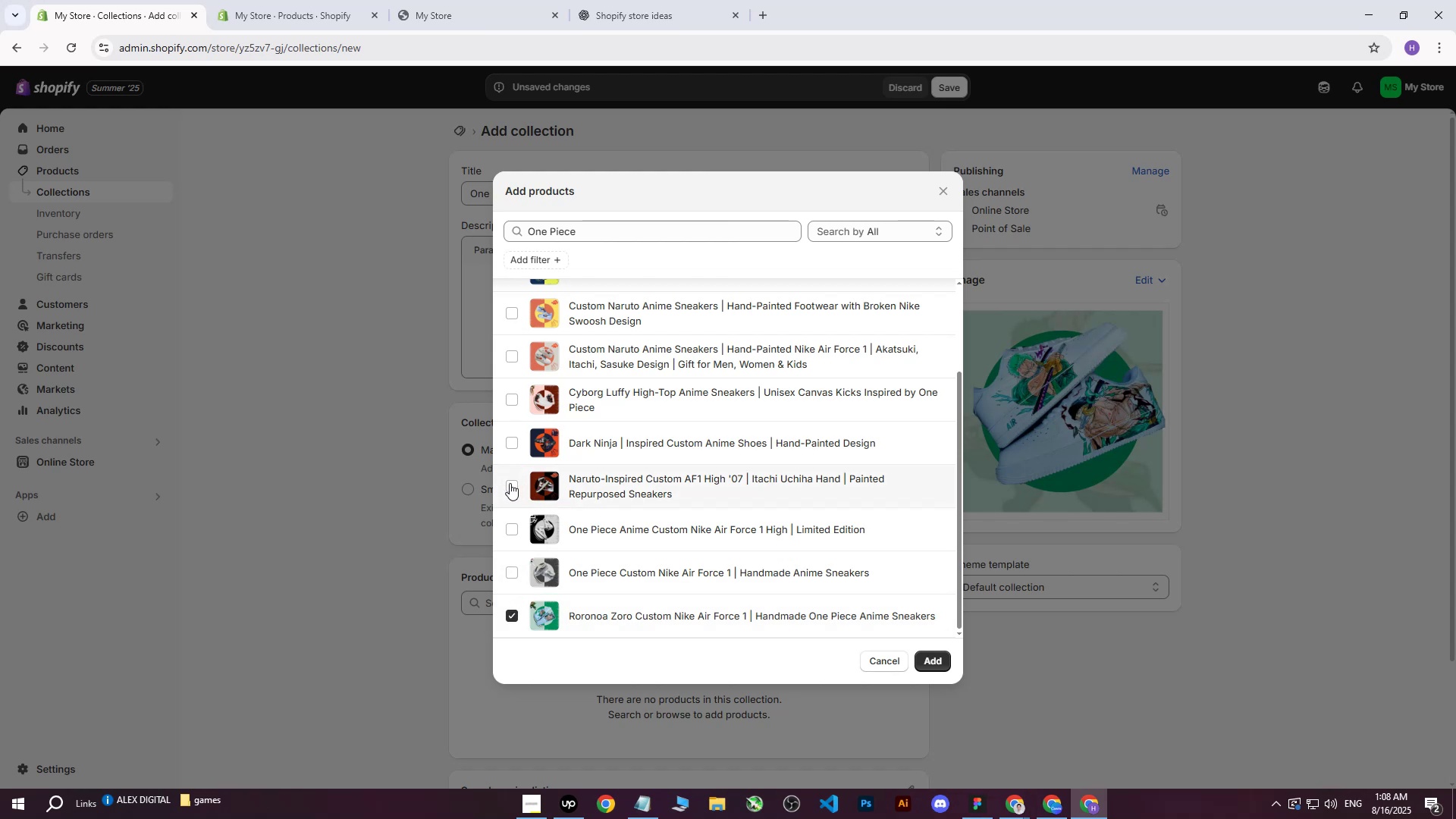 
scroll: coordinate [528, 522], scroll_direction: up, amount: 3.0
 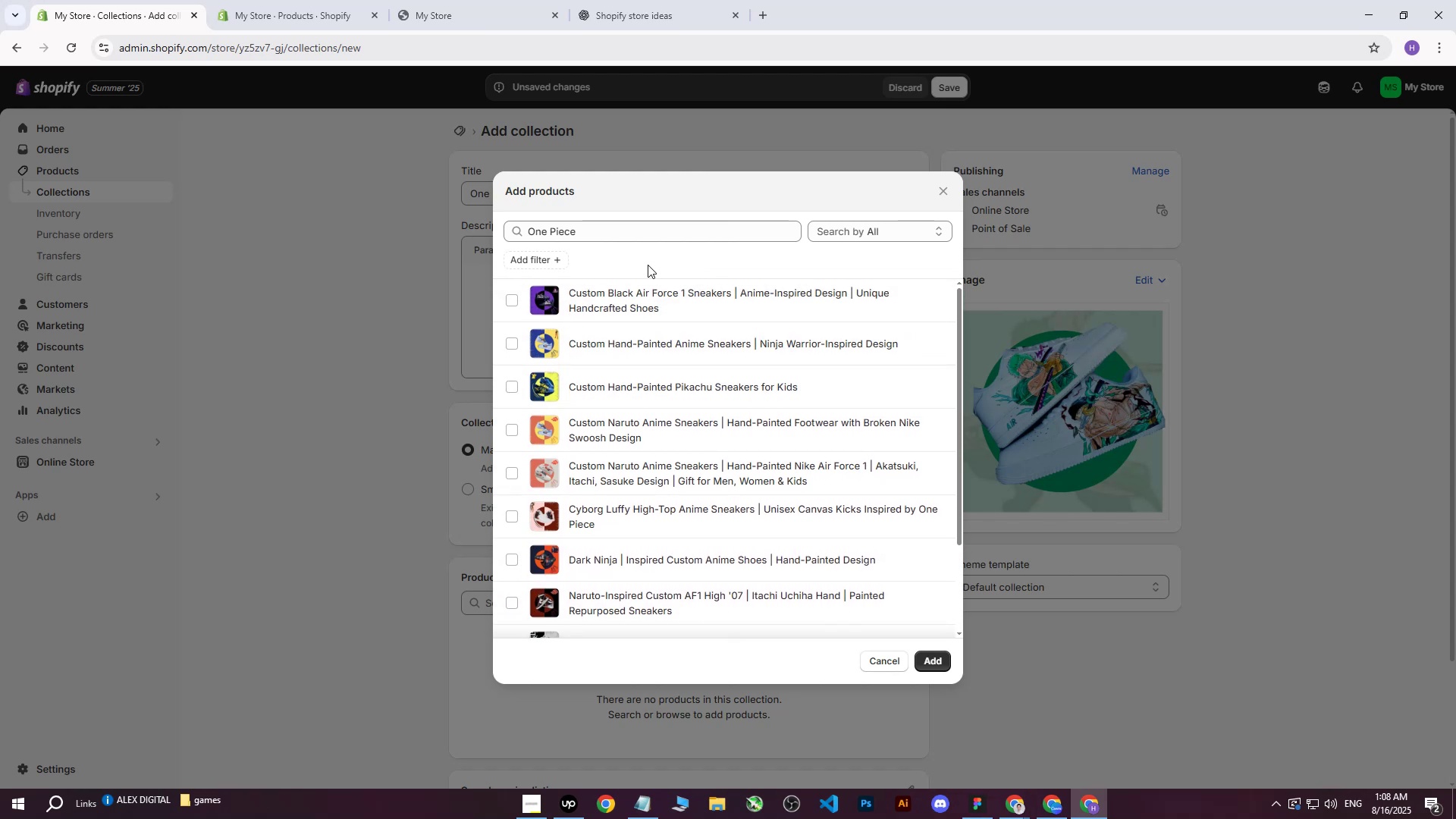 
left_click_drag(start_coordinate=[625, 238], to_coordinate=[495, 232])
 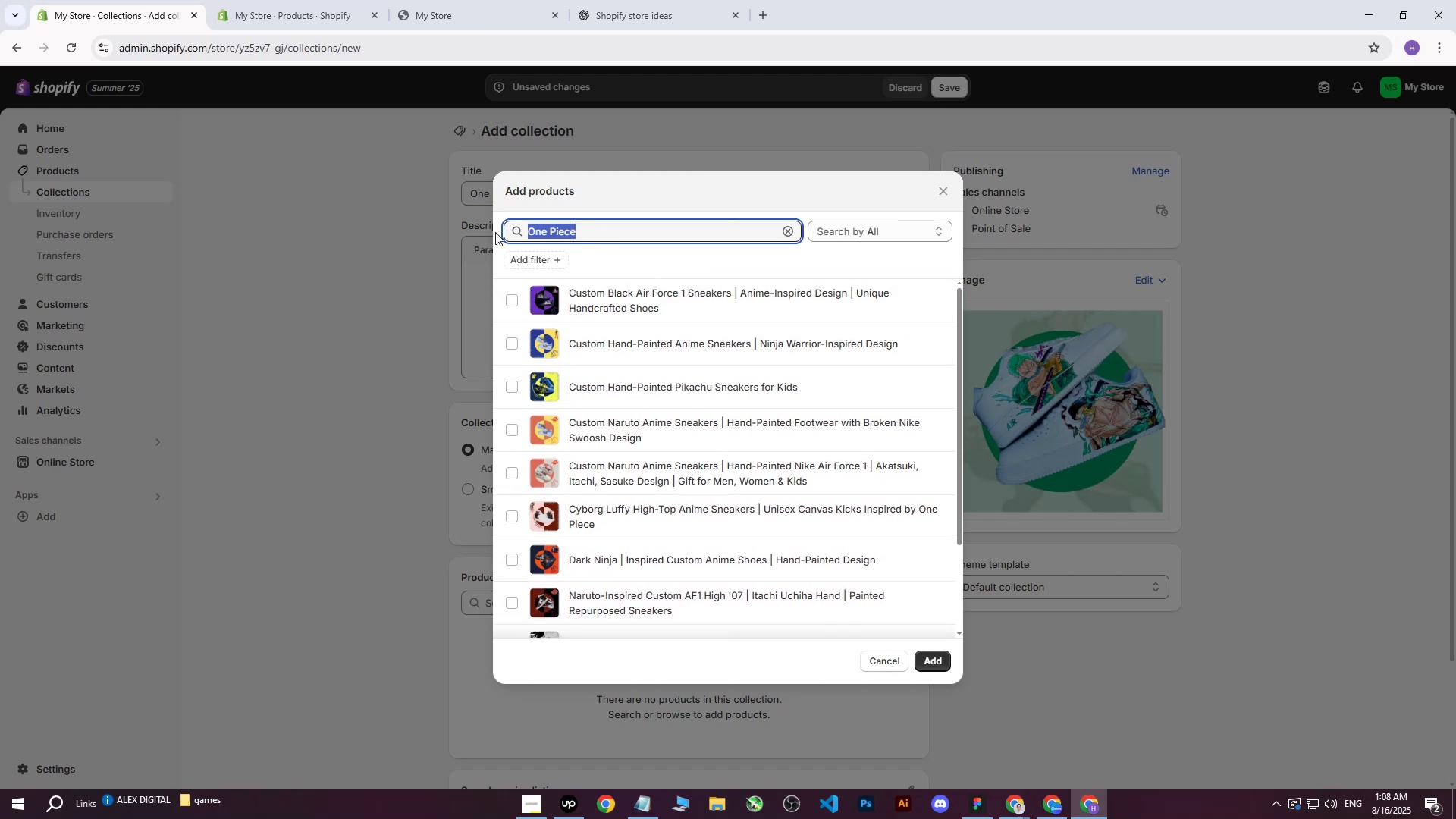 
key(Backspace)
 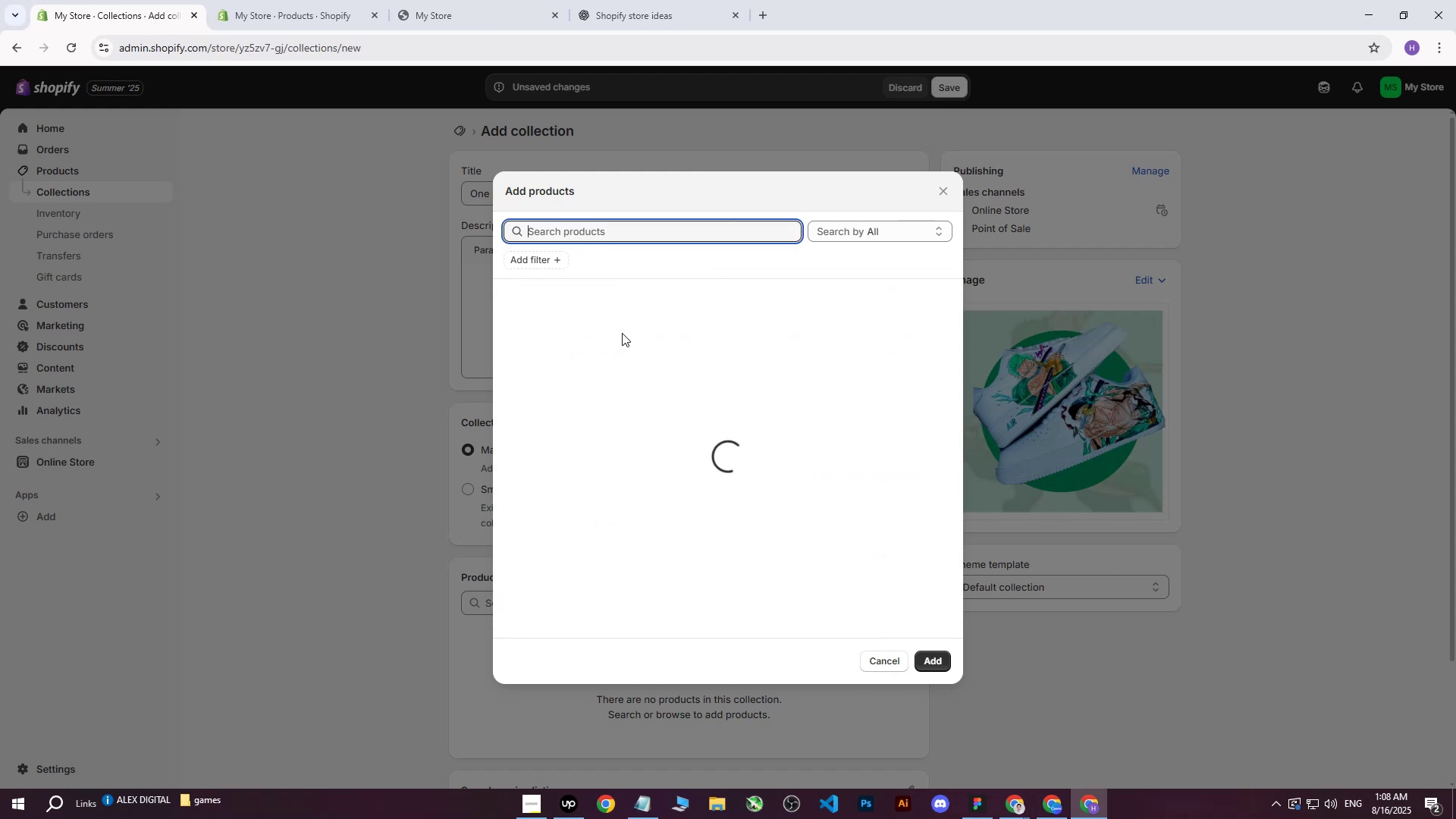 
left_click([310, 0])
 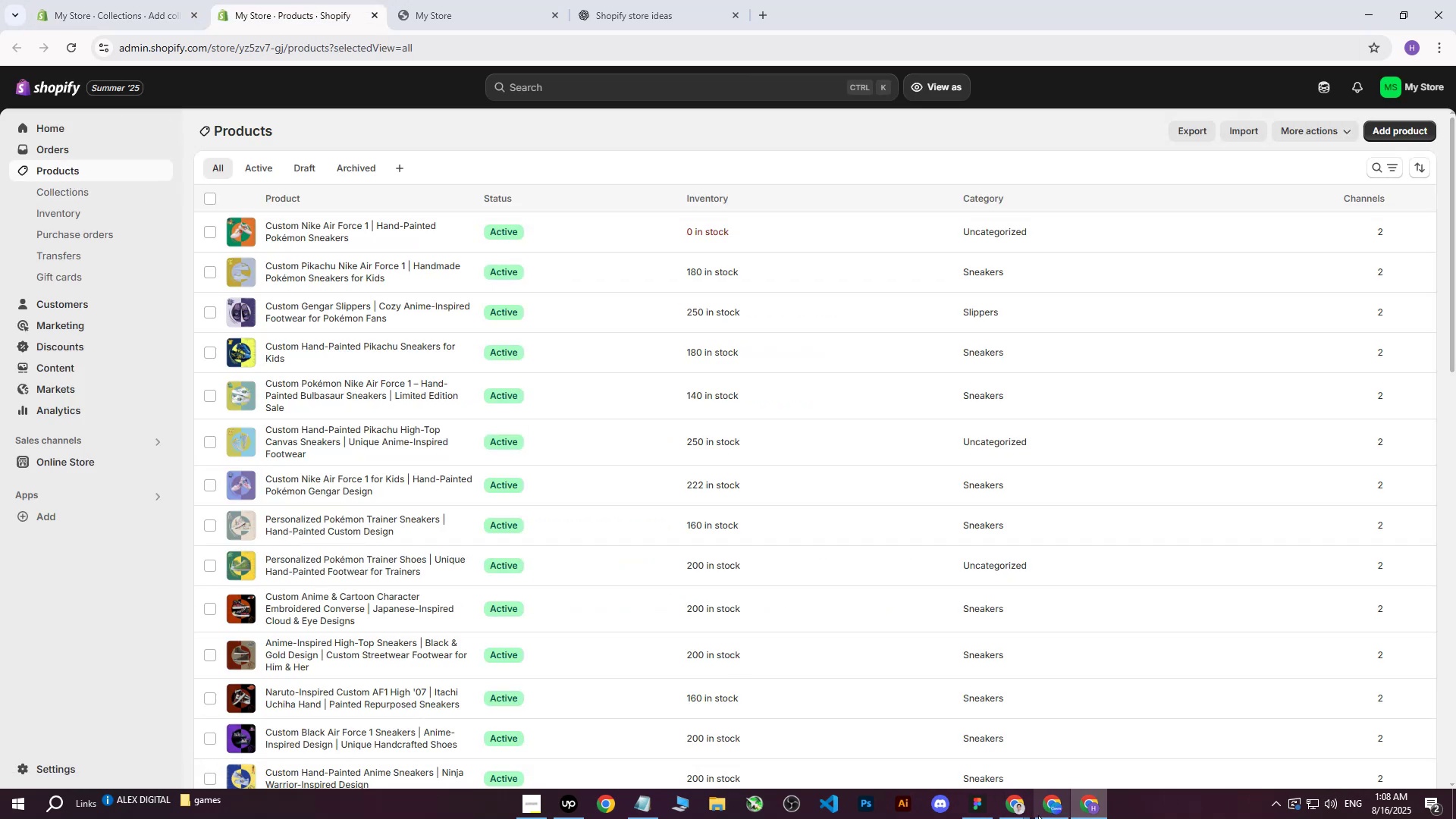 
wait(5.68)
 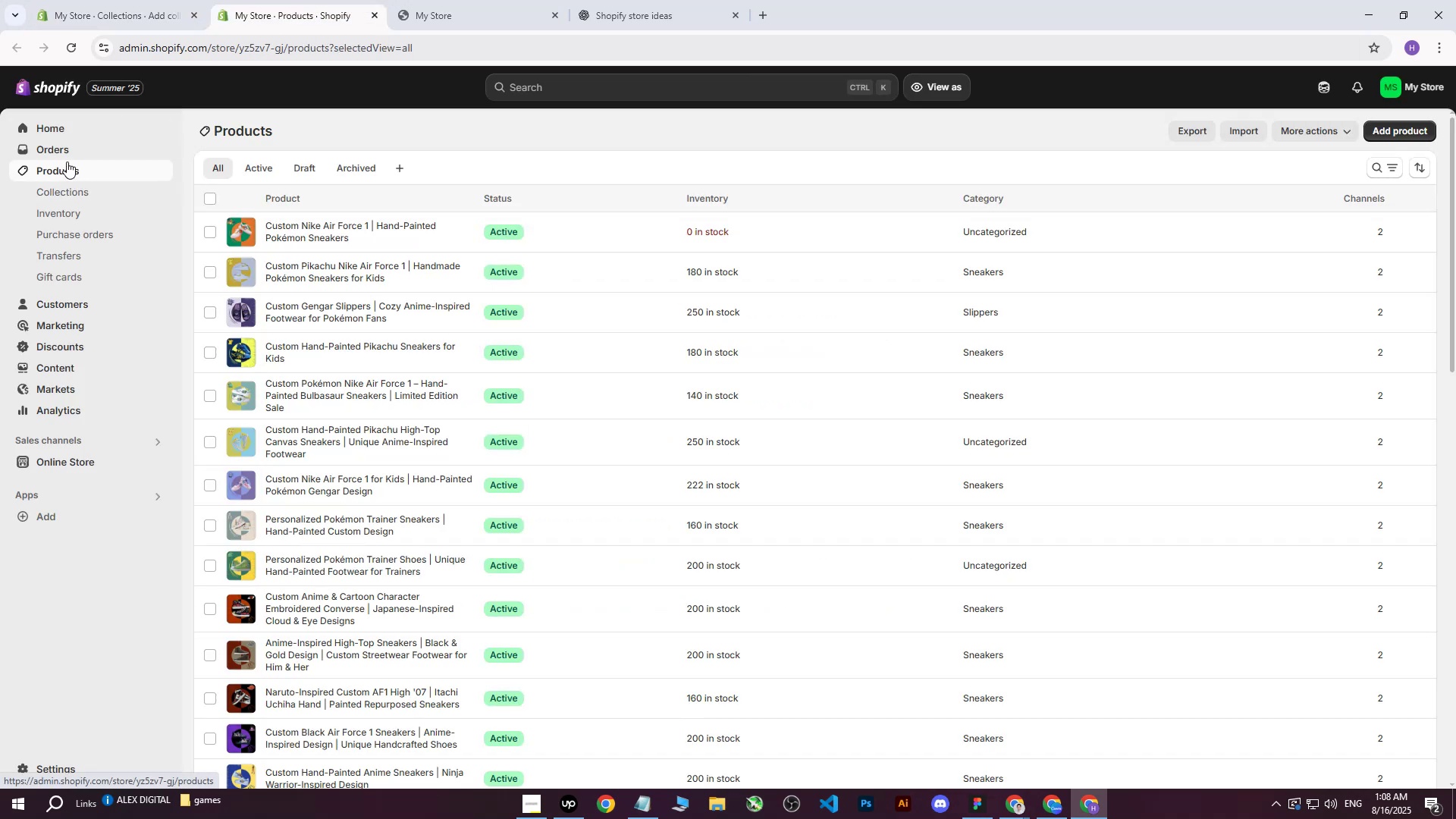 
double_click([1356, 769])
 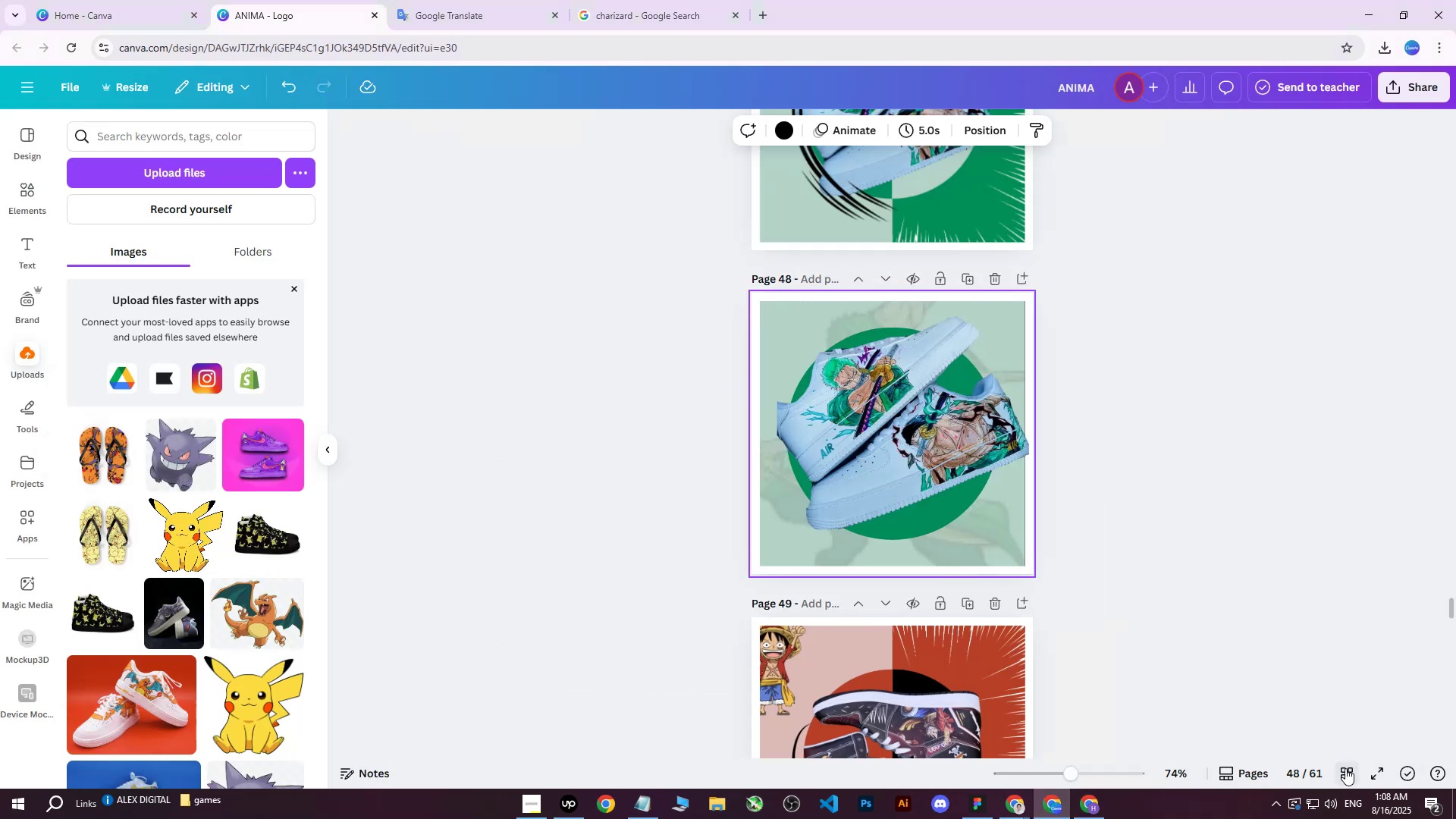 
left_click([1345, 768])
 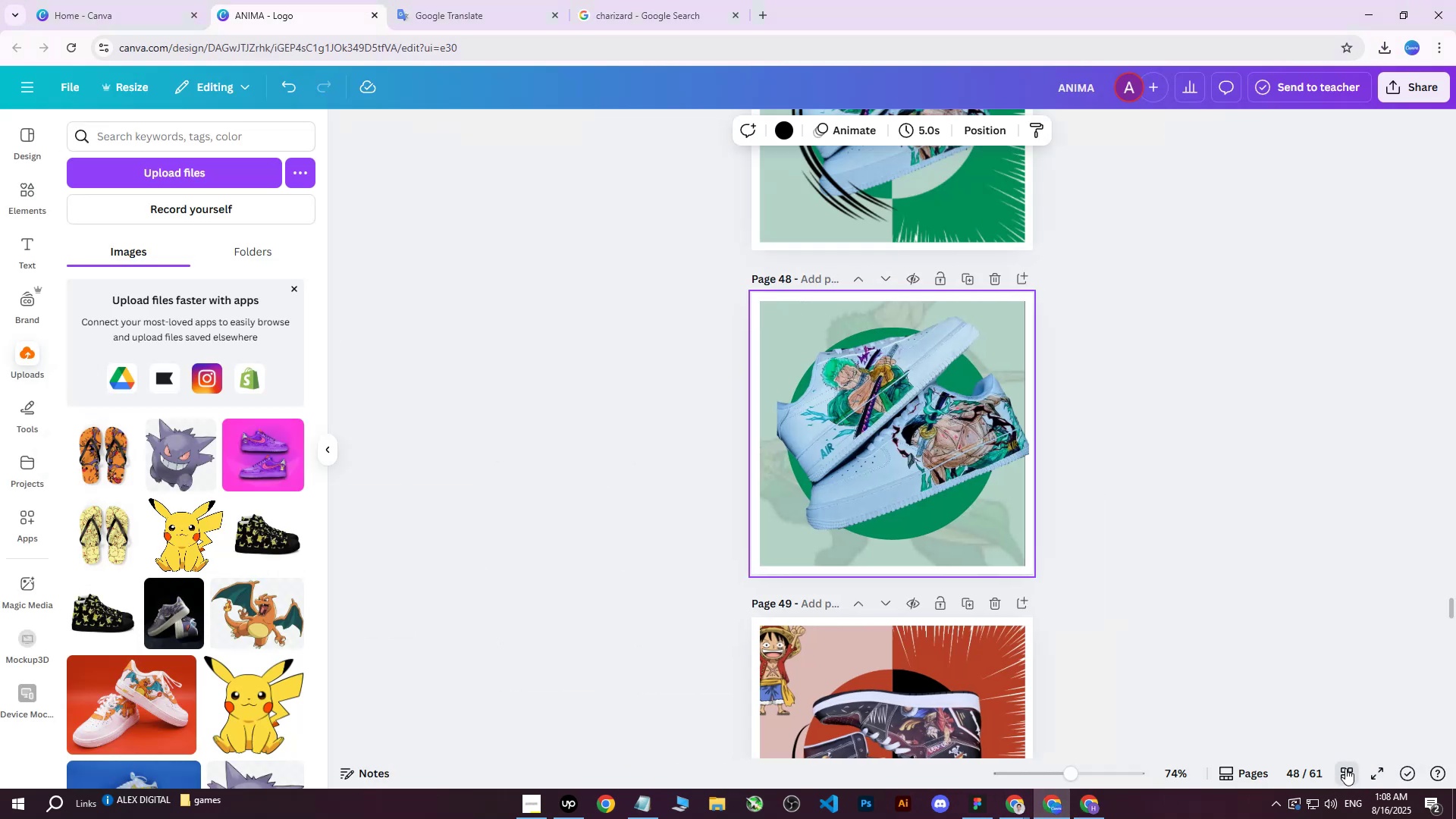 
left_click([1345, 768])
 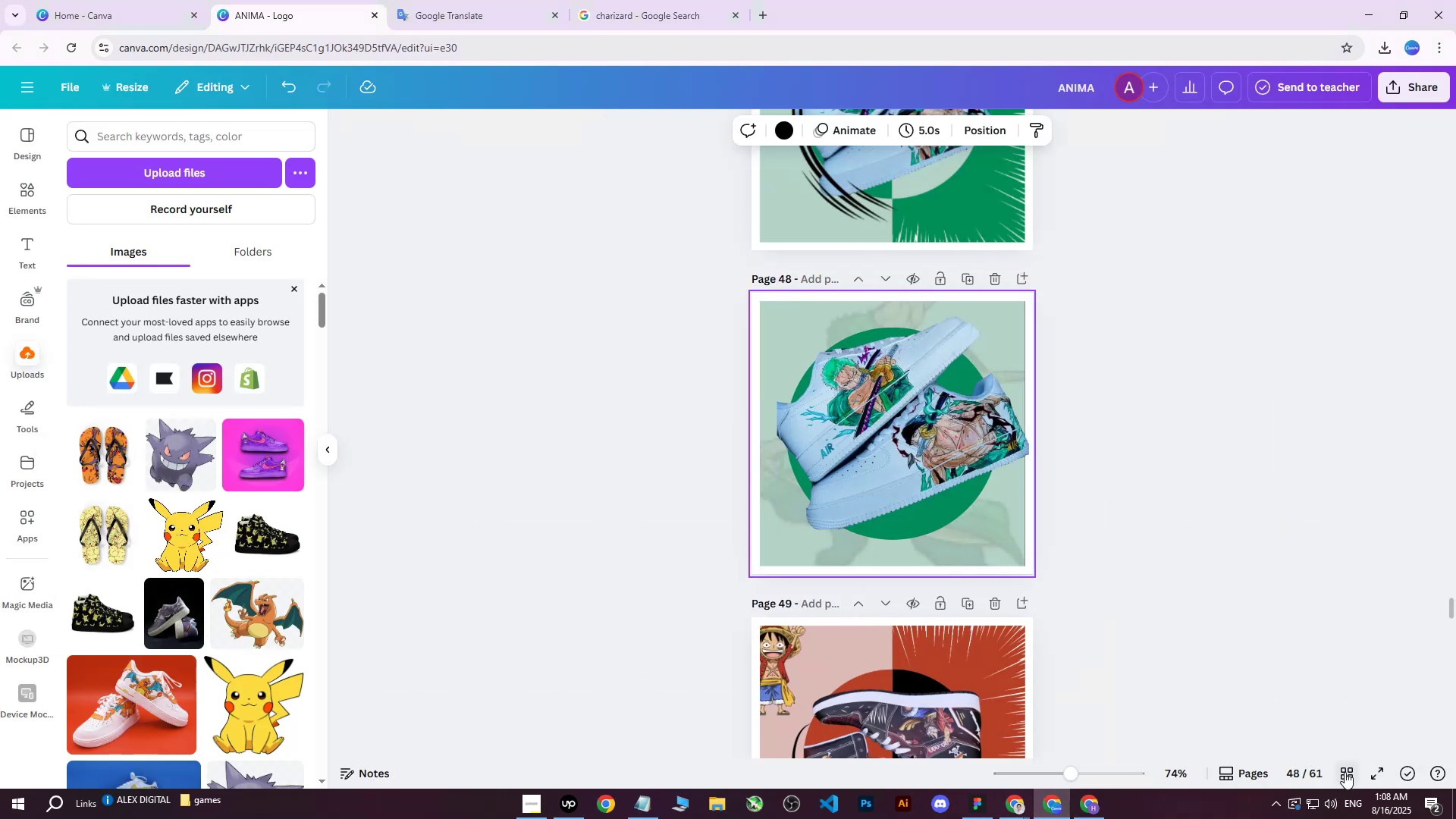 
double_click([1345, 772])
 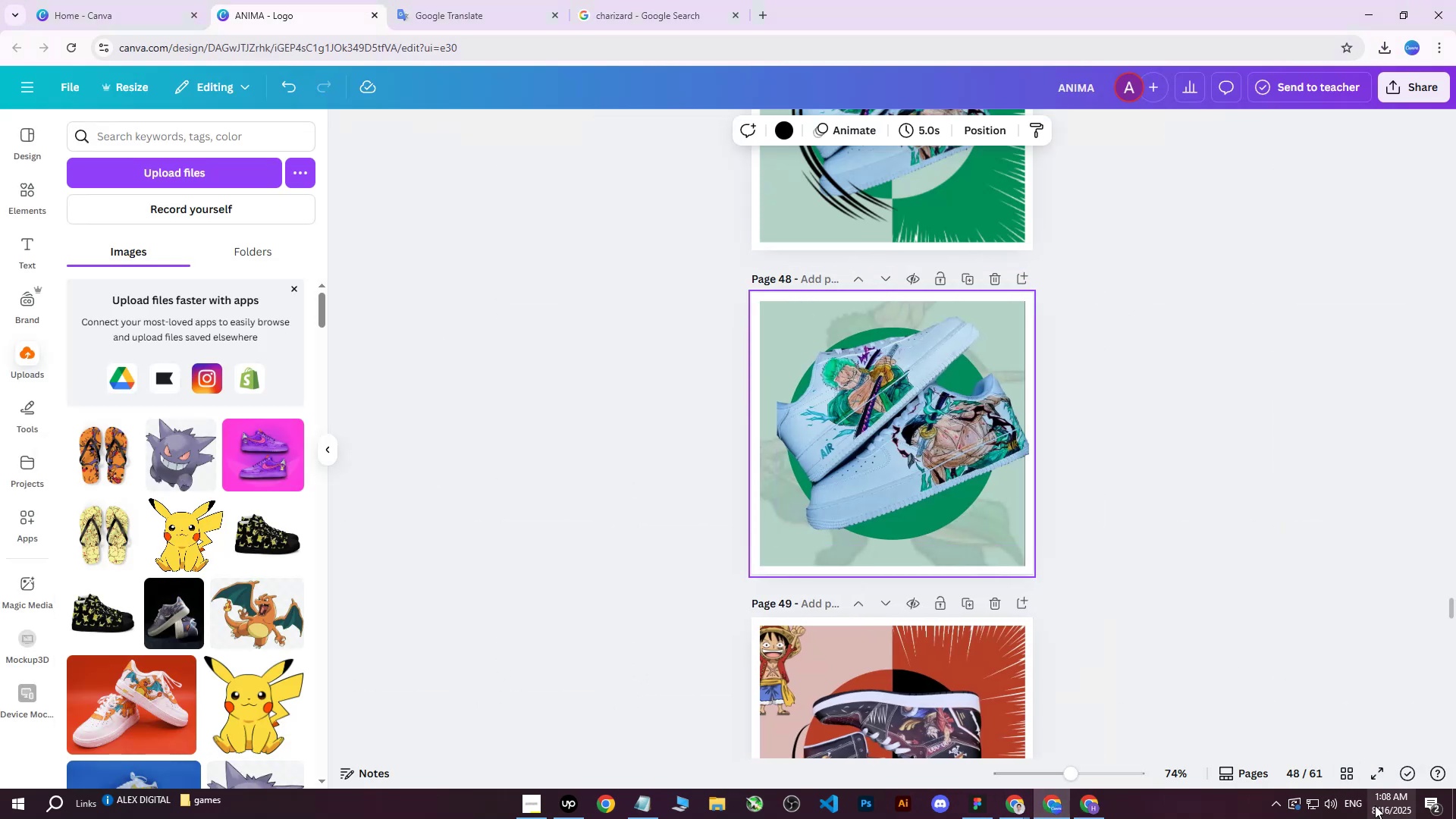 
left_click([1348, 768])
 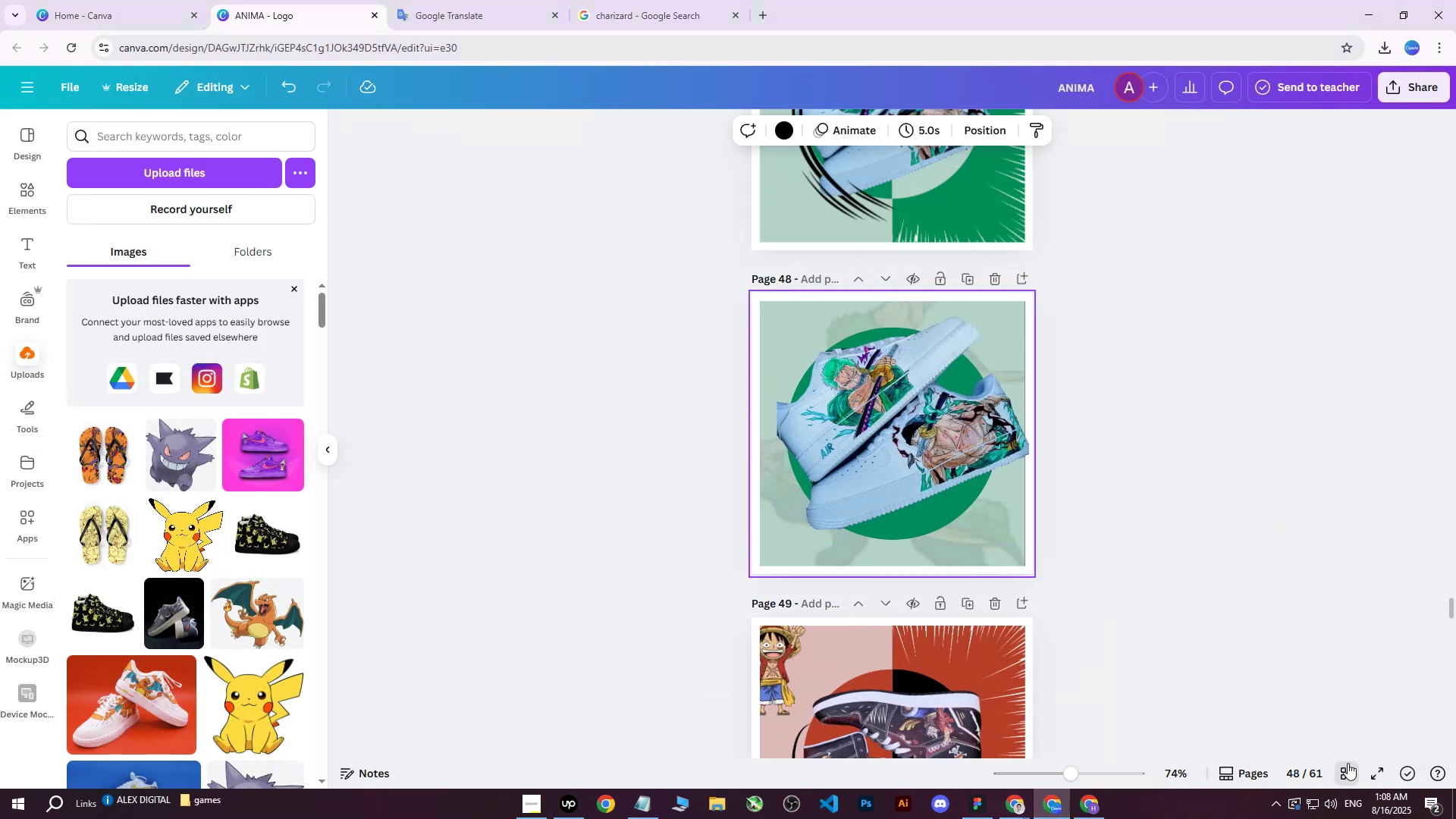 
mouse_move([1321, 729])
 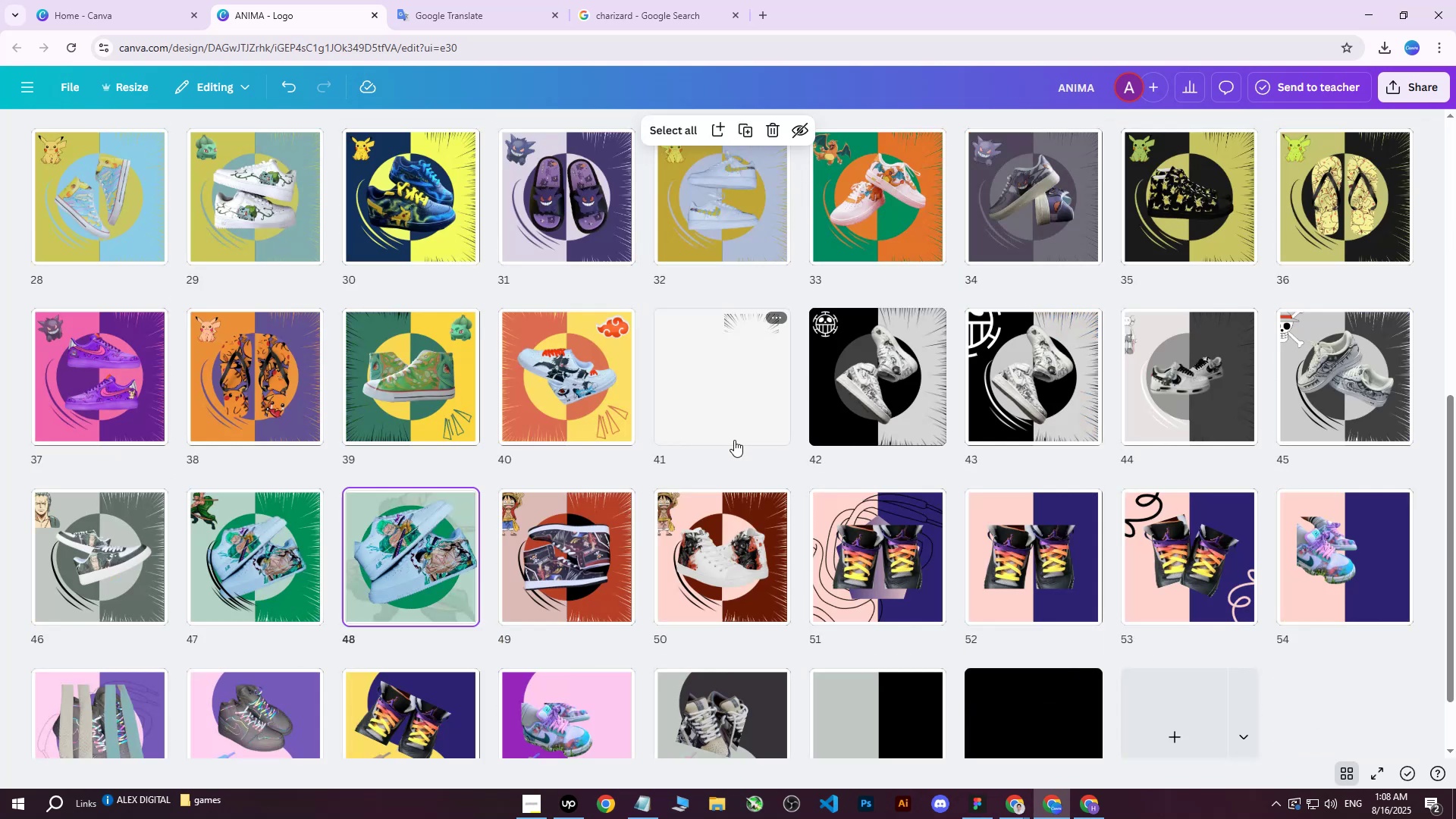 
scroll: coordinate [742, 483], scroll_direction: down, amount: 1.0
 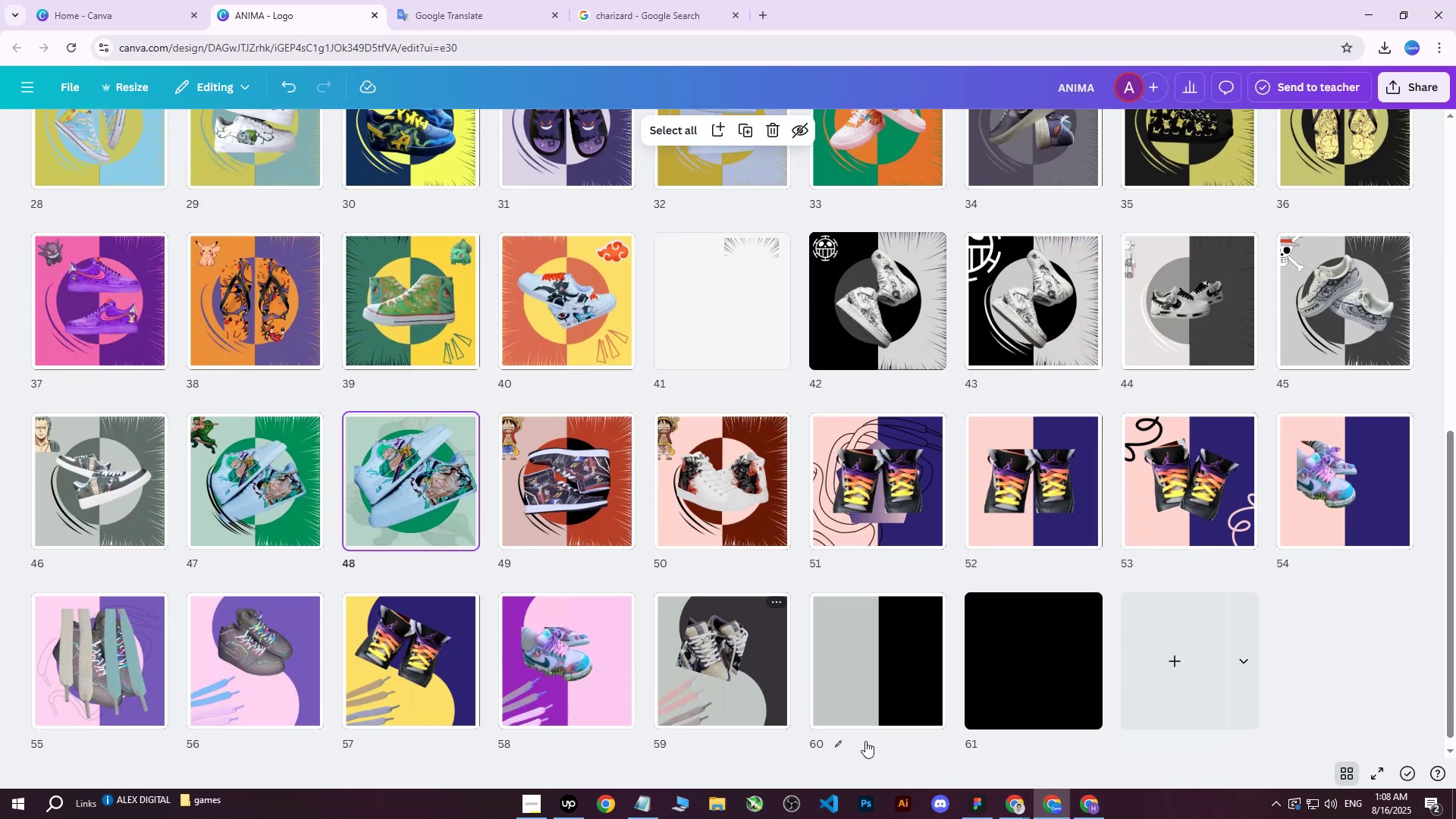 
wait(5.66)
 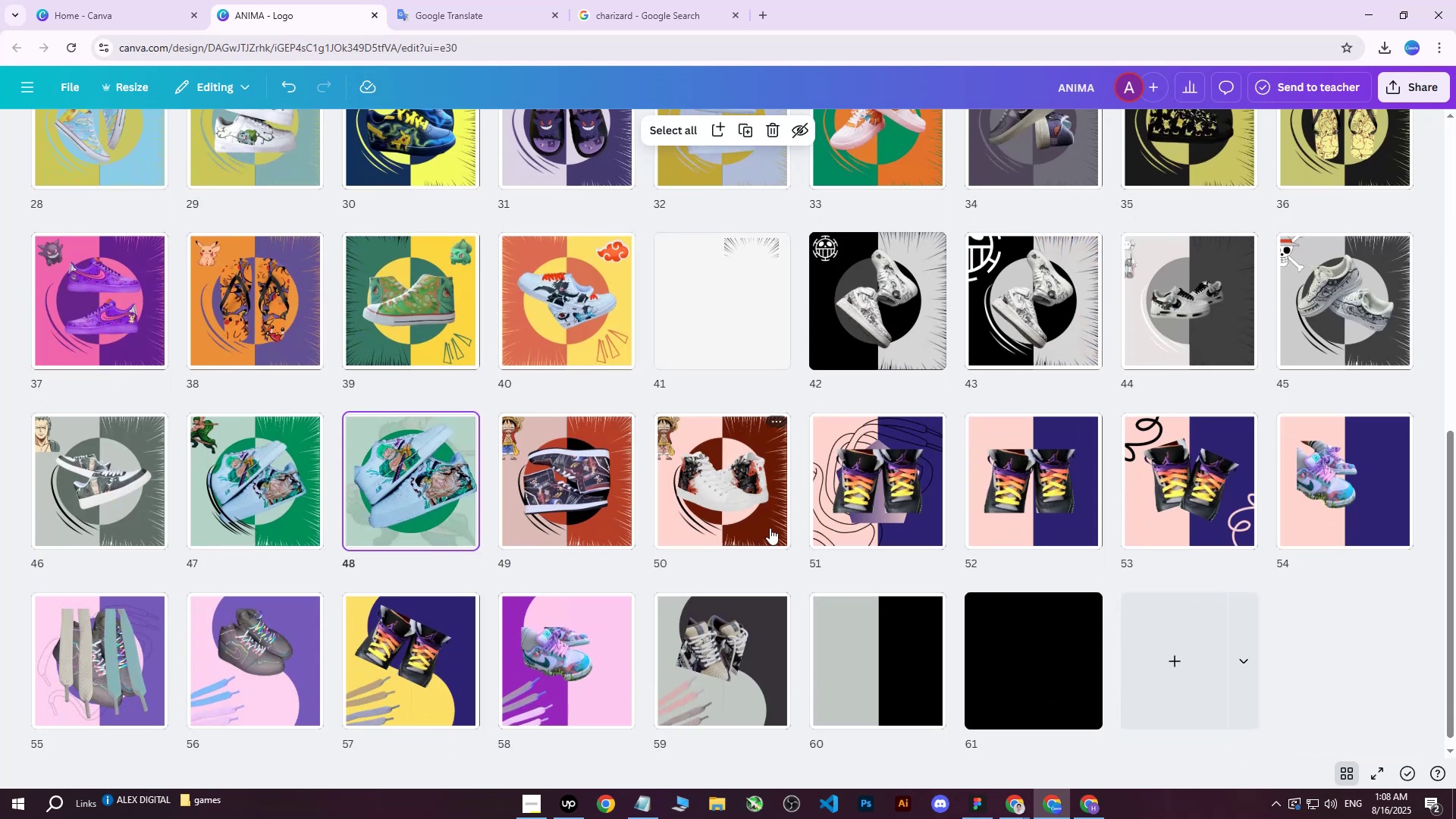 
left_click([1097, 807])
 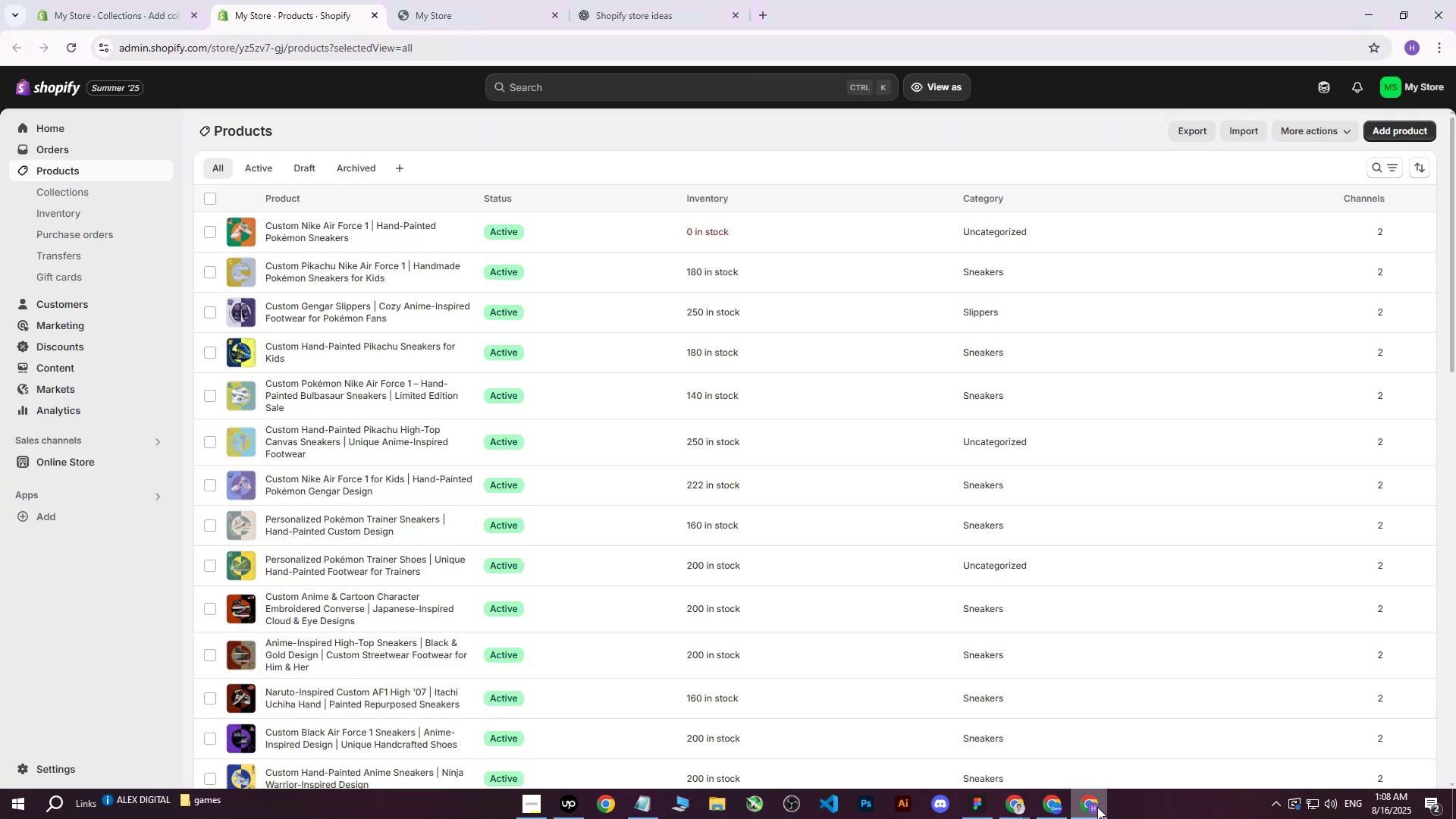 
left_click([1097, 807])
 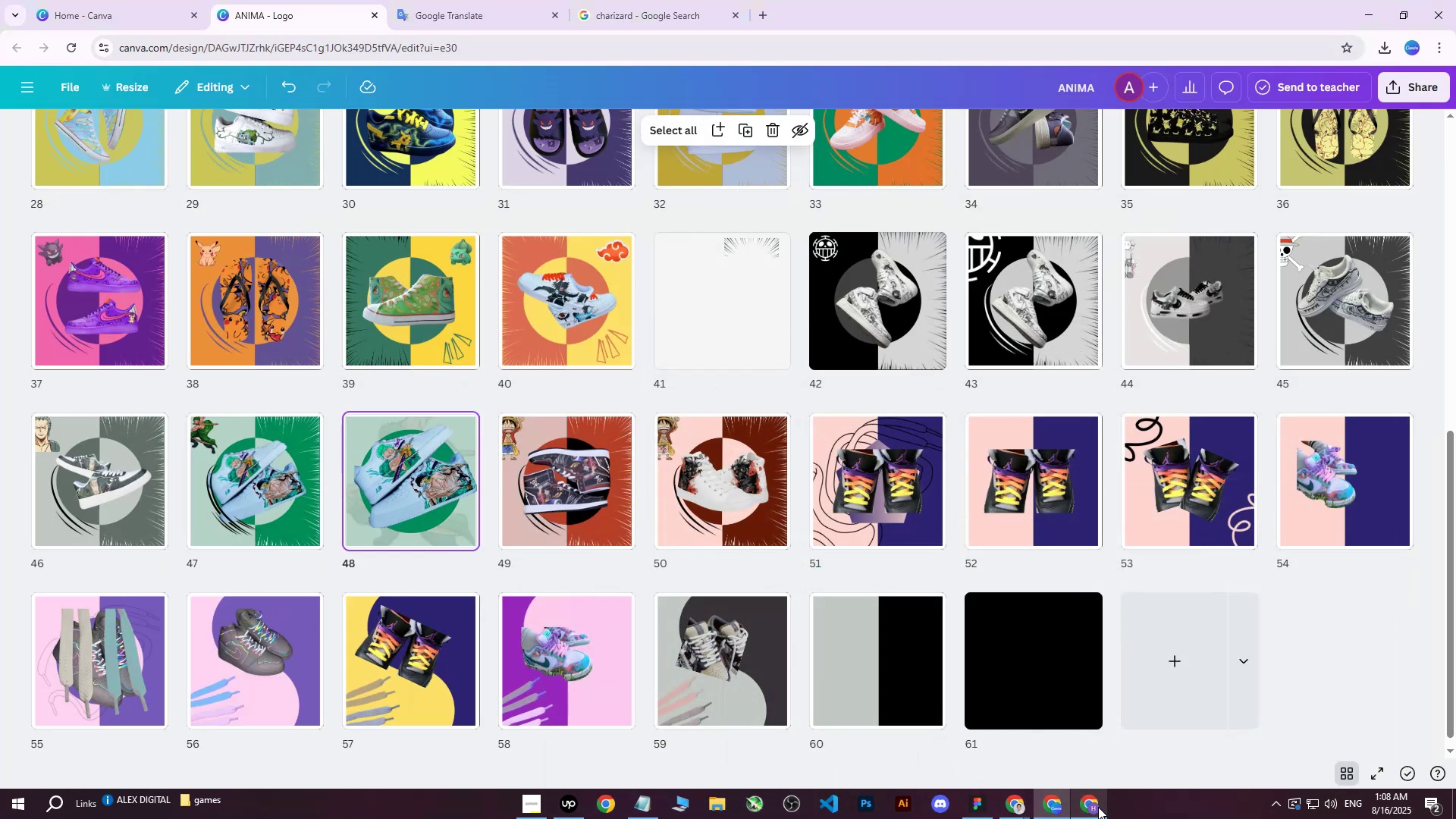 
left_click([1098, 807])
 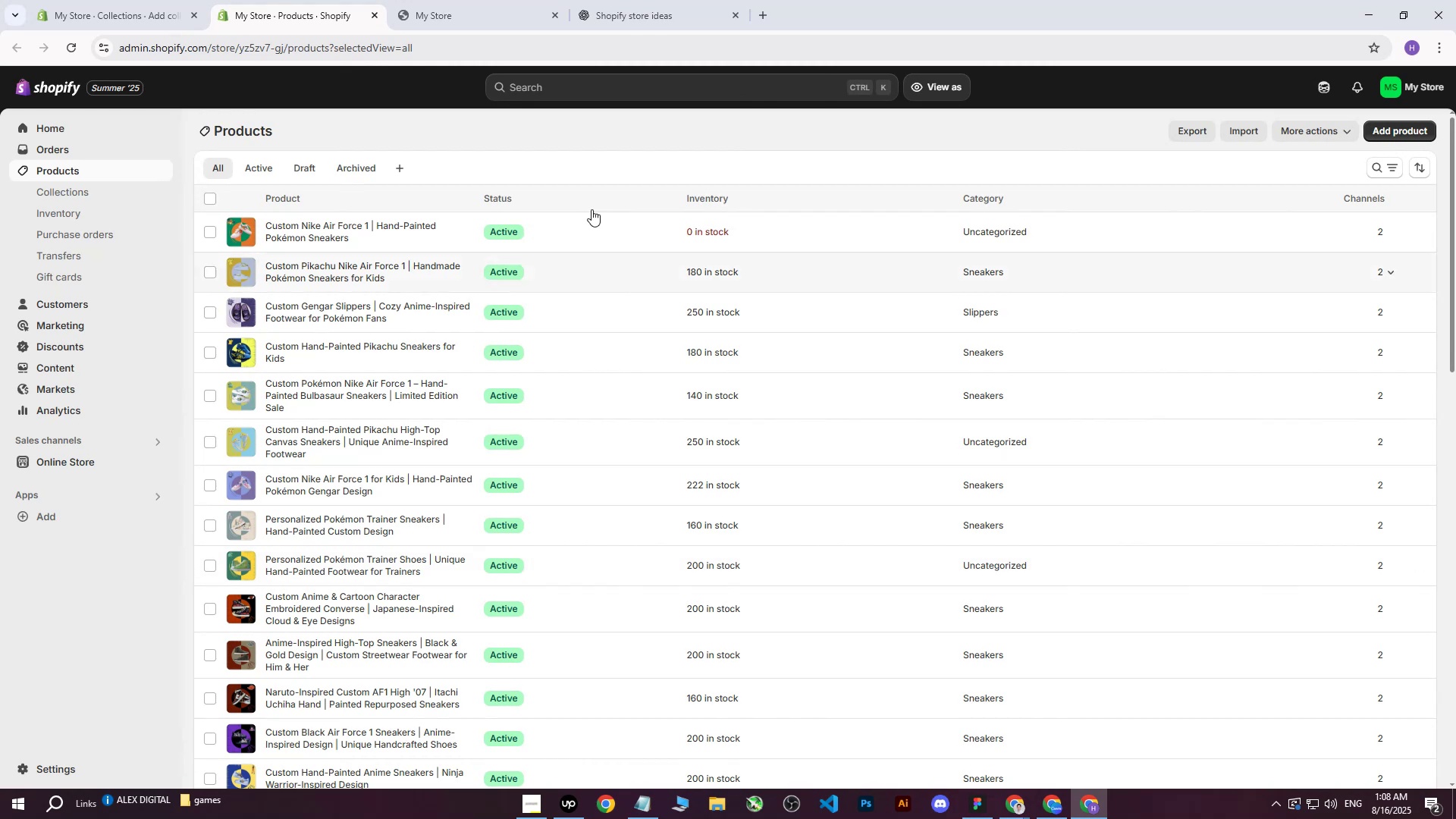 
left_click([131, 0])
 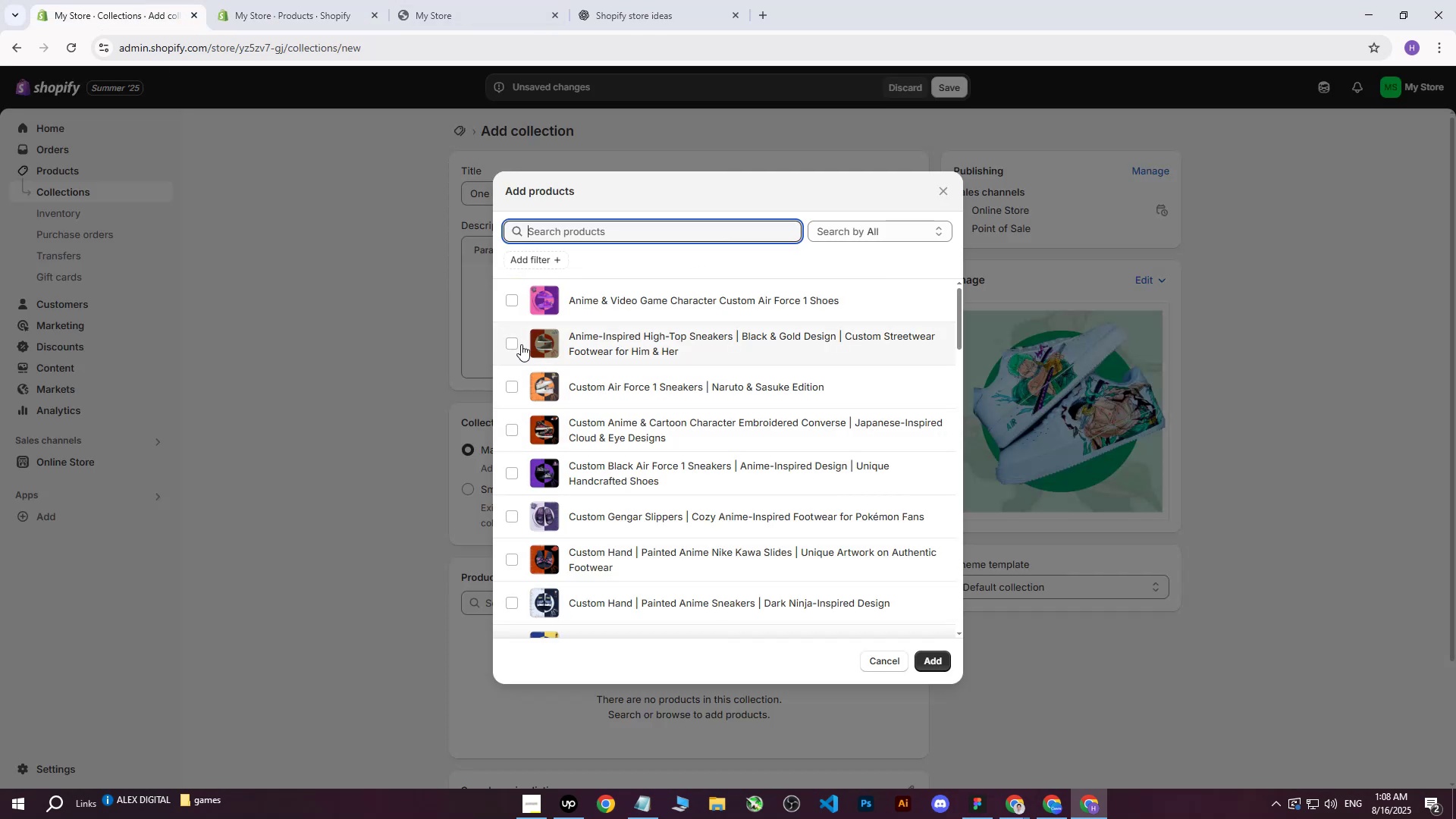 
left_click([616, 340])
 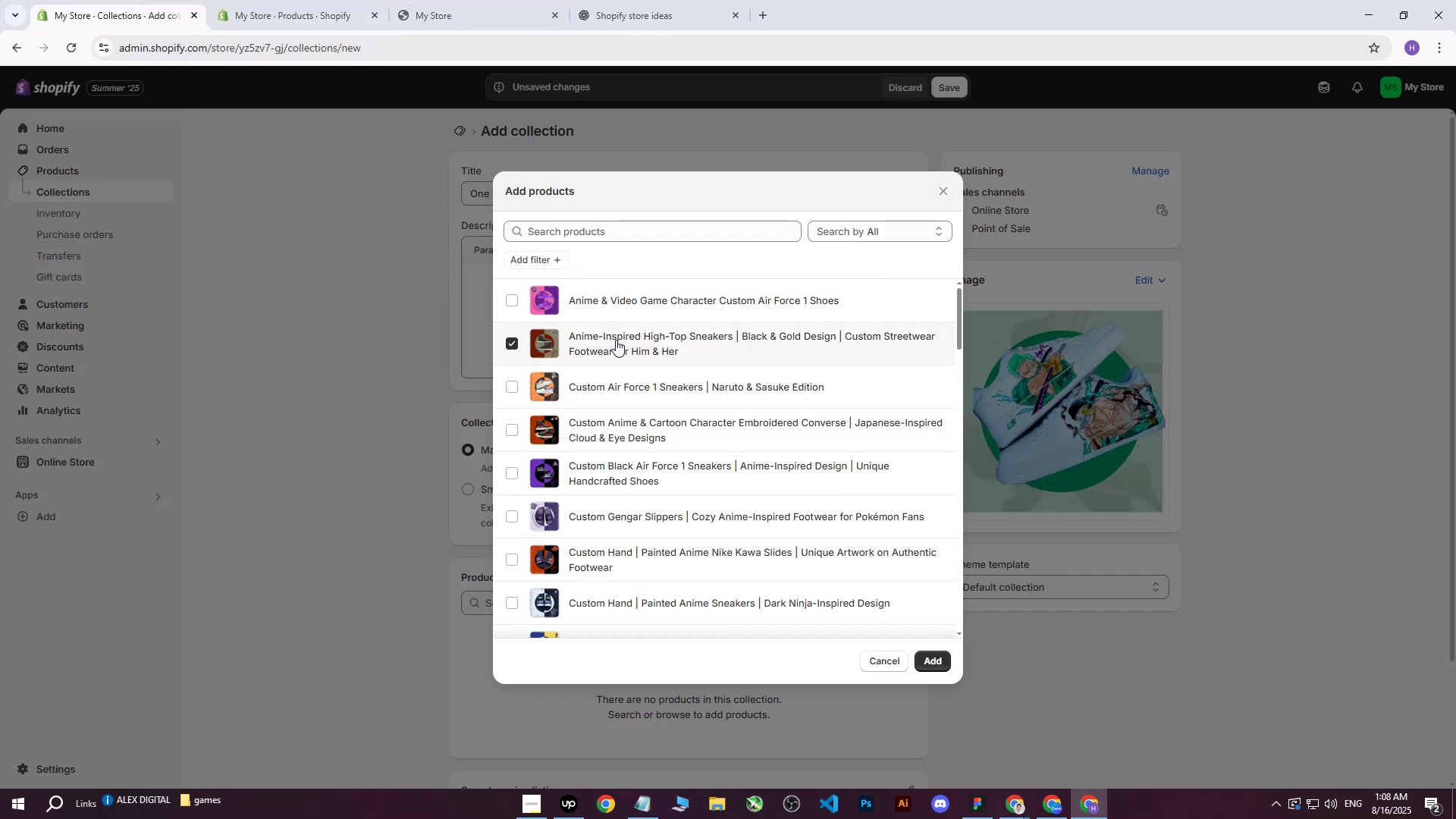 
left_click([616, 340])
 